 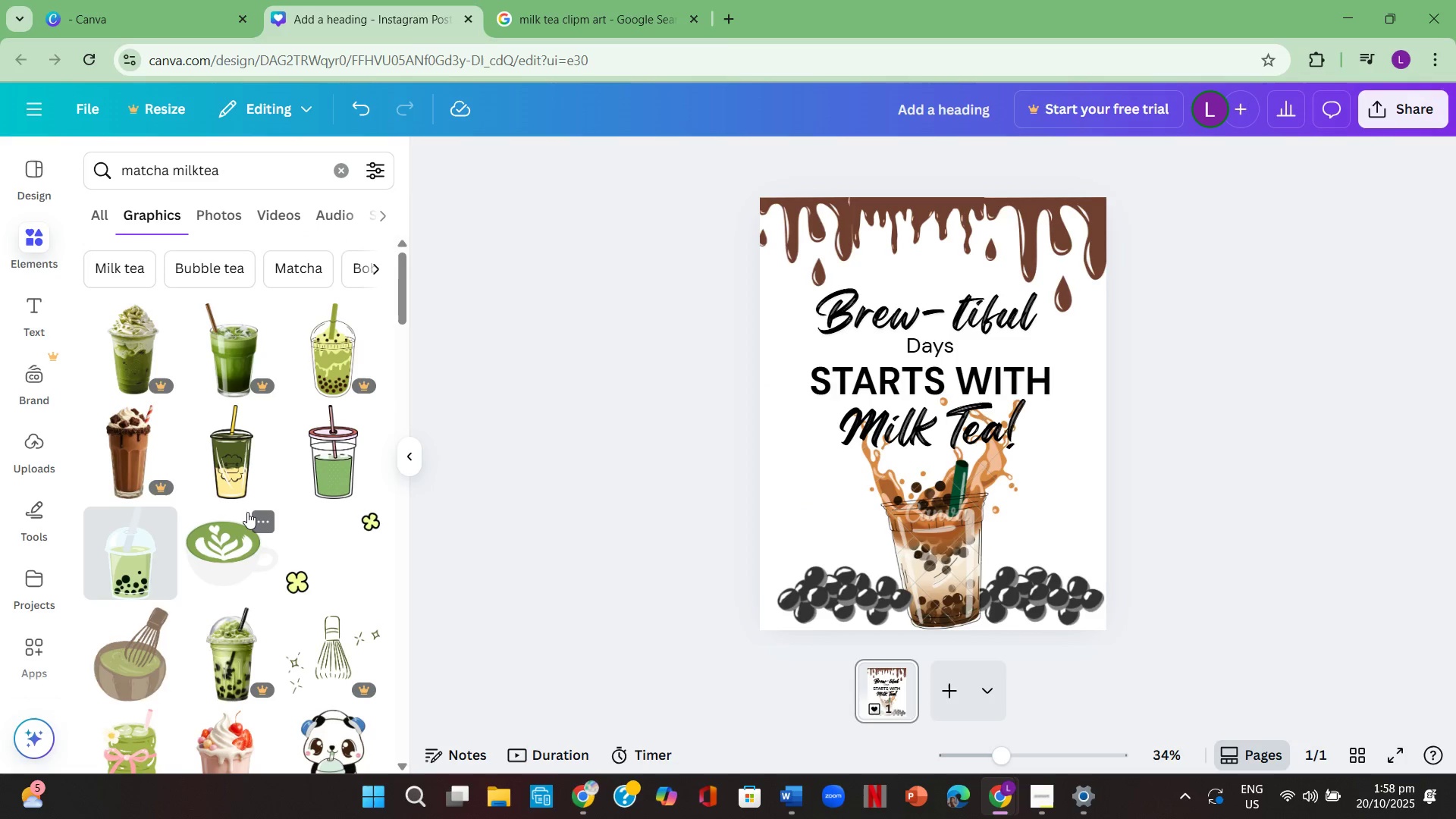 
left_click([135, 470])
 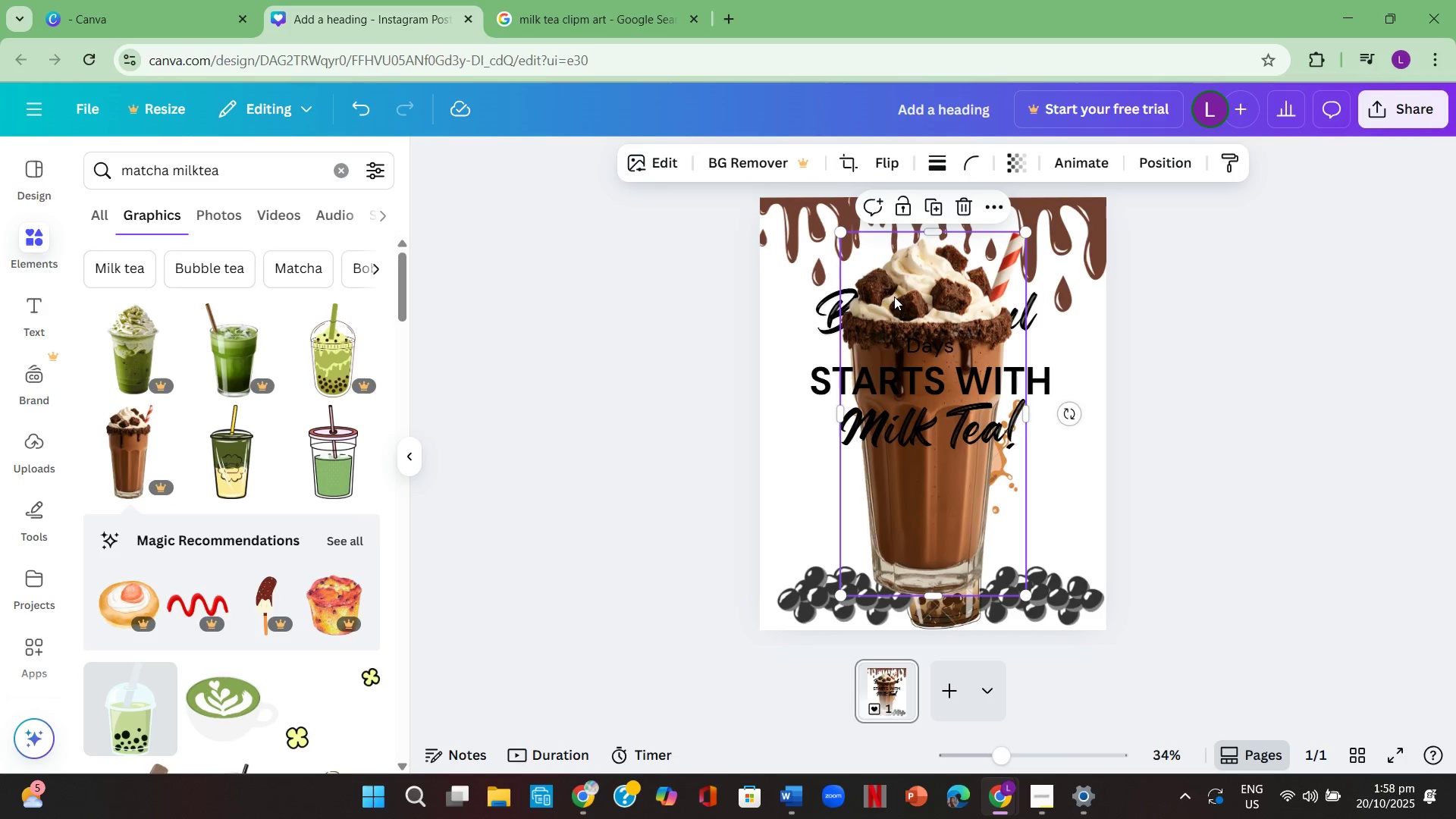 
left_click([893, 297])
 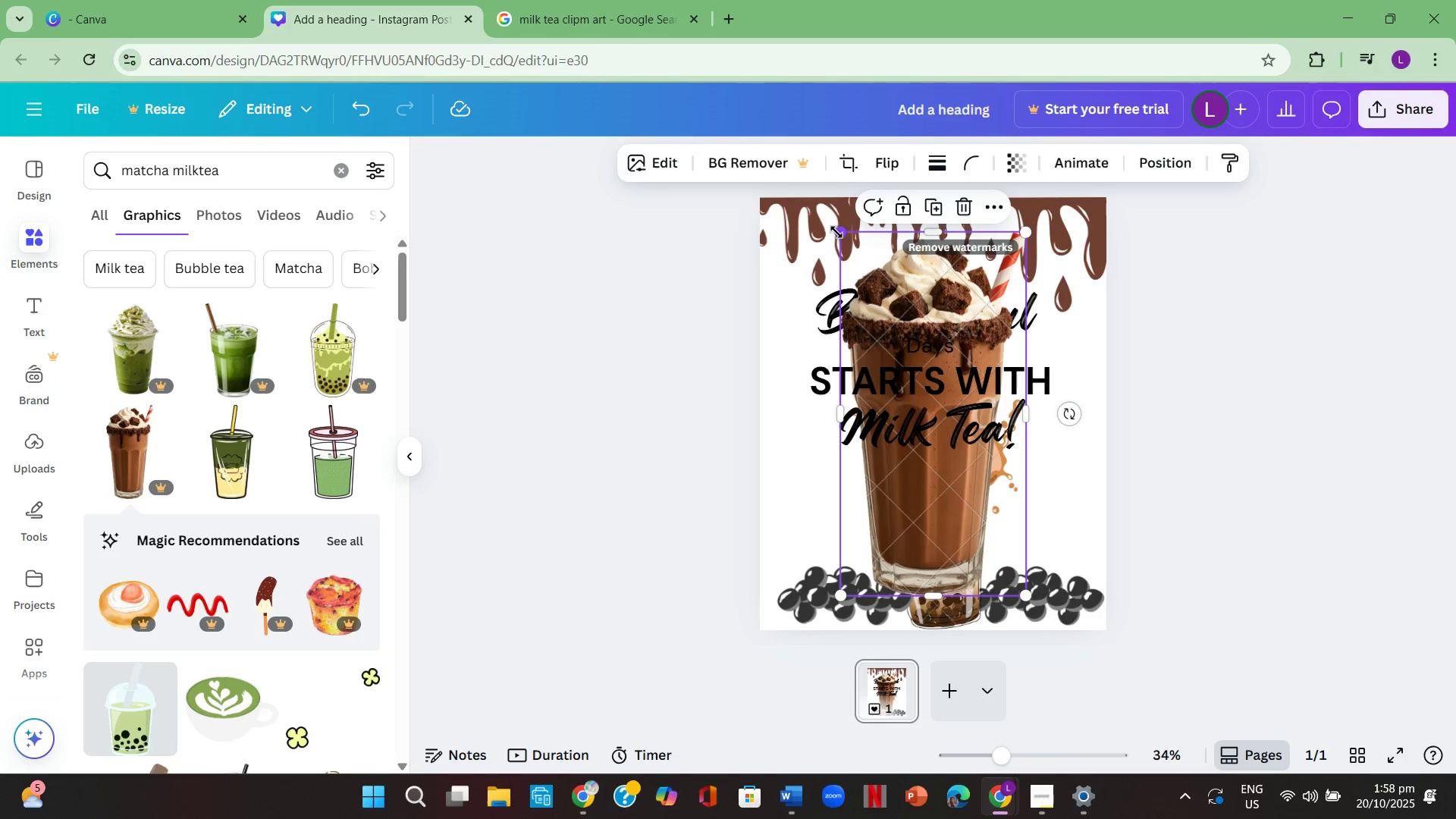 
left_click_drag(start_coordinate=[839, 231], to_coordinate=[971, 500])
 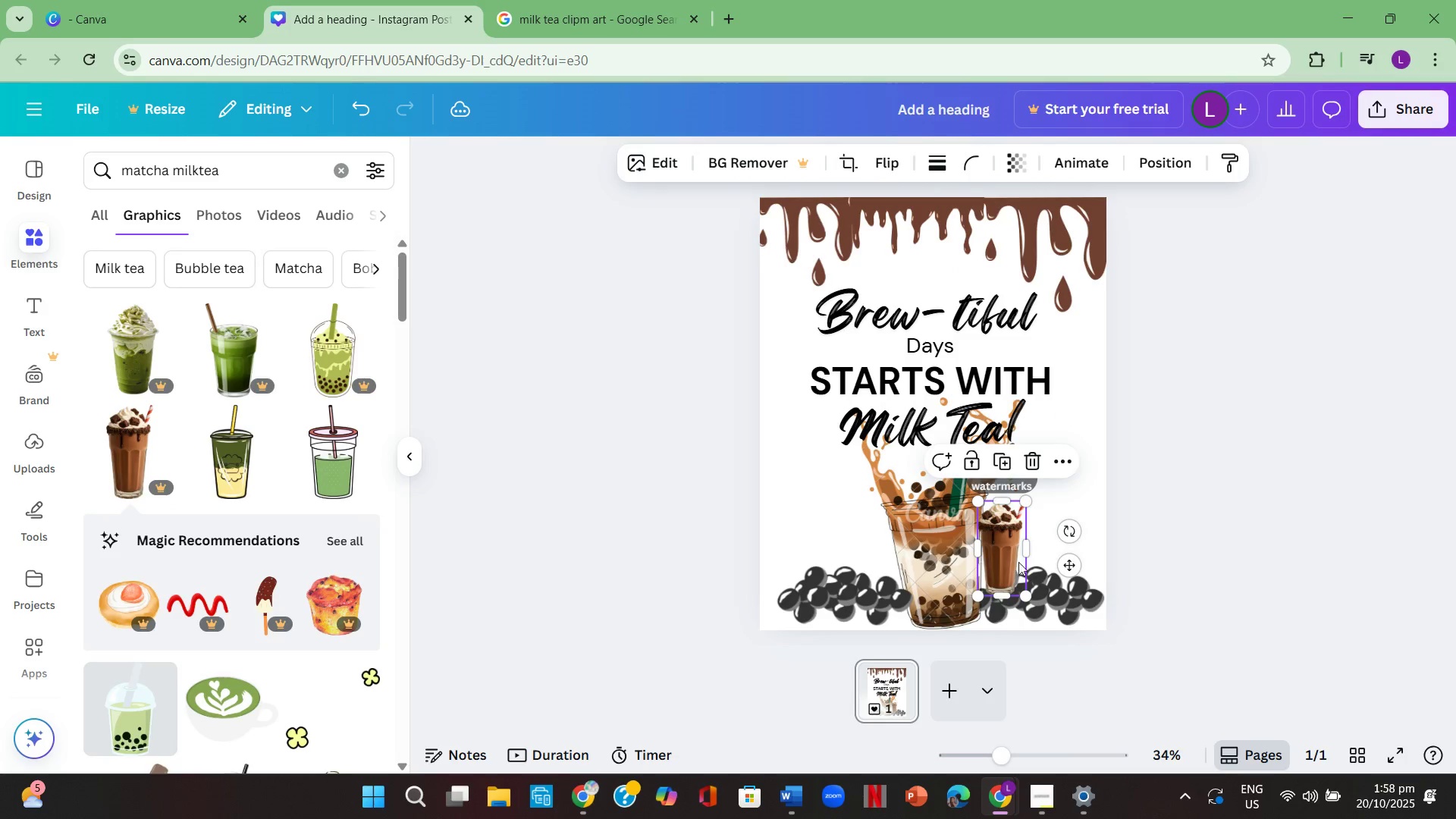 
left_click_drag(start_coordinate=[1018, 562], to_coordinate=[1023, 564])
 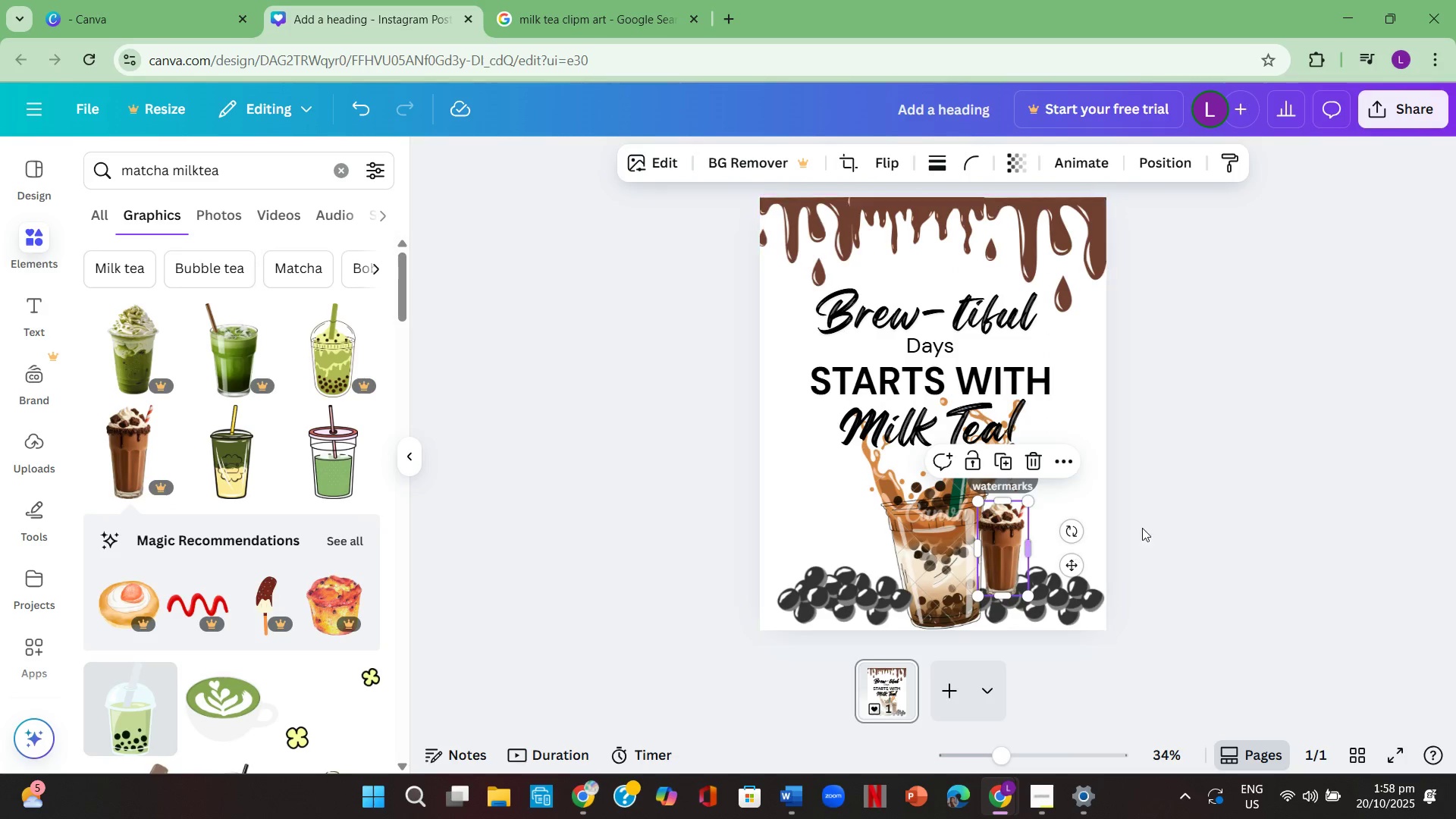 
left_click([1150, 526])
 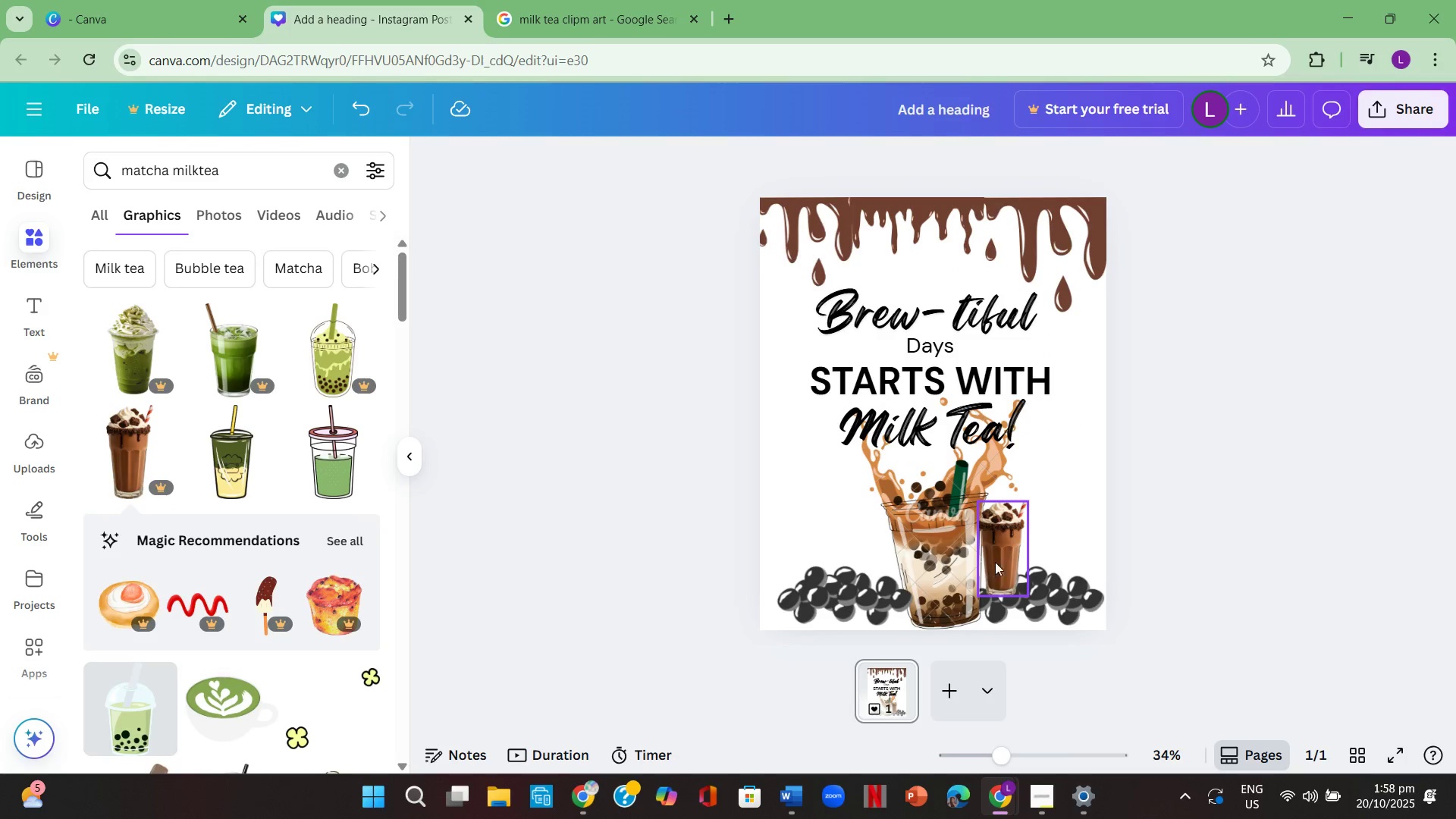 
left_click_drag(start_coordinate=[1012, 556], to_coordinate=[1072, 540])
 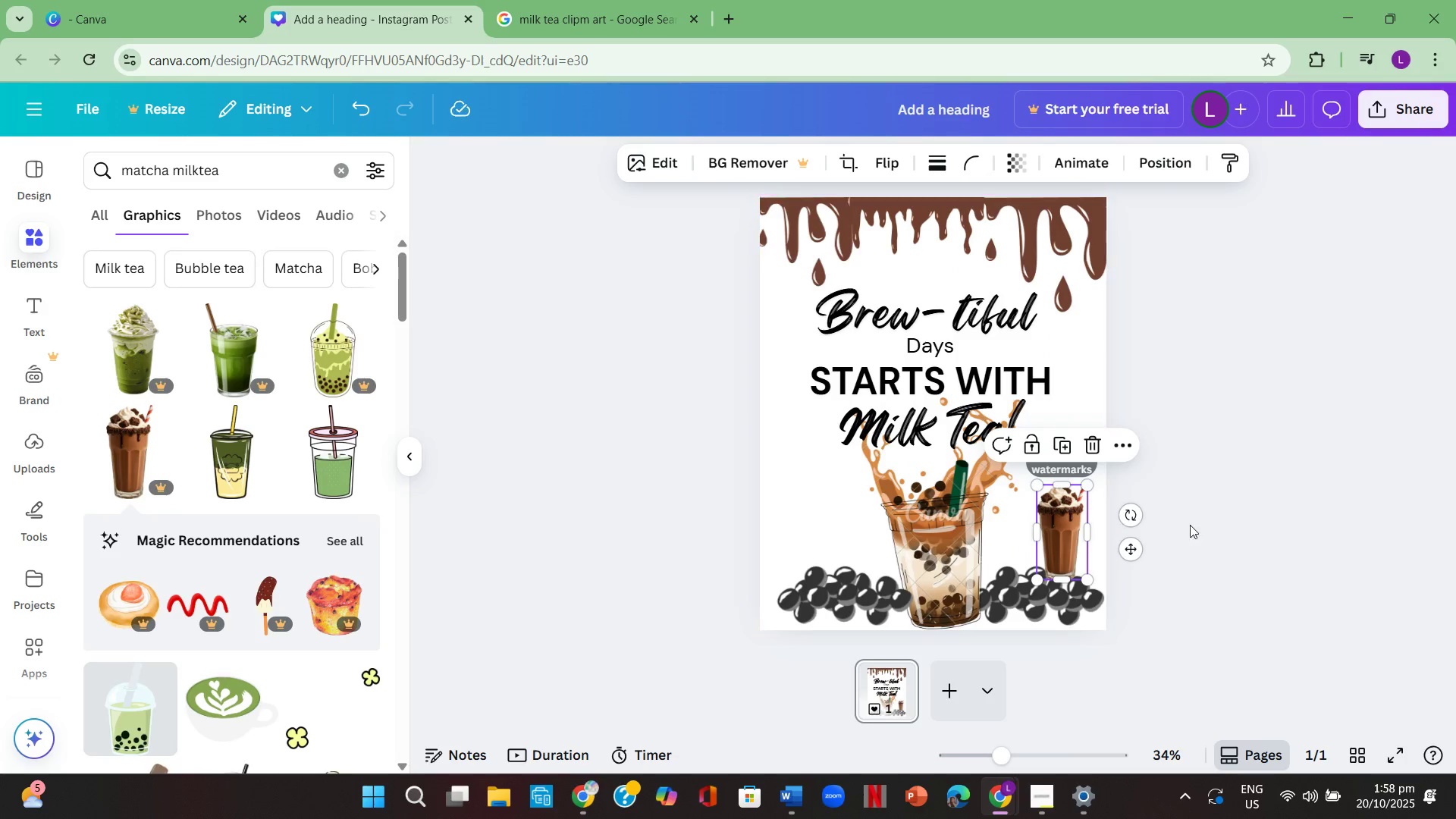 
left_click([1190, 525])
 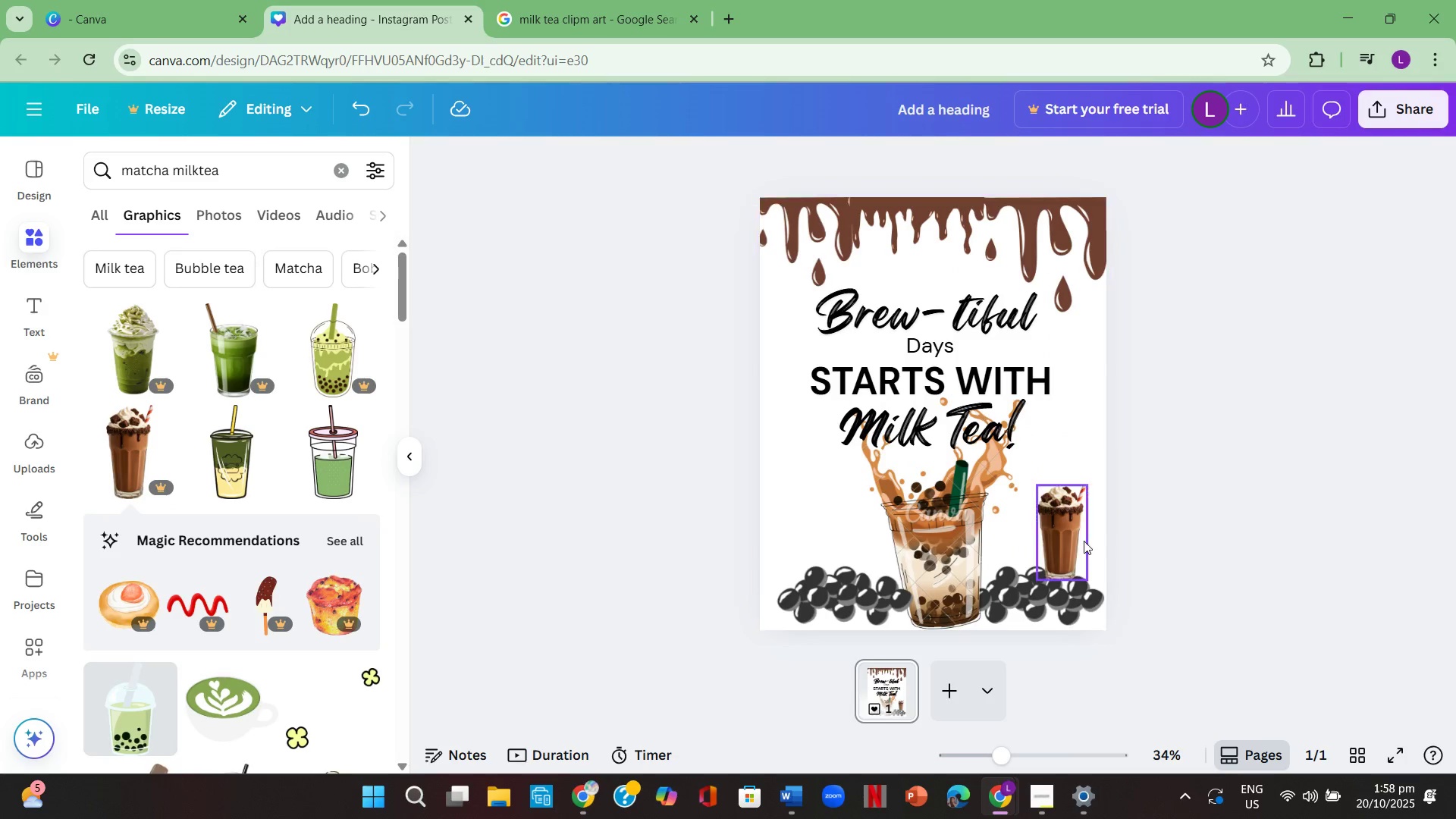 
left_click([1069, 541])
 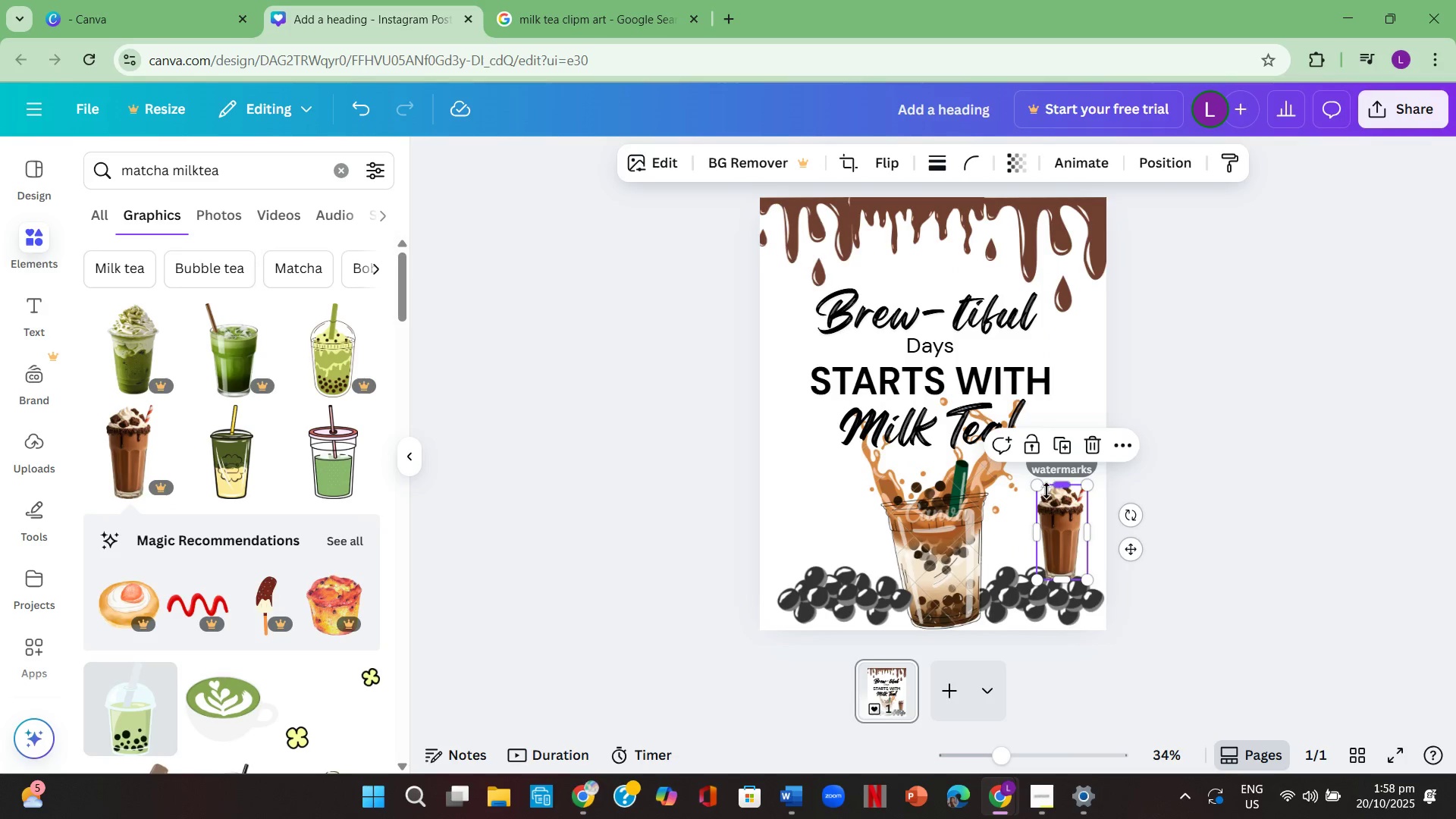 
key(Backspace)
 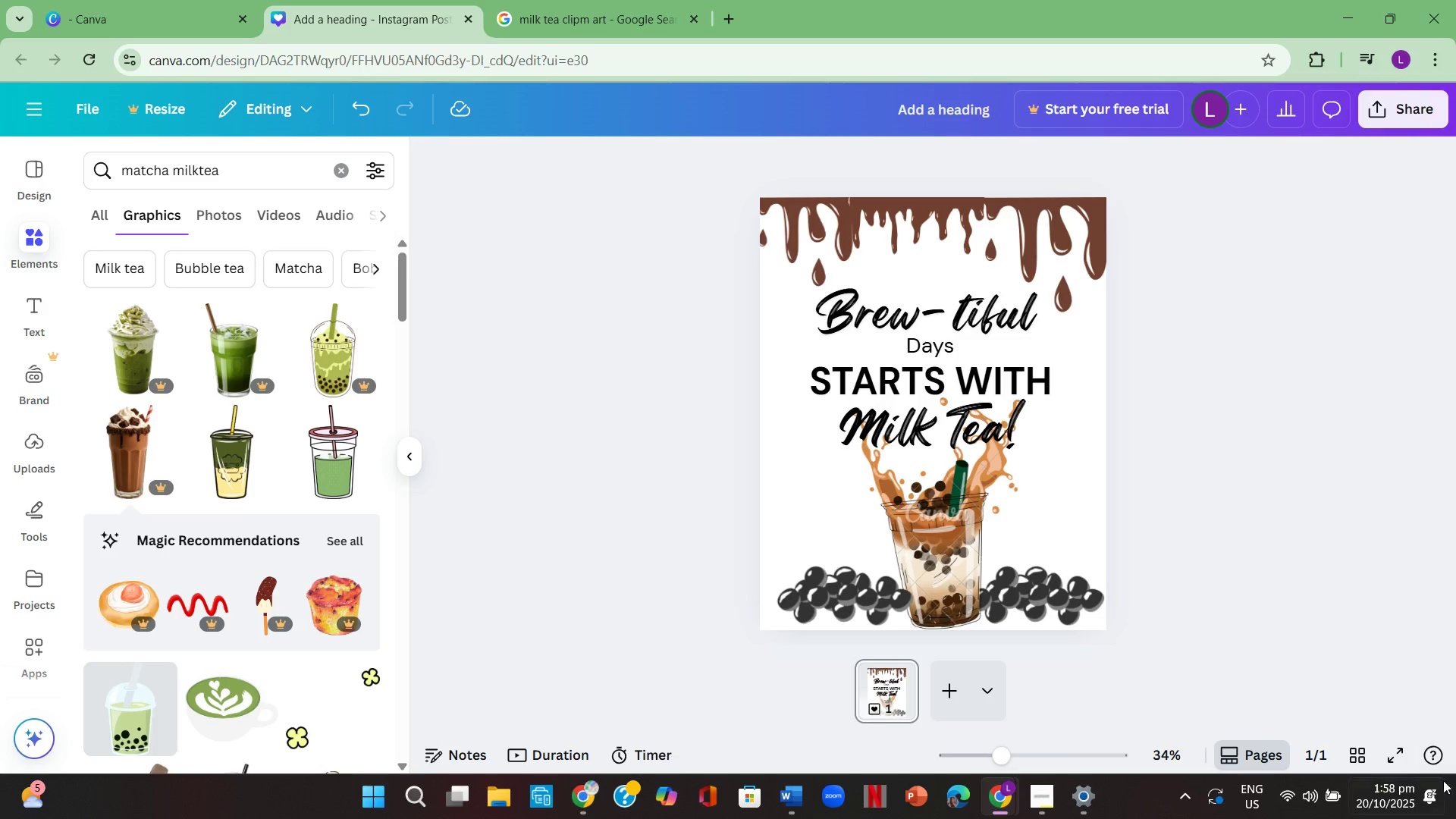 
left_click([1404, 764])
 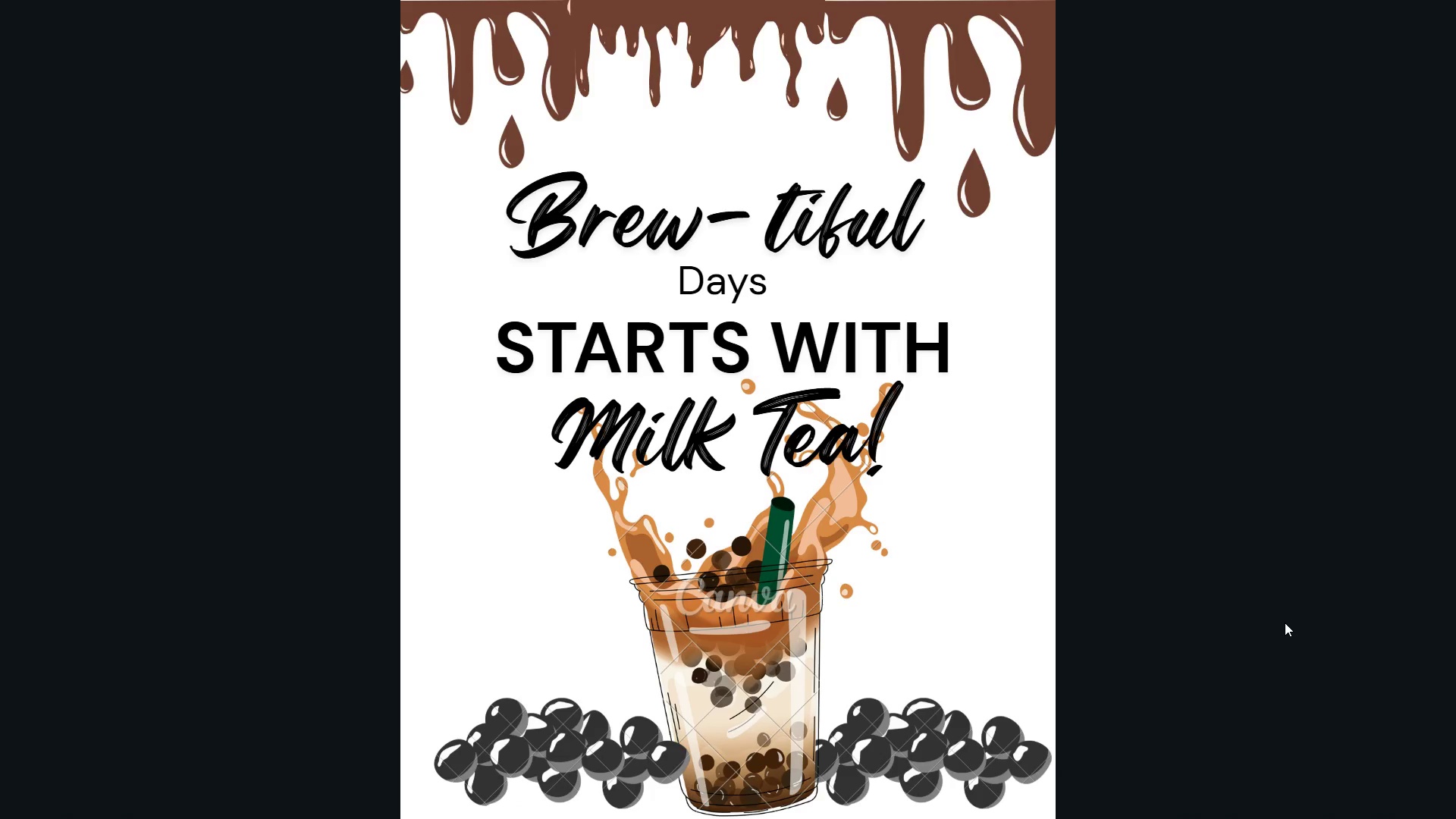 
wait(6.81)
 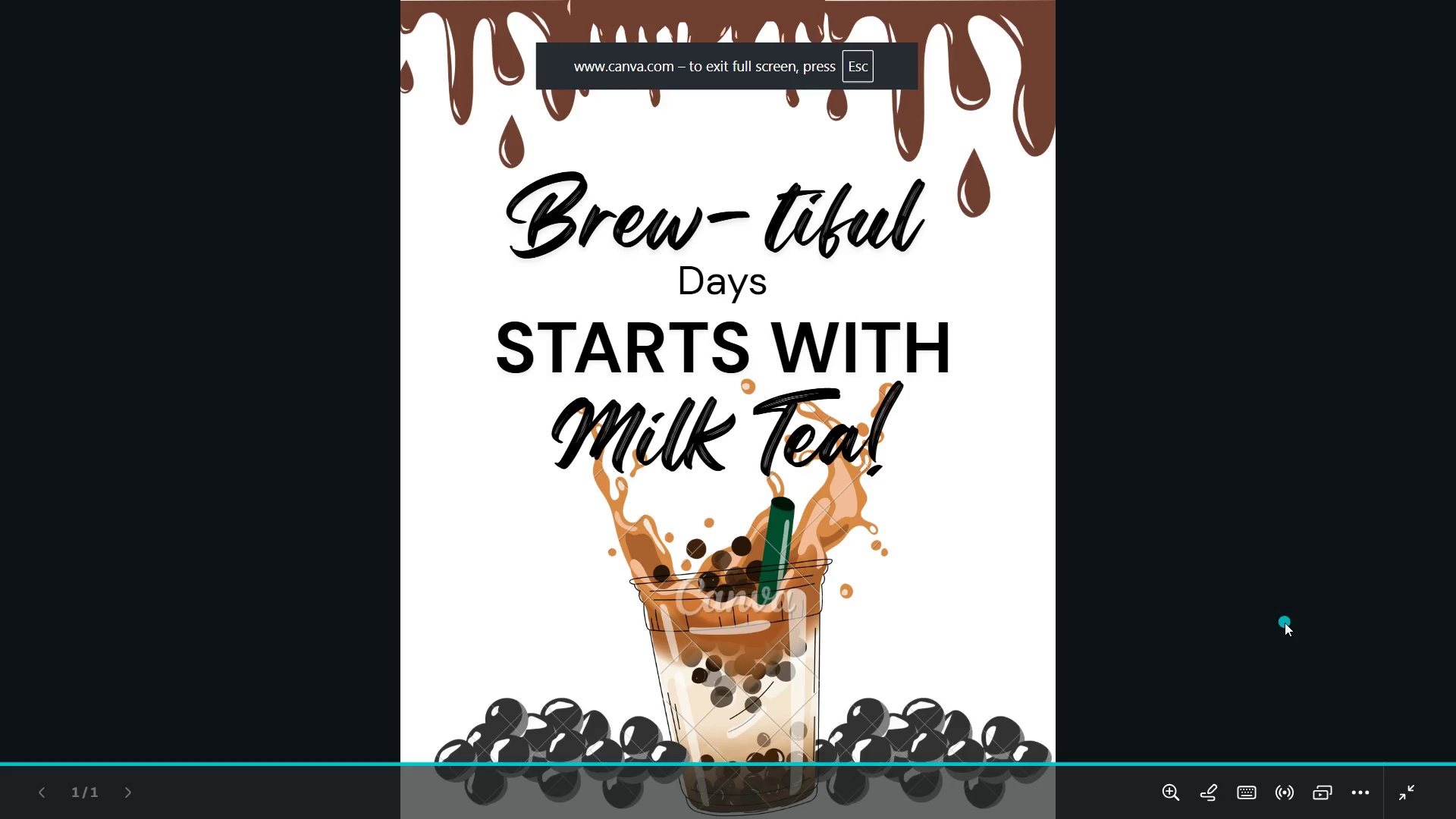 
key(Escape)
 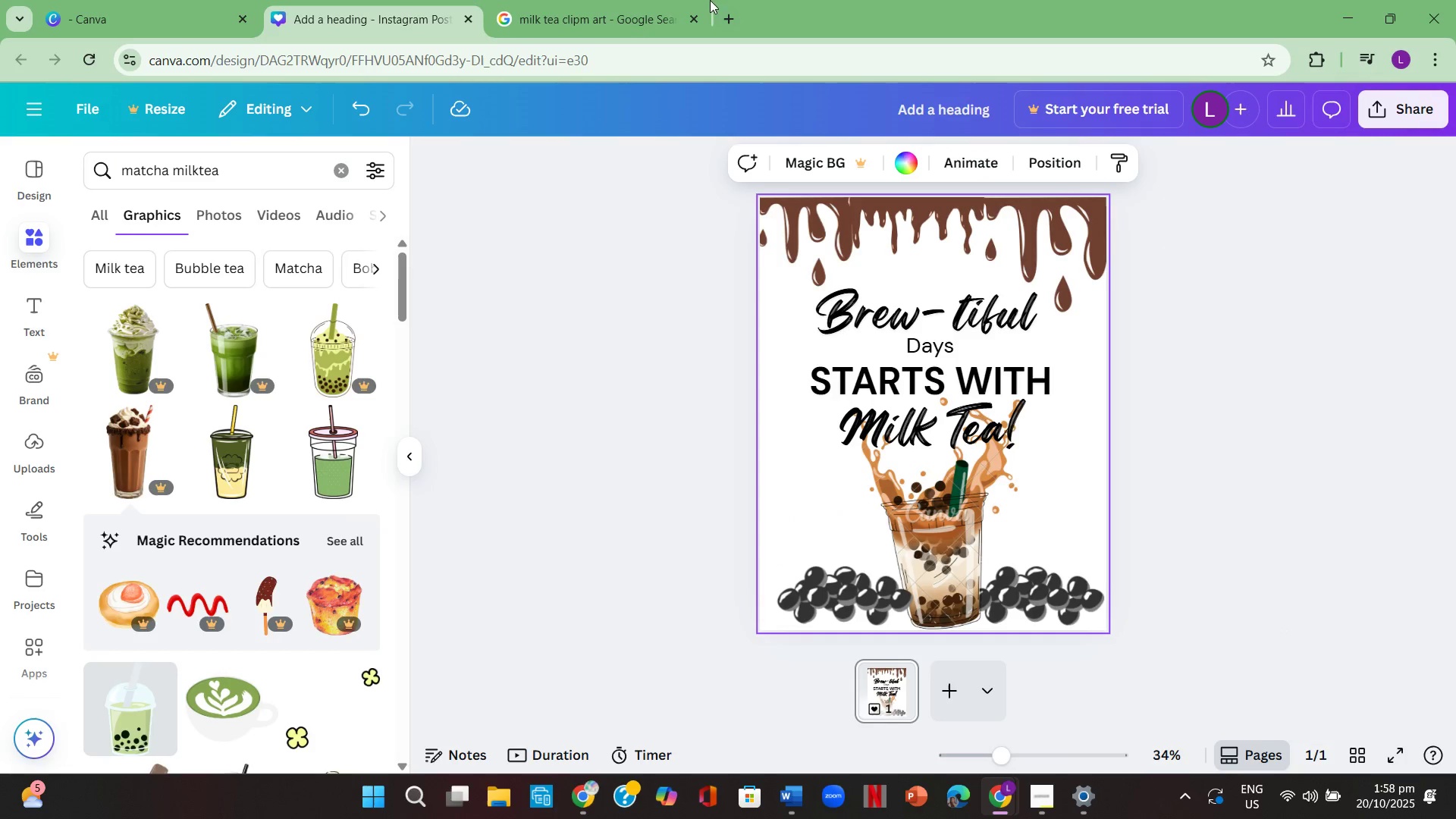 
left_click([605, 0])
 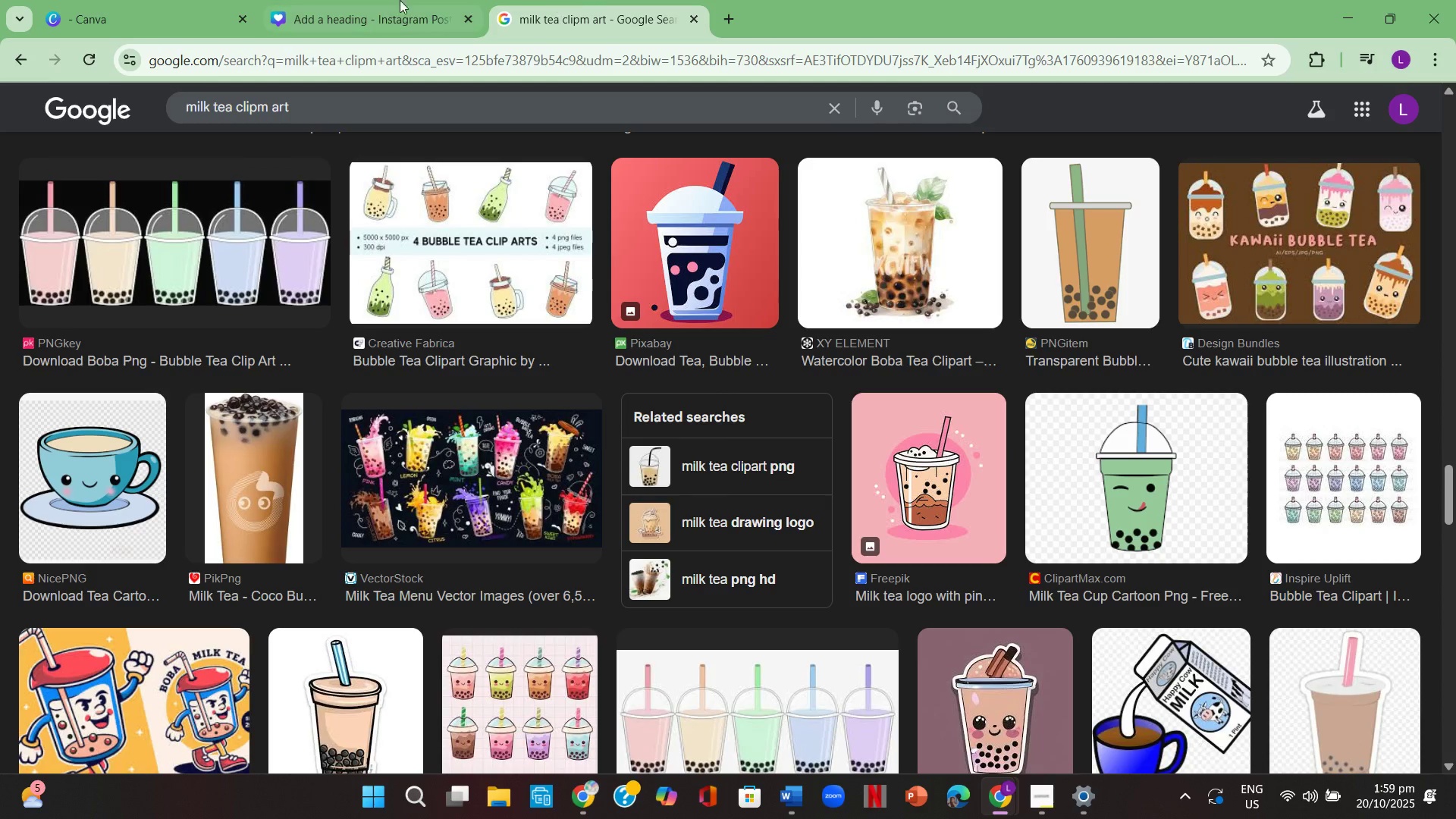 
left_click([396, 0])
 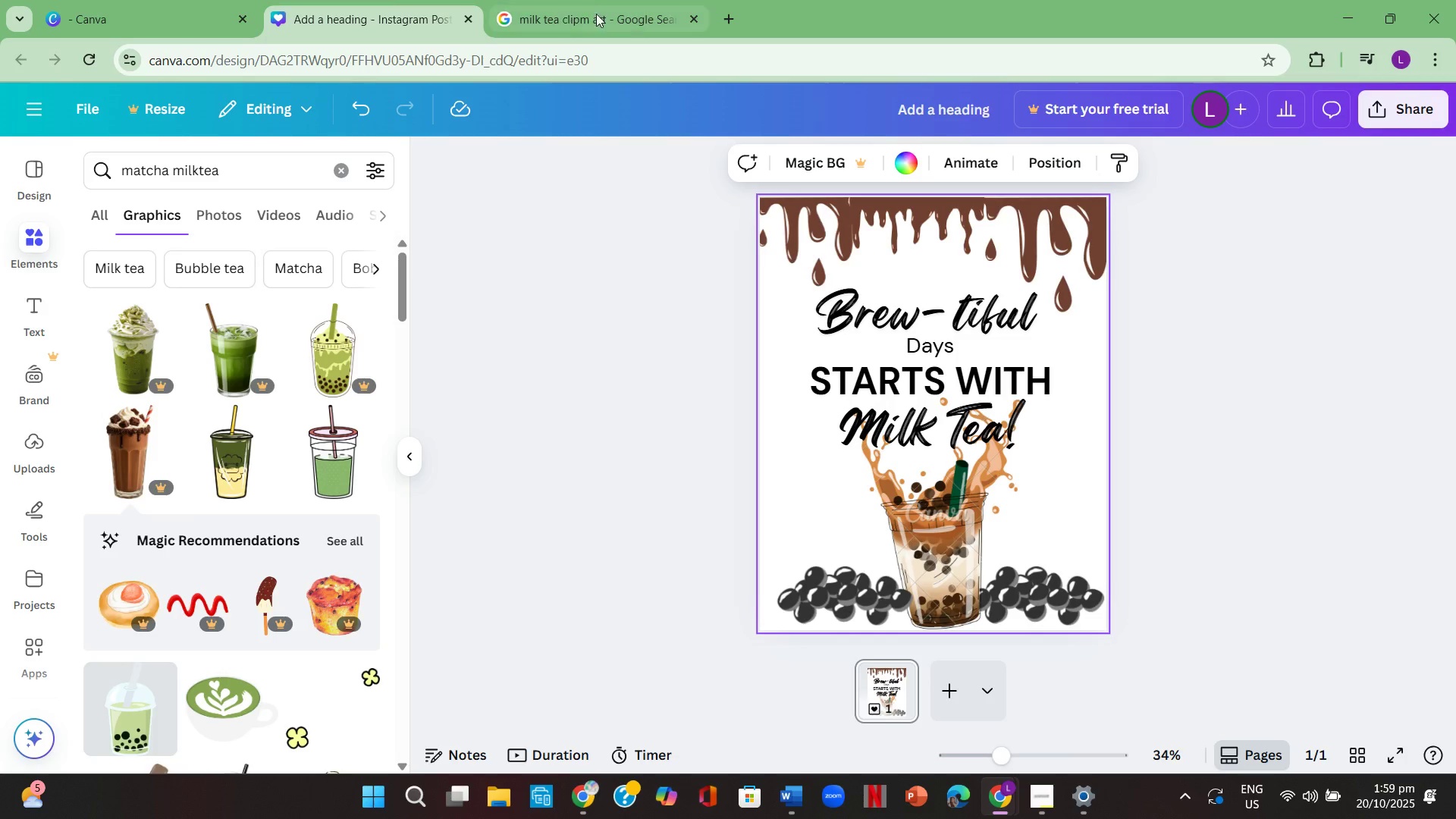 
left_click([593, 11])
 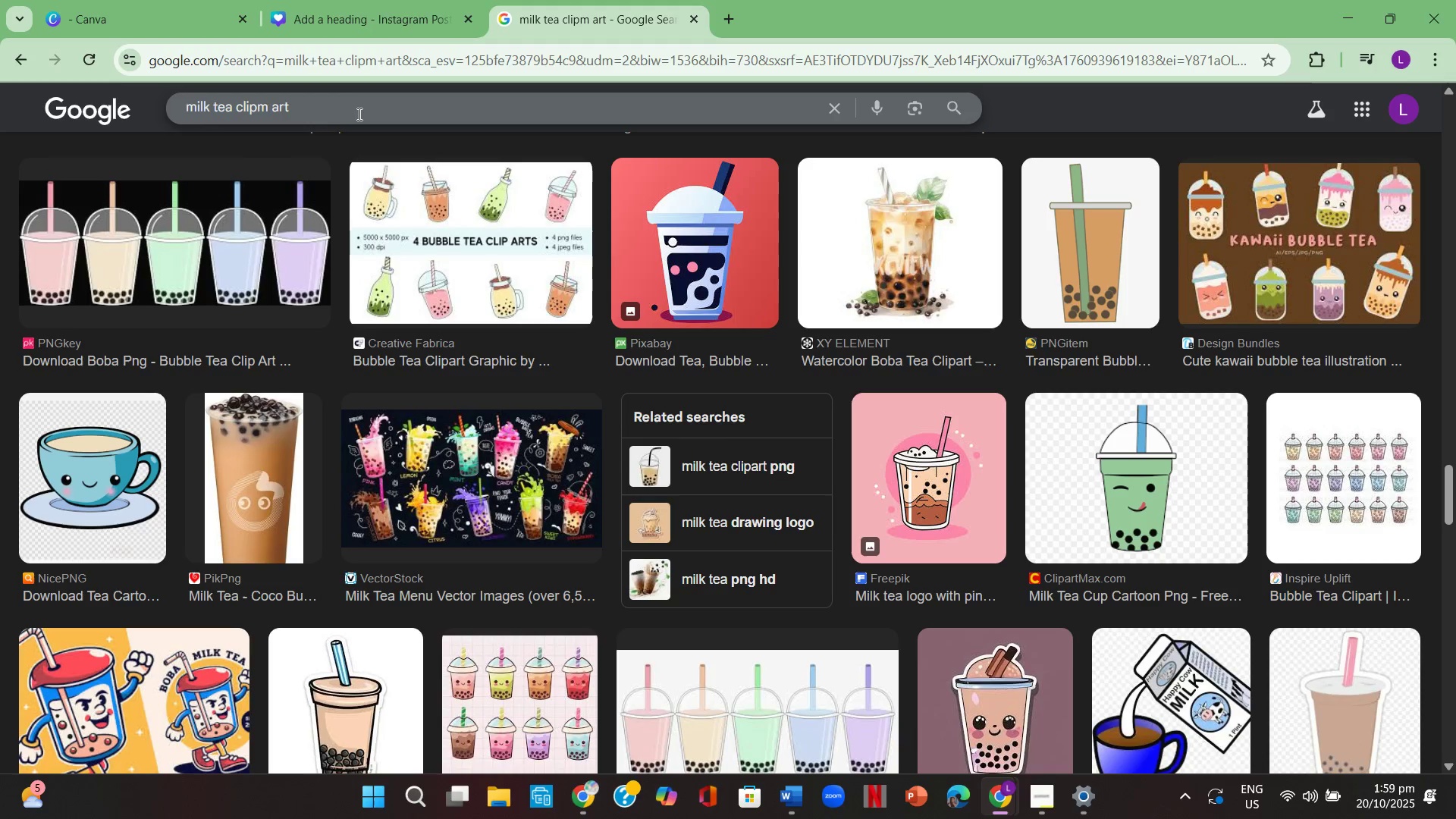 
left_click_drag(start_coordinate=[353, 115], to_coordinate=[322, 120])
 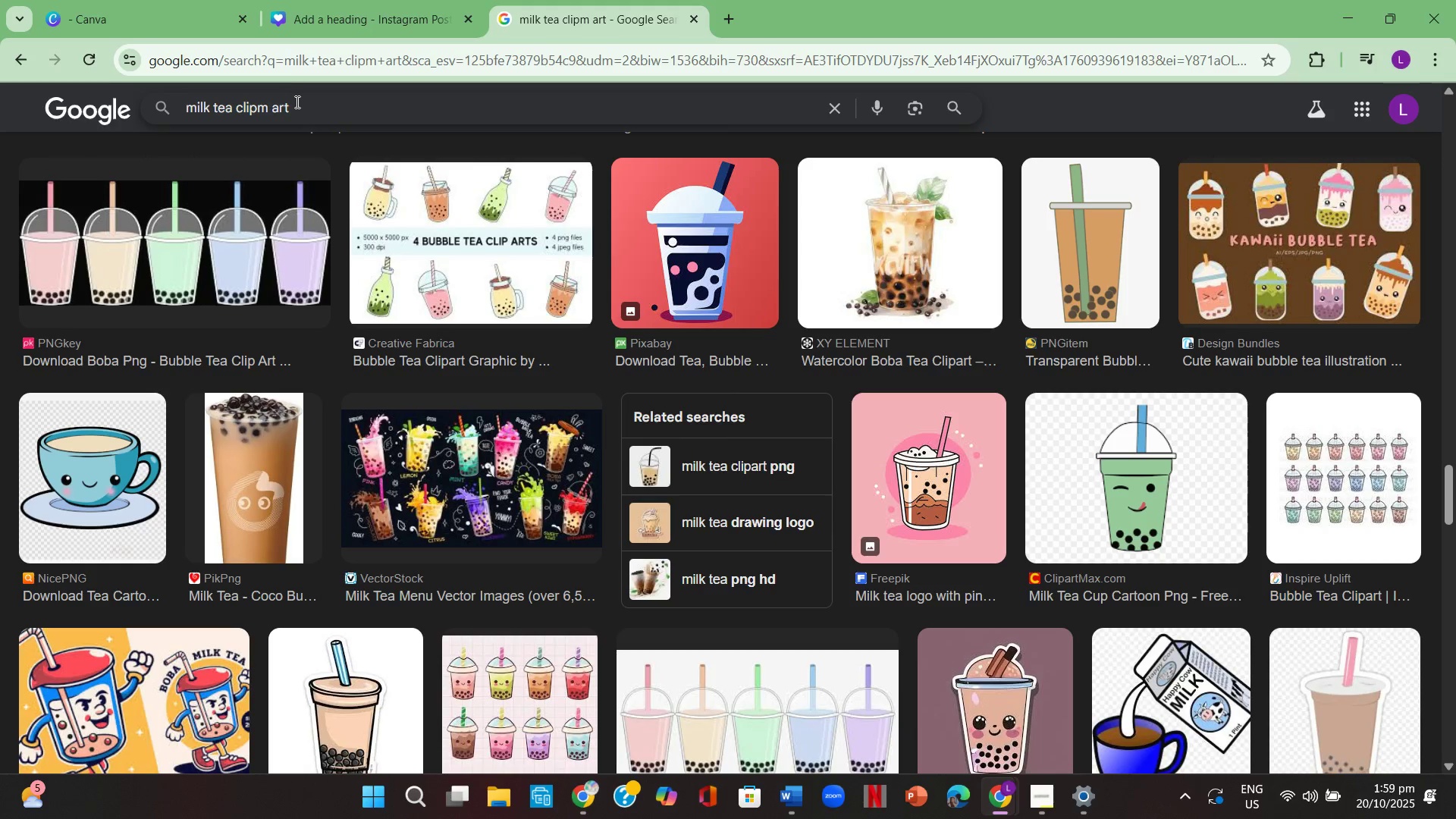 
left_click([297, 103])
 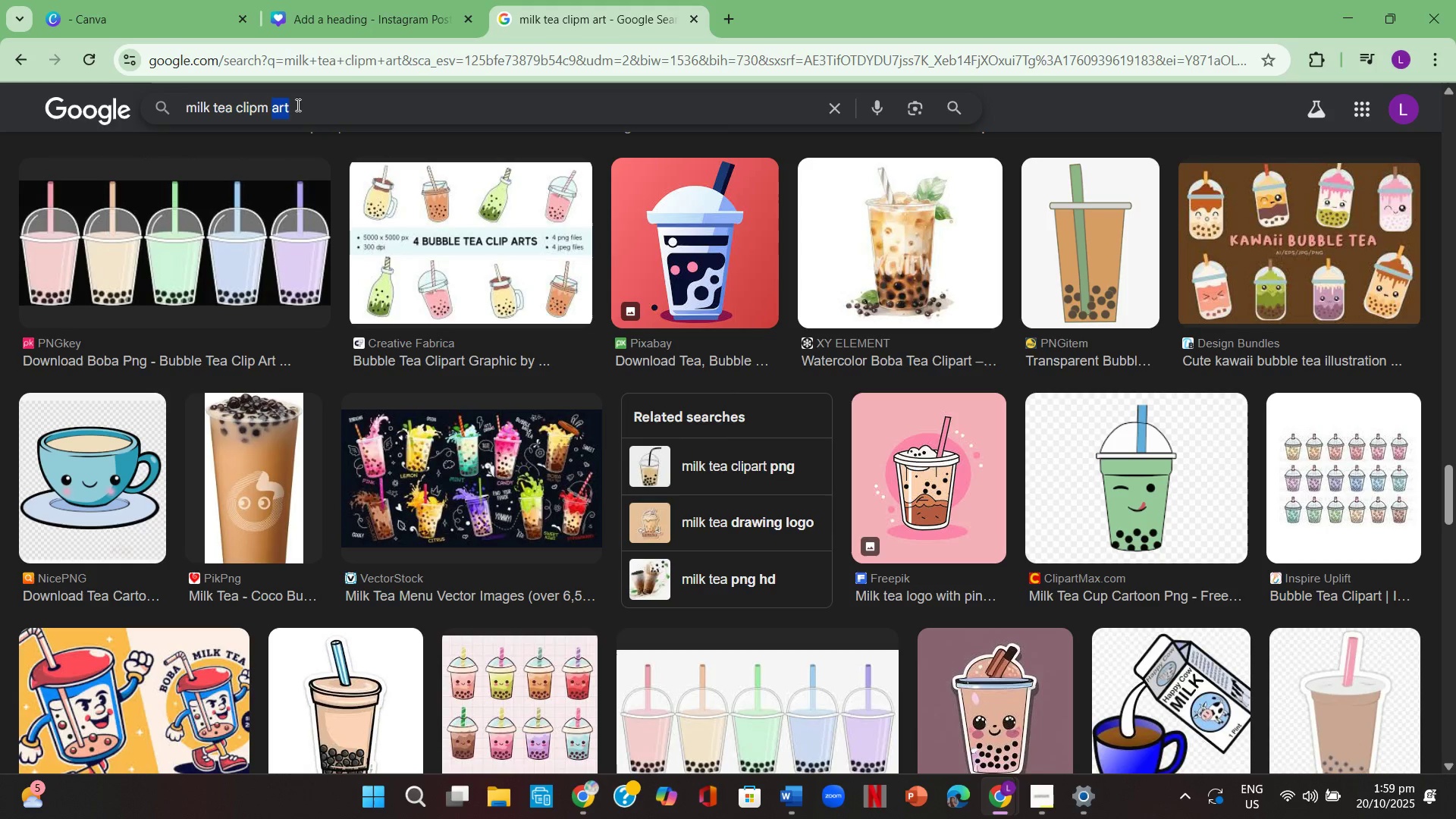 
left_click_drag(start_coordinate=[297, 105], to_coordinate=[247, 101])
 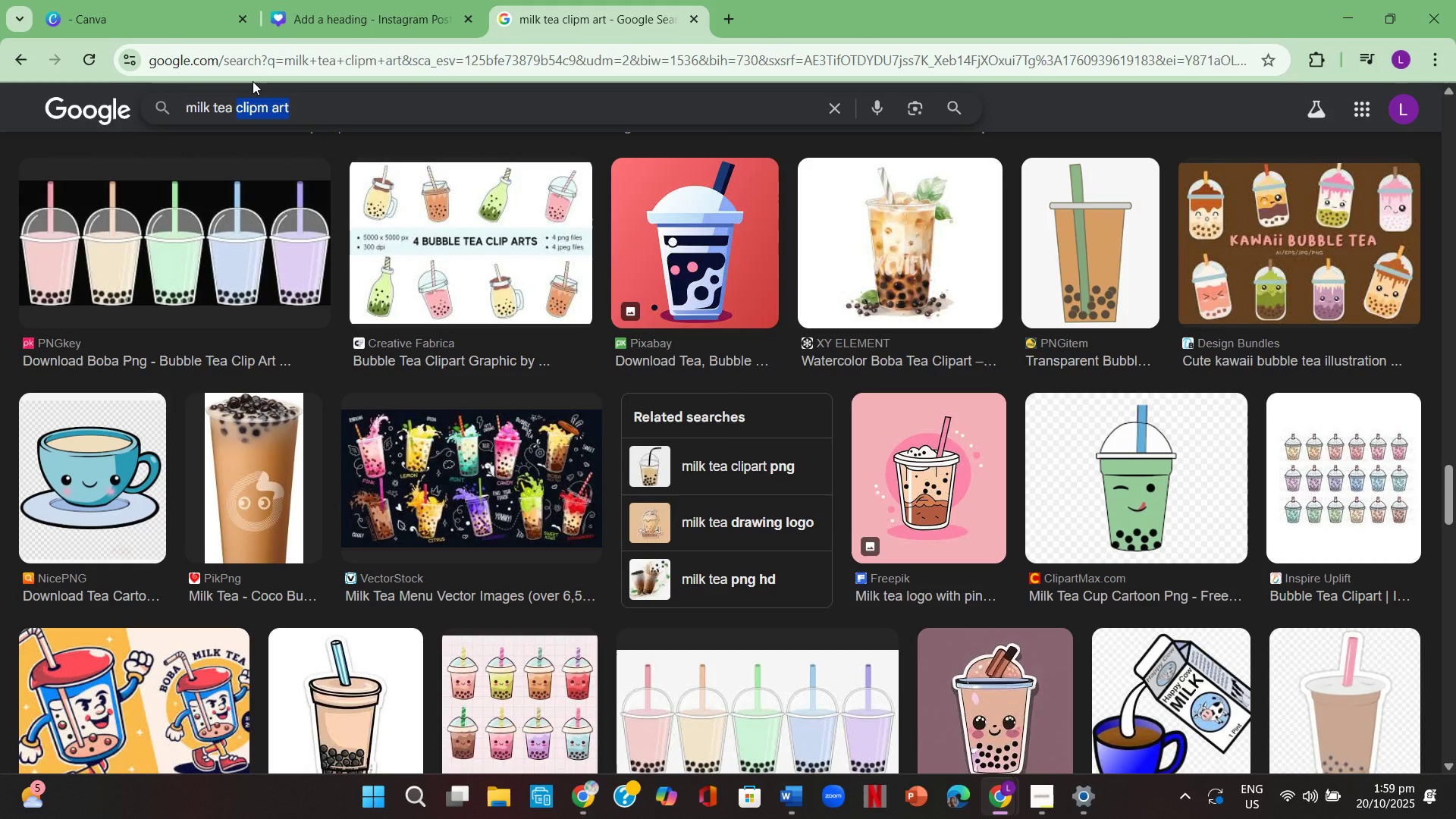 
key(Backspace)
type( clip art )
 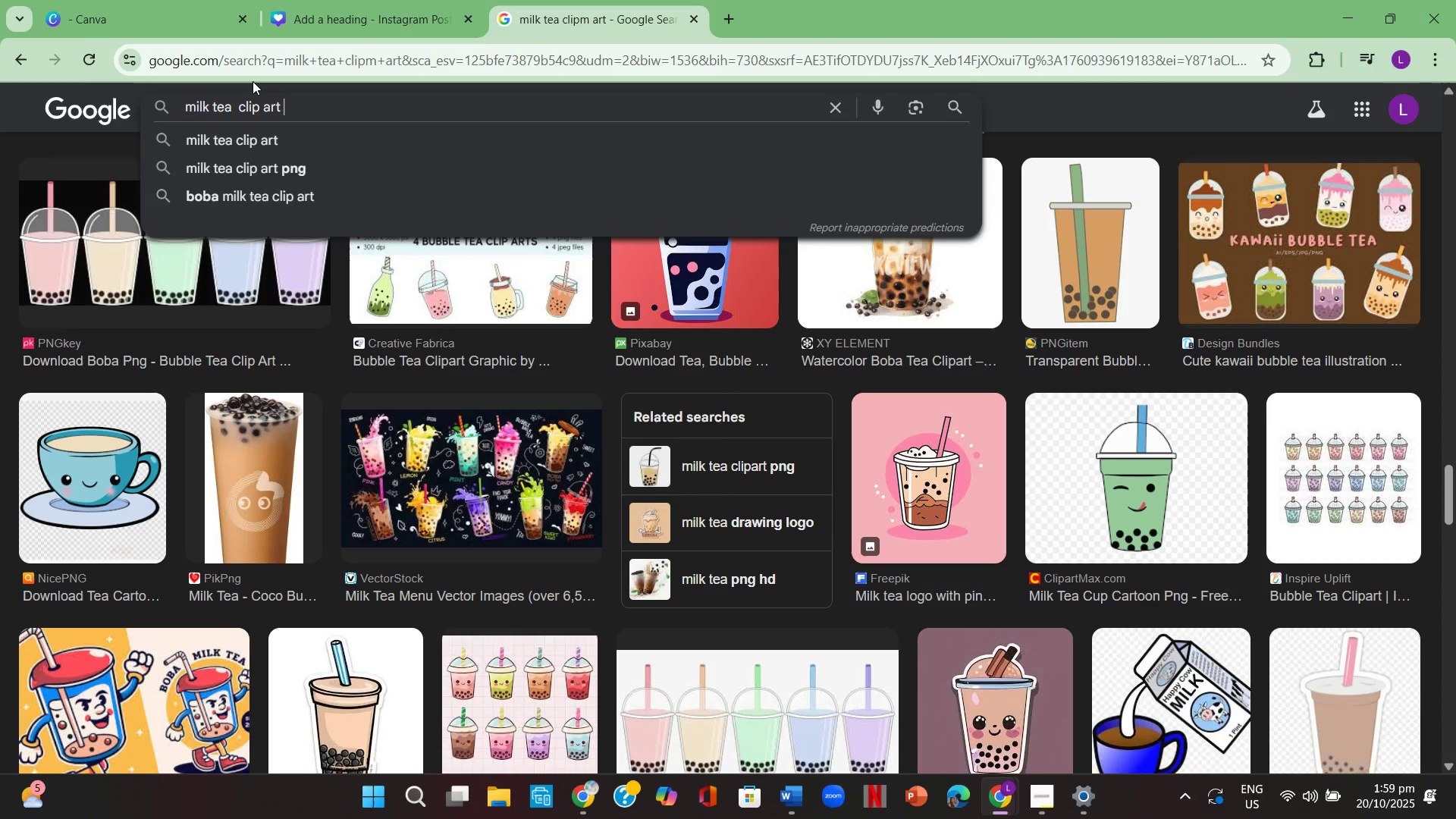 
key(Enter)
 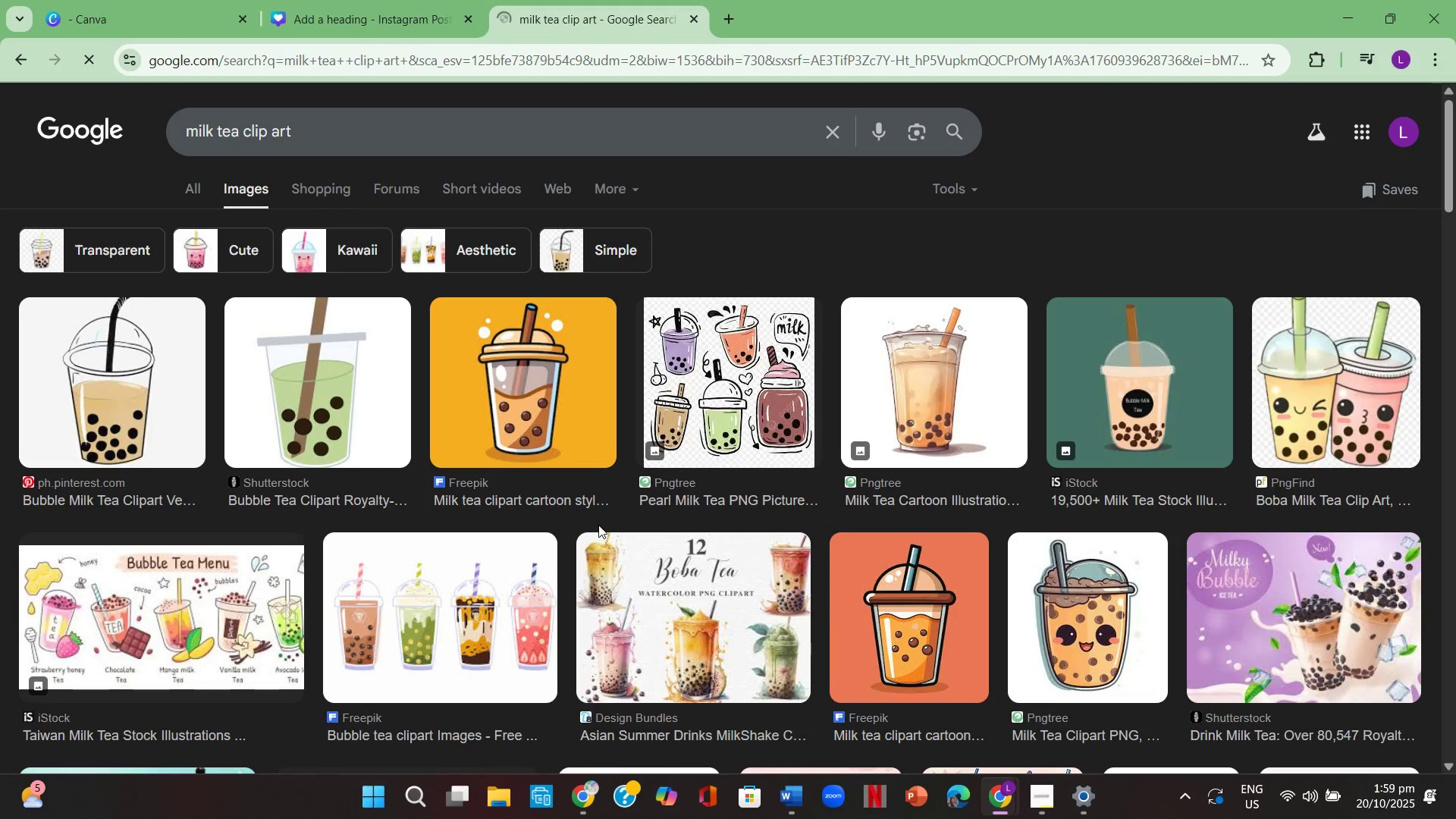 
scroll: coordinate [599, 524], scroll_direction: down, amount: 4.0
 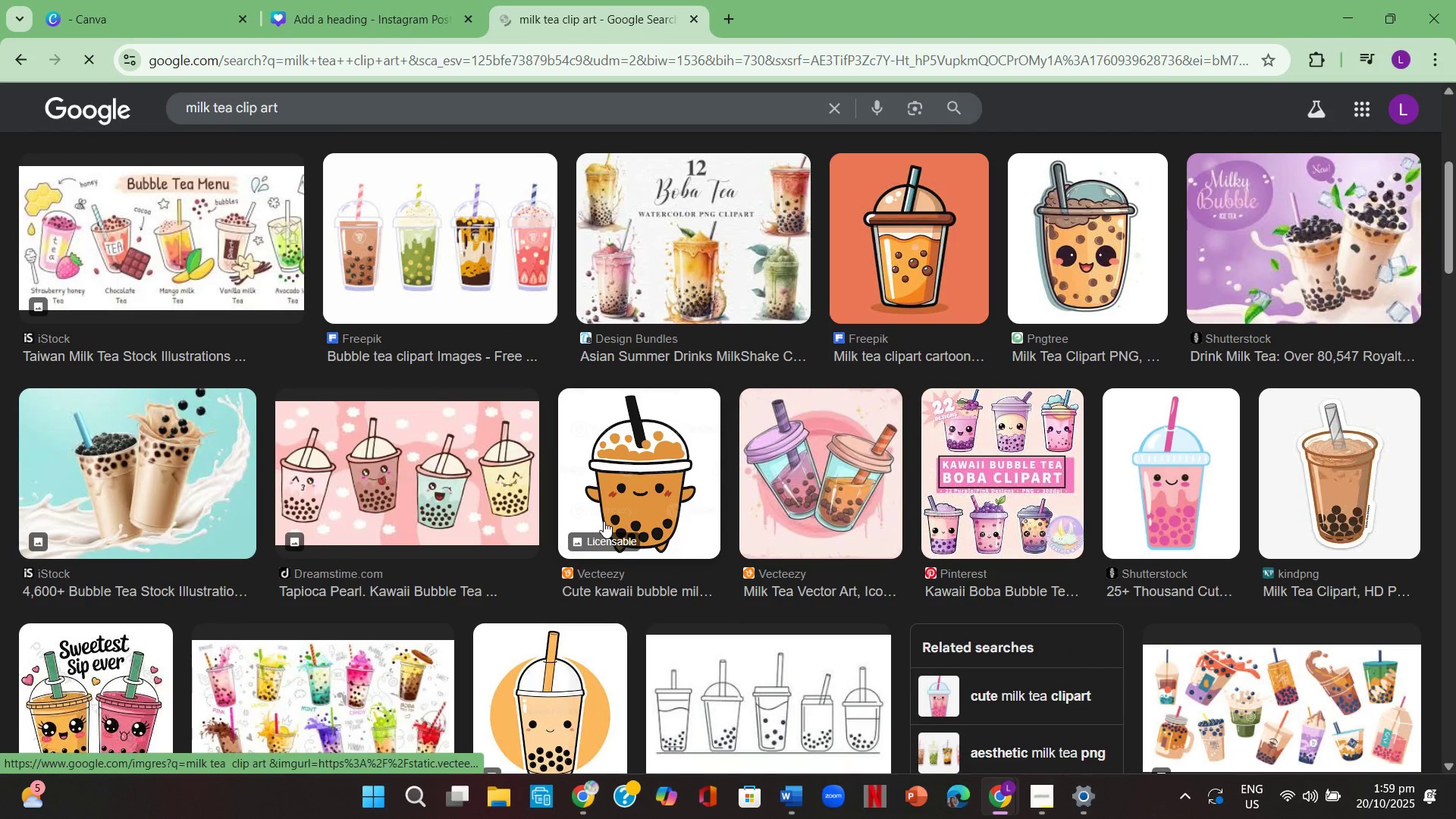 
scroll: coordinate [604, 521], scroll_direction: up, amount: 1.0
 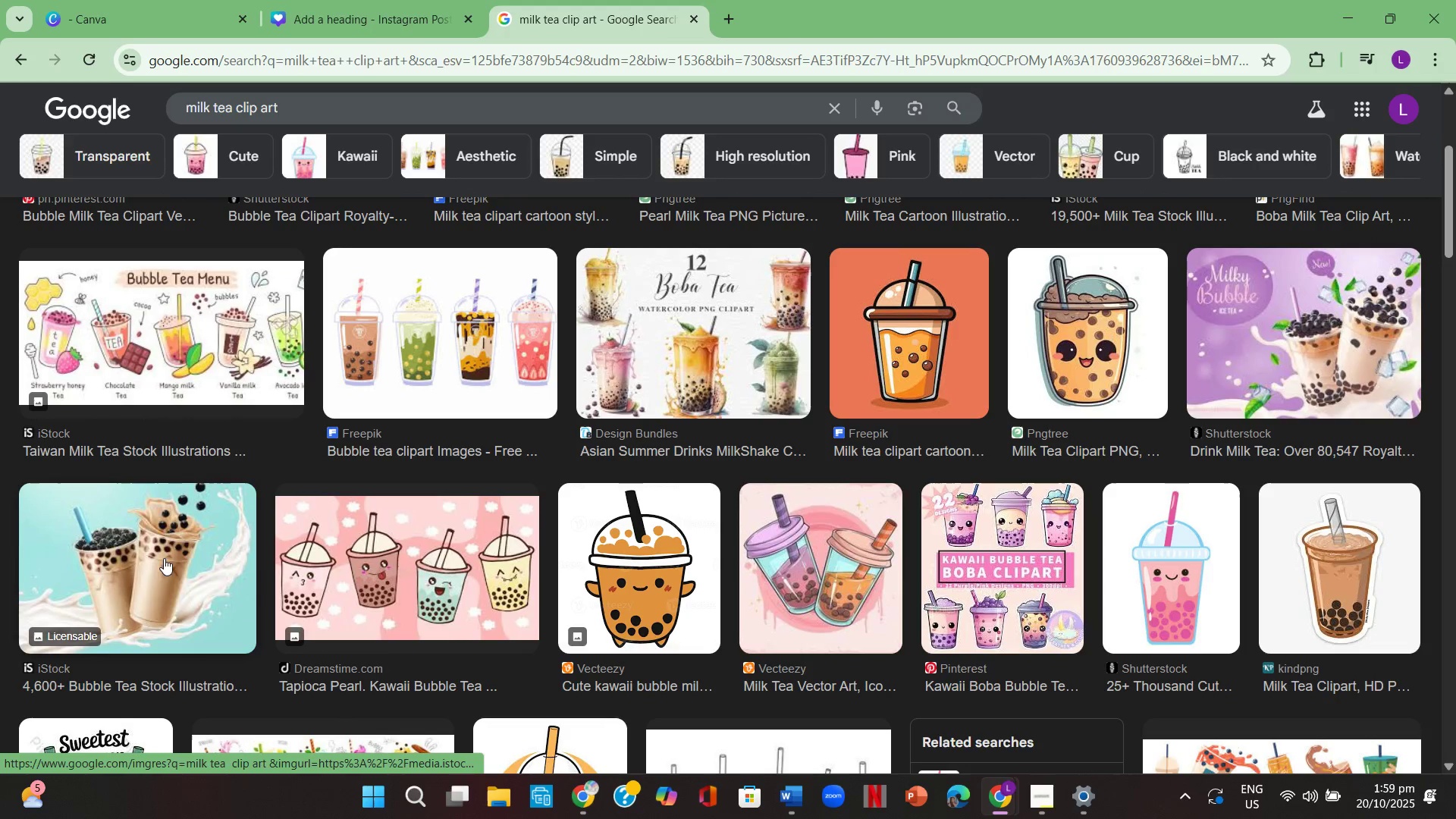 
left_click([162, 563])
 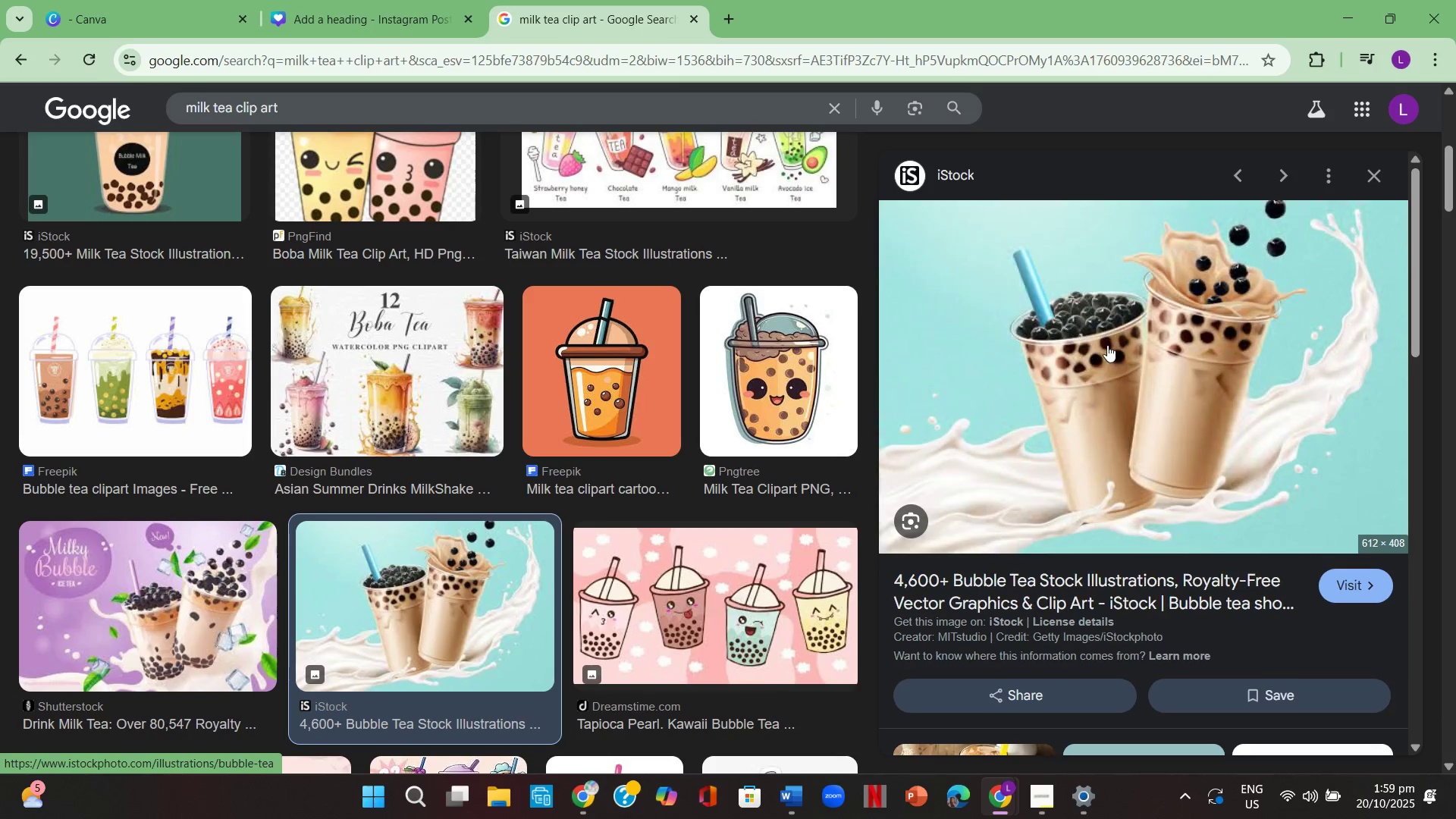 
right_click([1111, 340])
 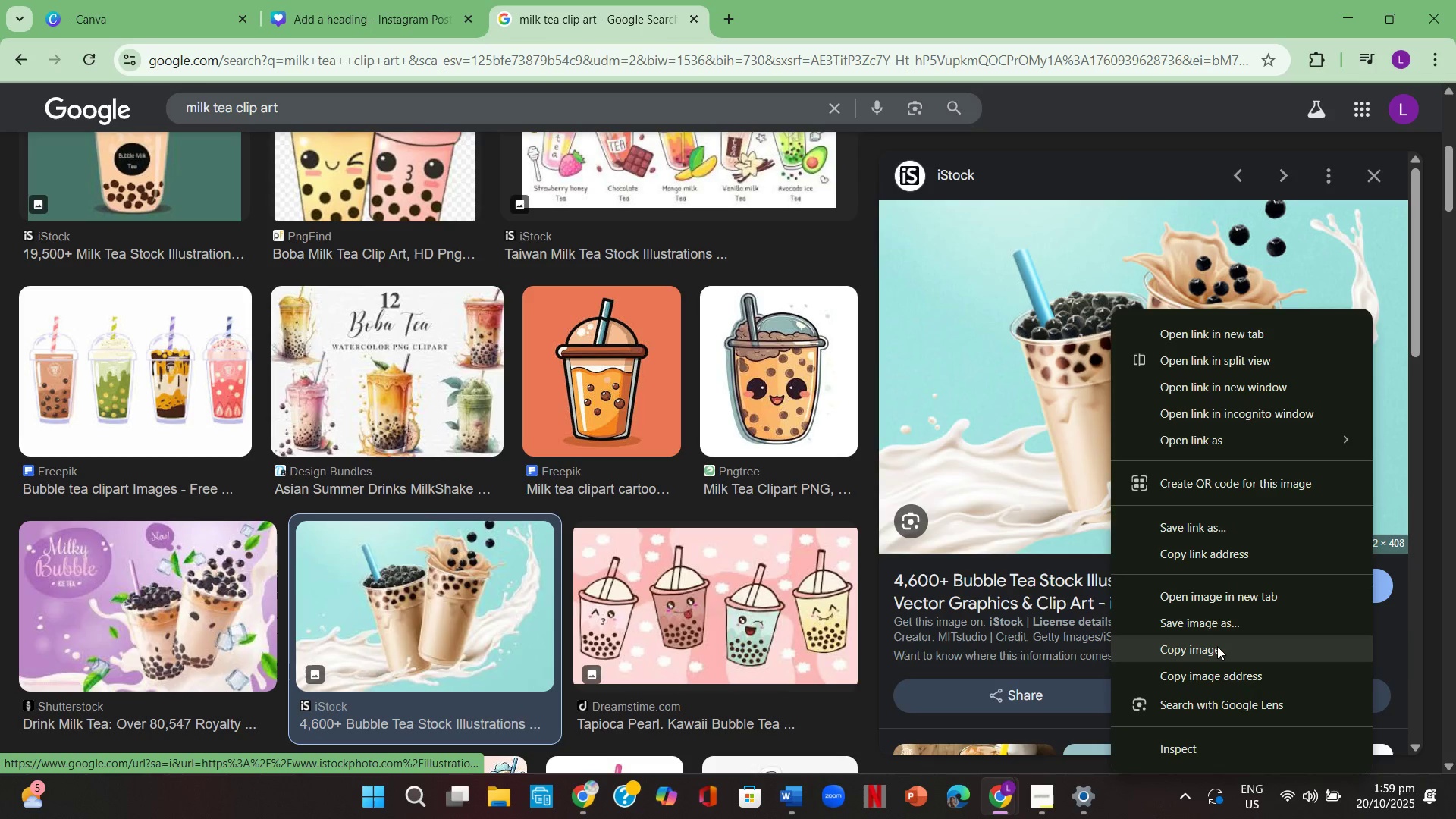 
left_click([1217, 645])
 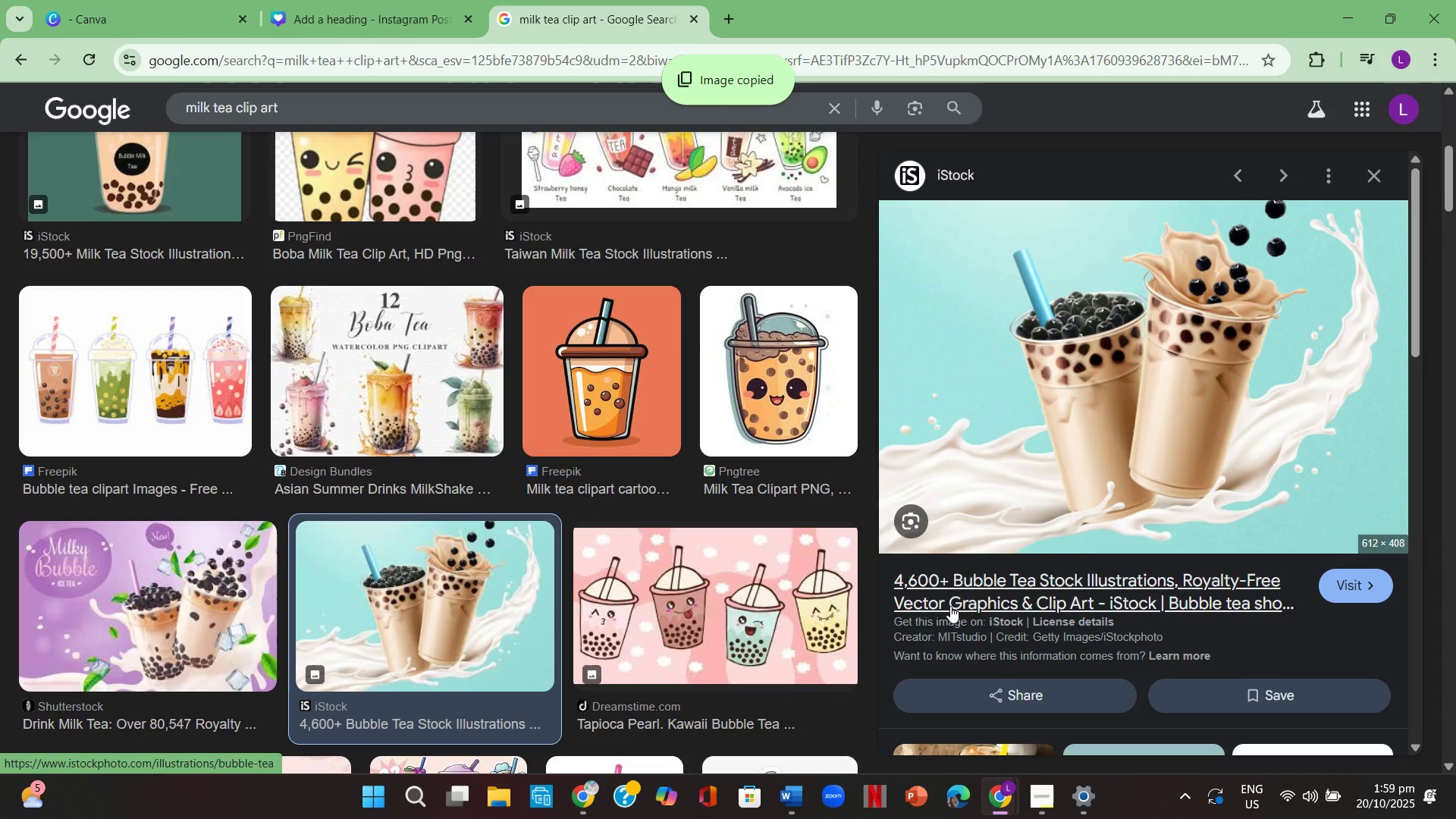 
scroll: coordinate [1172, 485], scroll_direction: down, amount: 5.0
 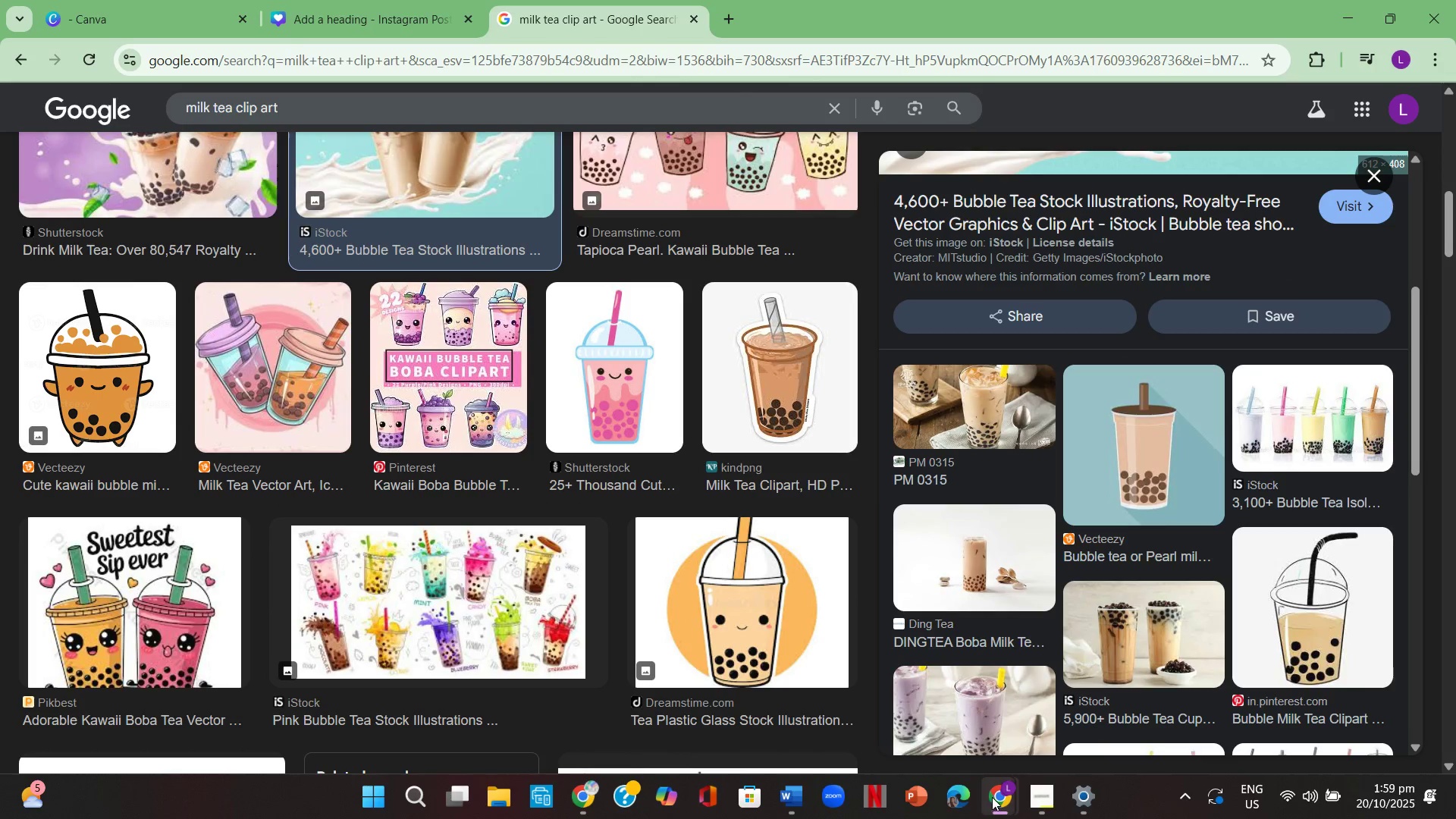 
left_click([351, 0])
 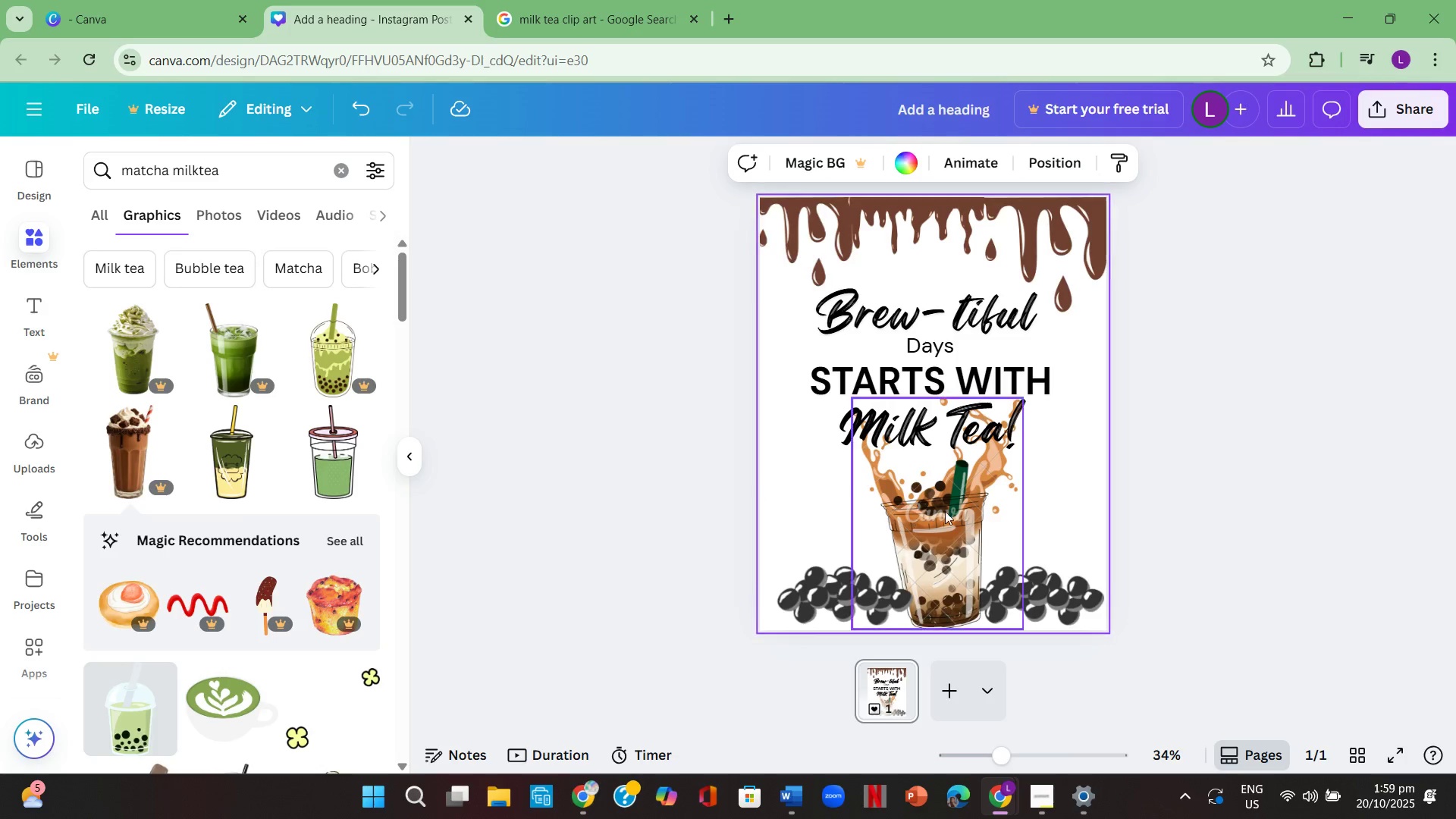 
left_click([945, 504])
 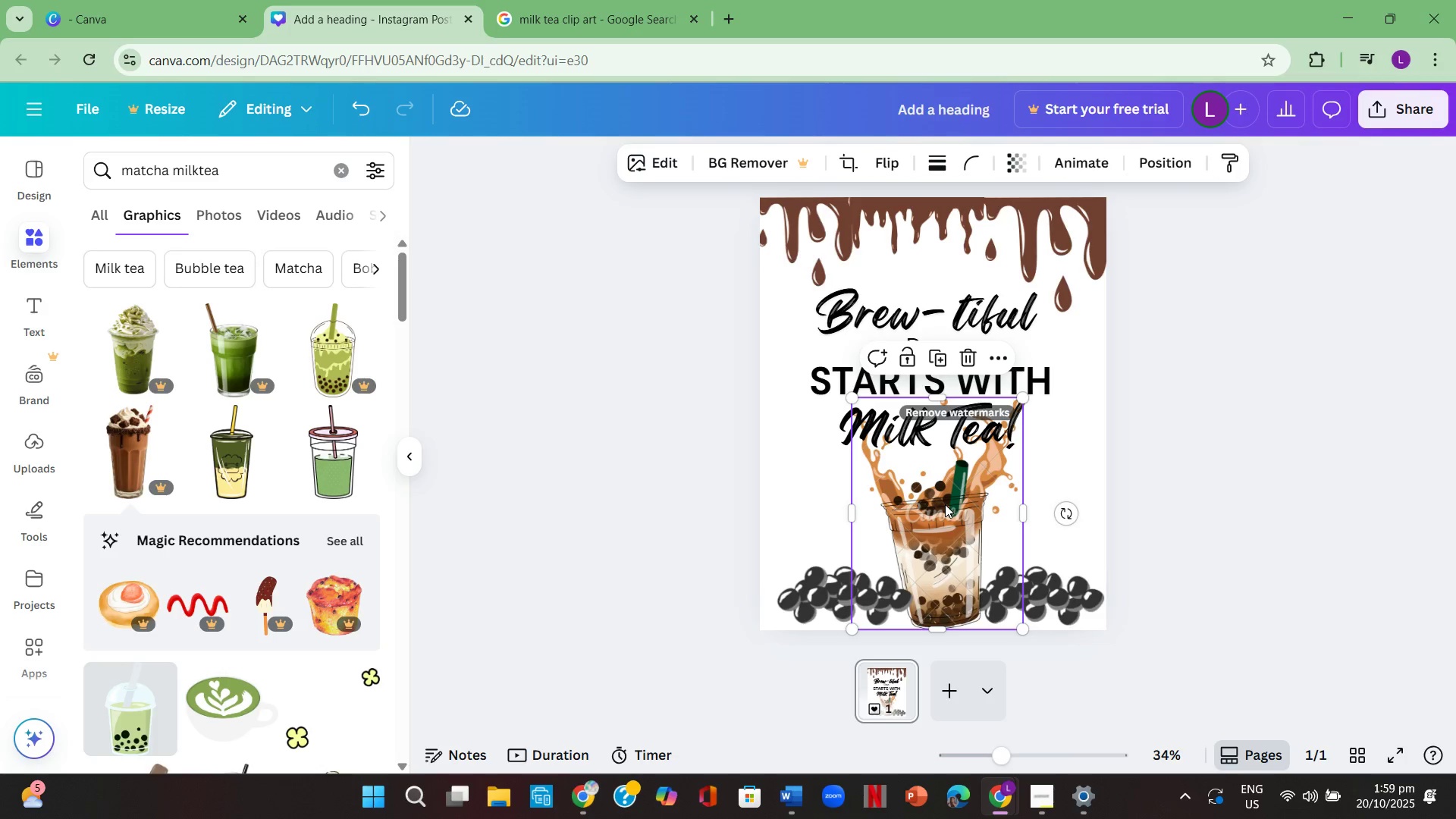 
key(Backspace)
 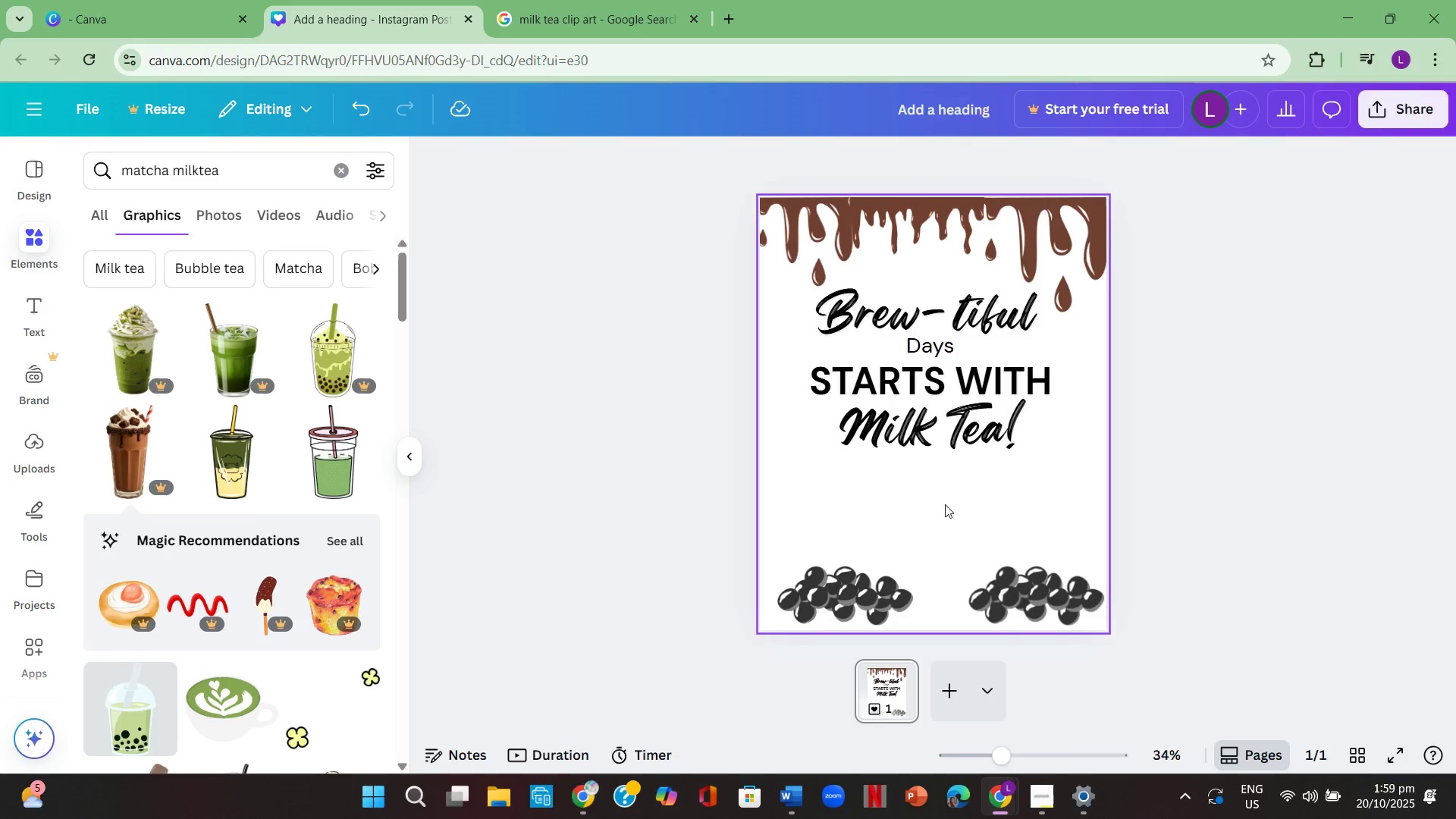 
key(Control+ControlLeft)
 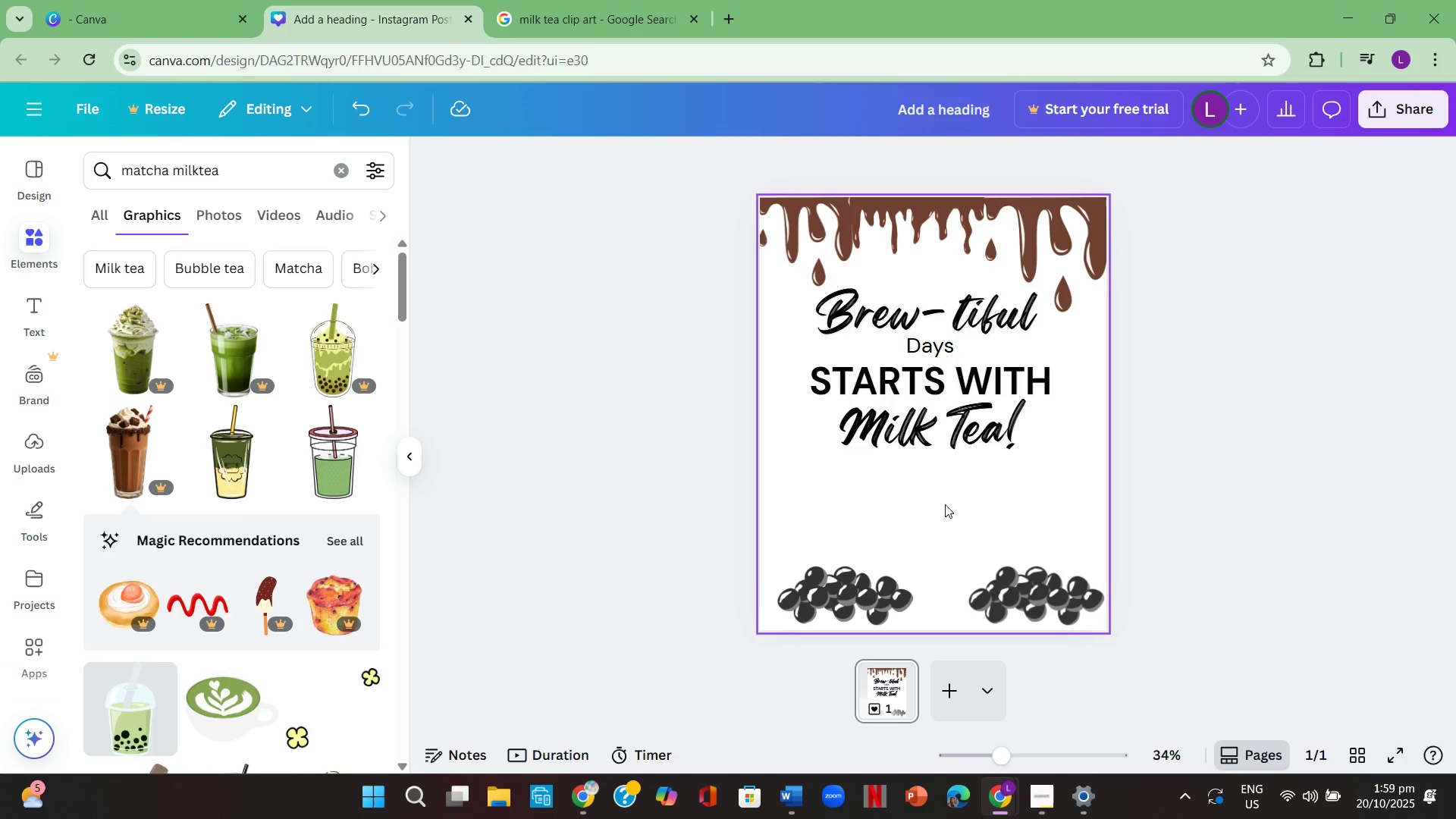 
key(Control+V)
 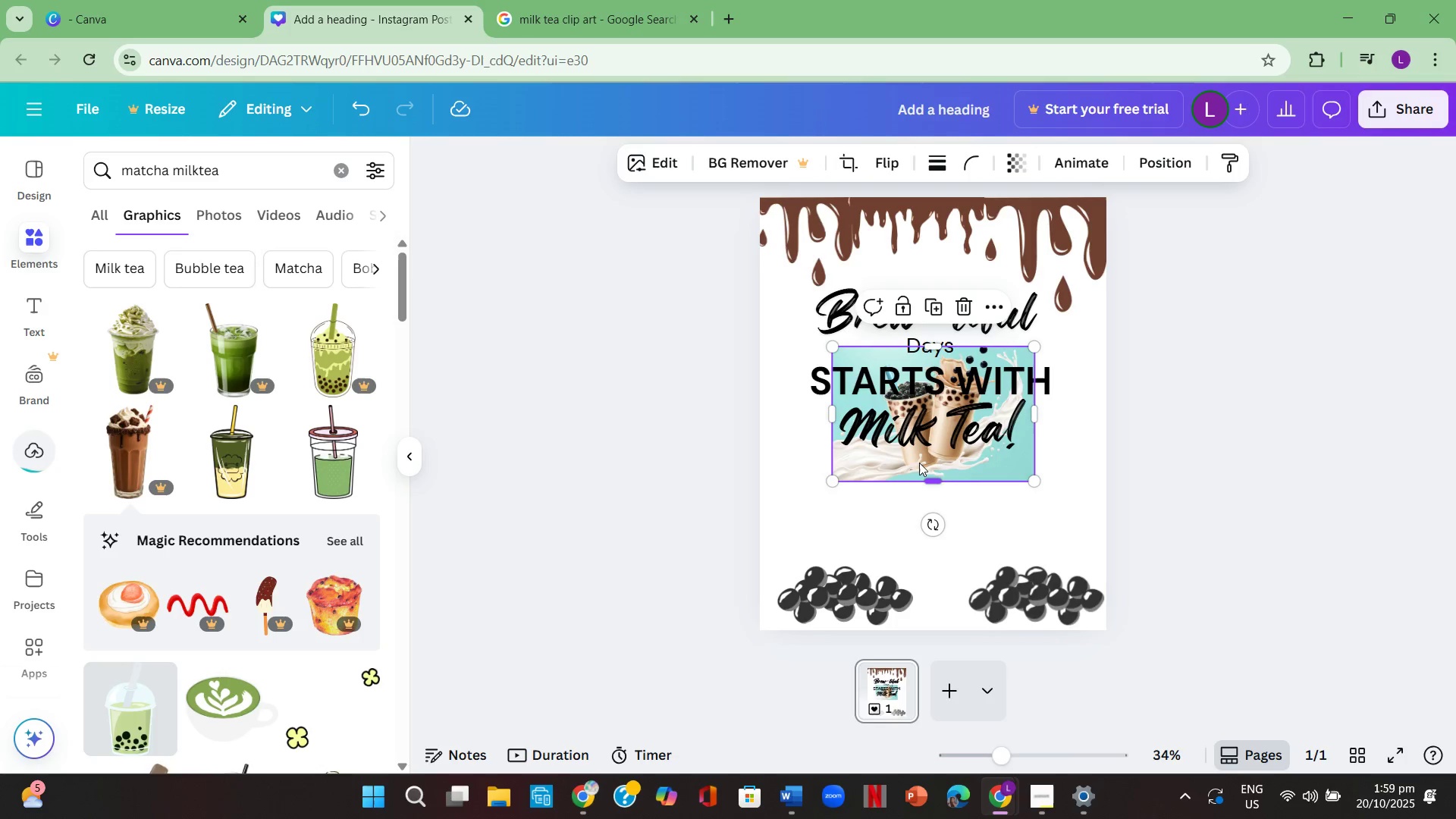 
left_click_drag(start_coordinate=[981, 455], to_coordinate=[984, 541])
 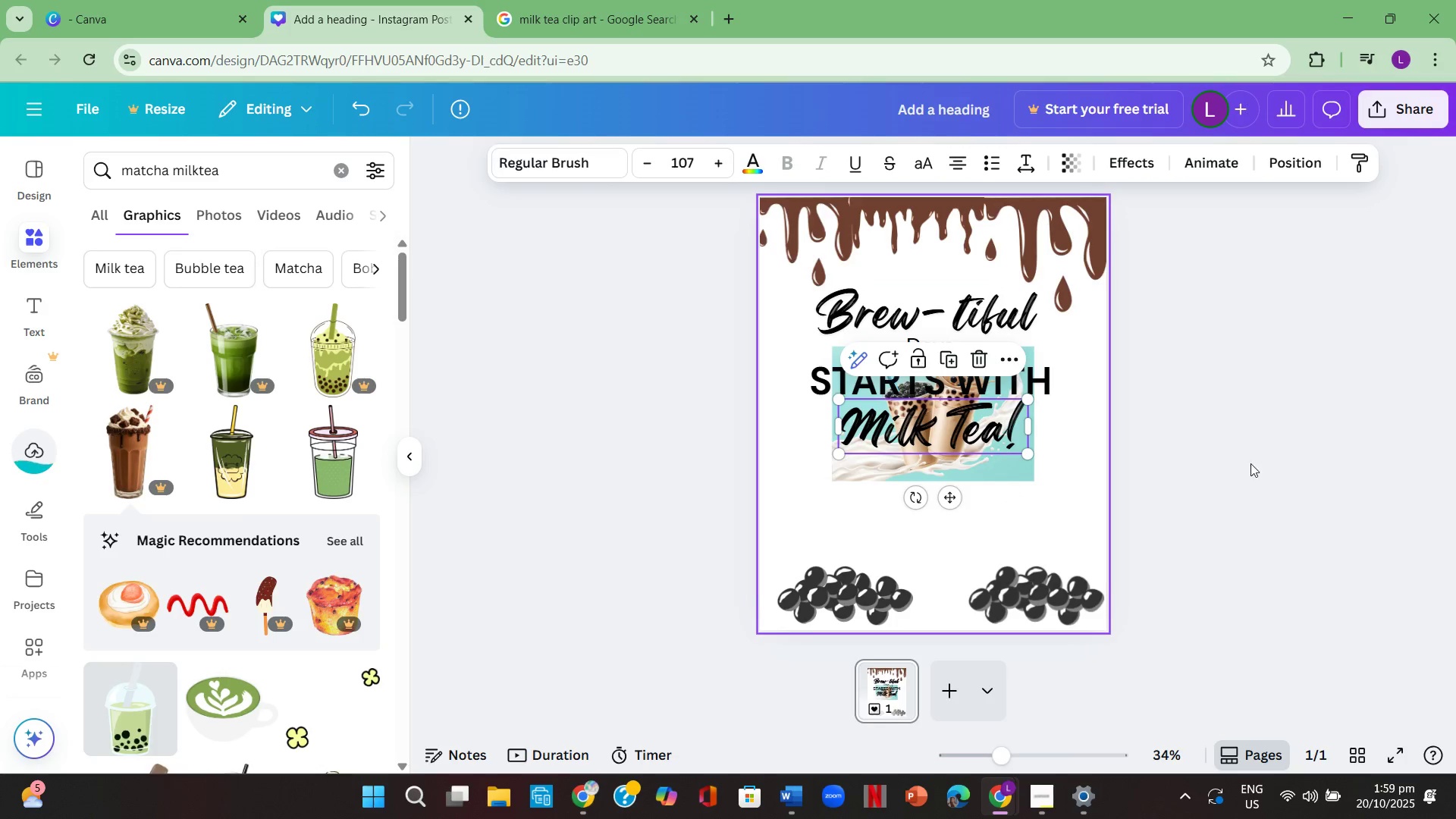 
left_click([1254, 464])
 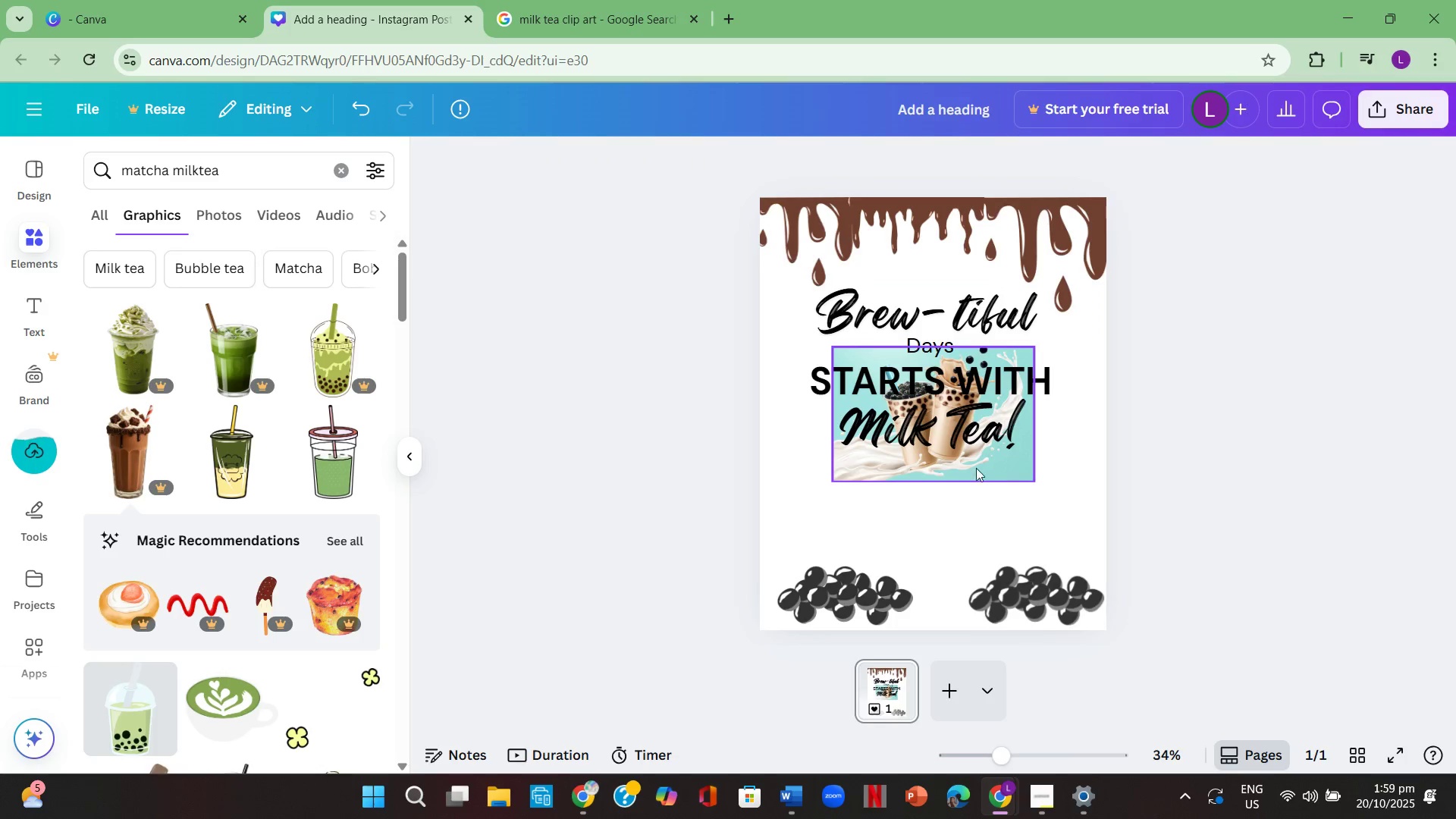 
left_click_drag(start_coordinate=[977, 463], to_coordinate=[983, 576])
 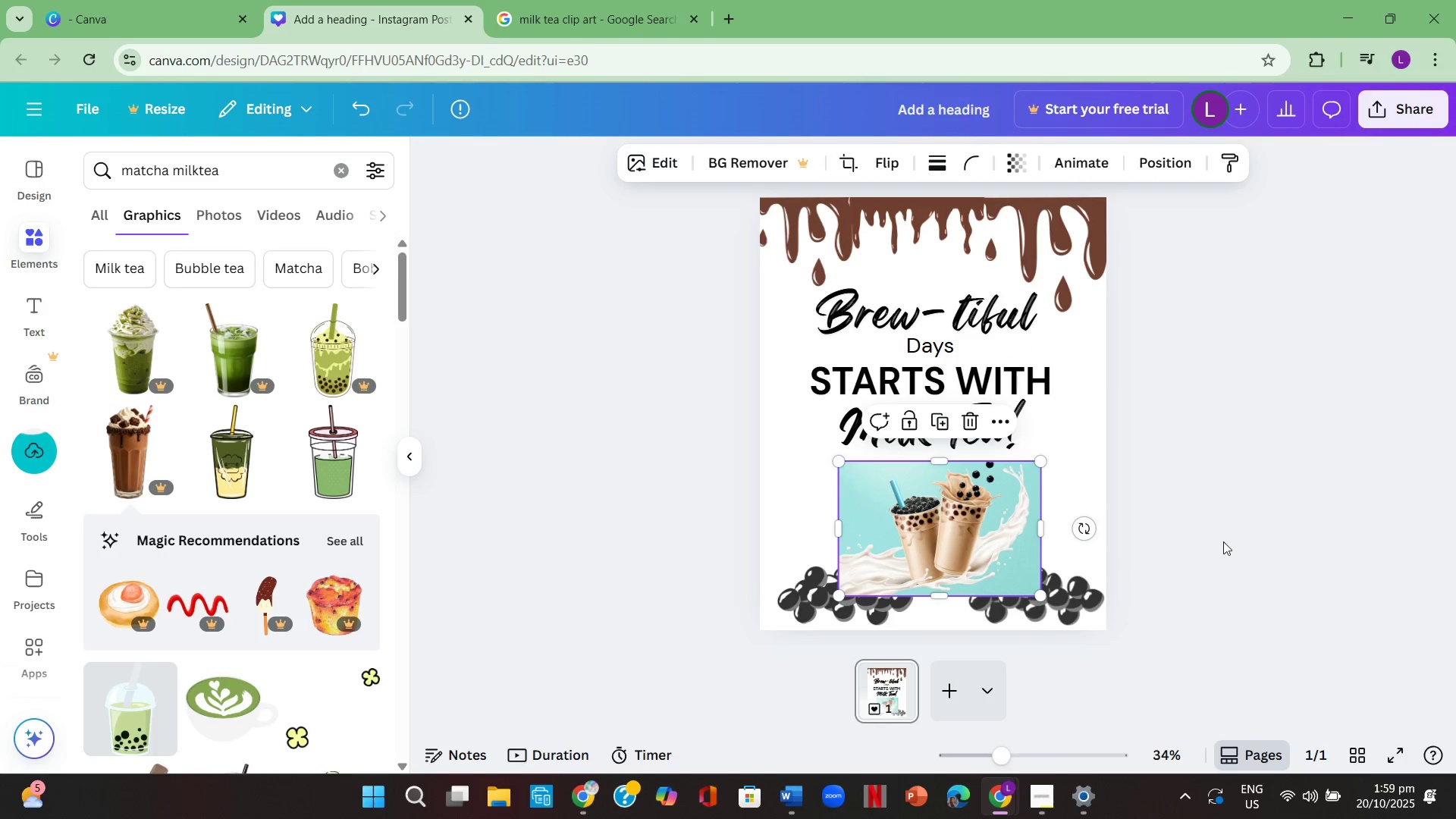 
left_click([1224, 541])
 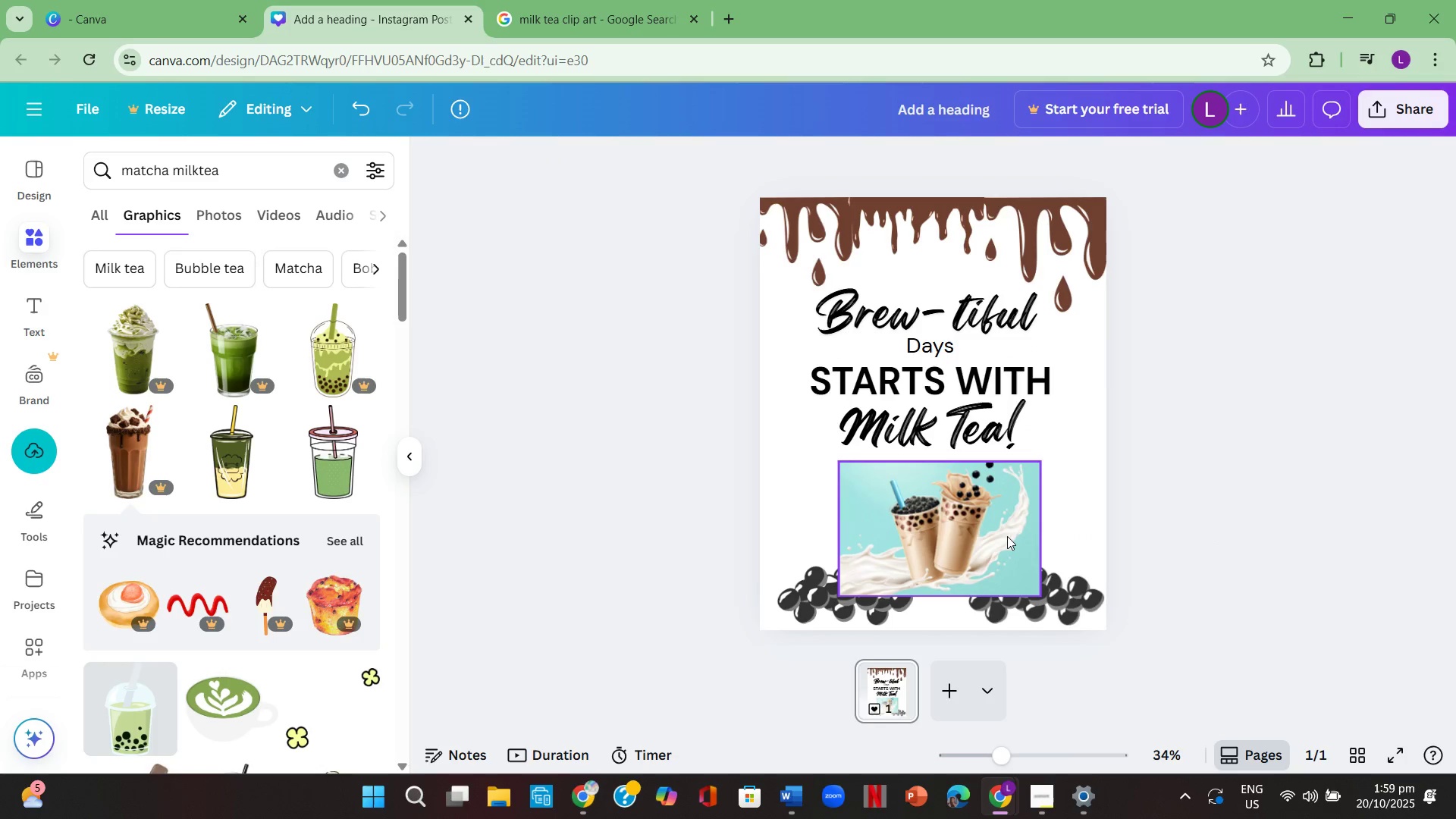 
left_click([1007, 536])
 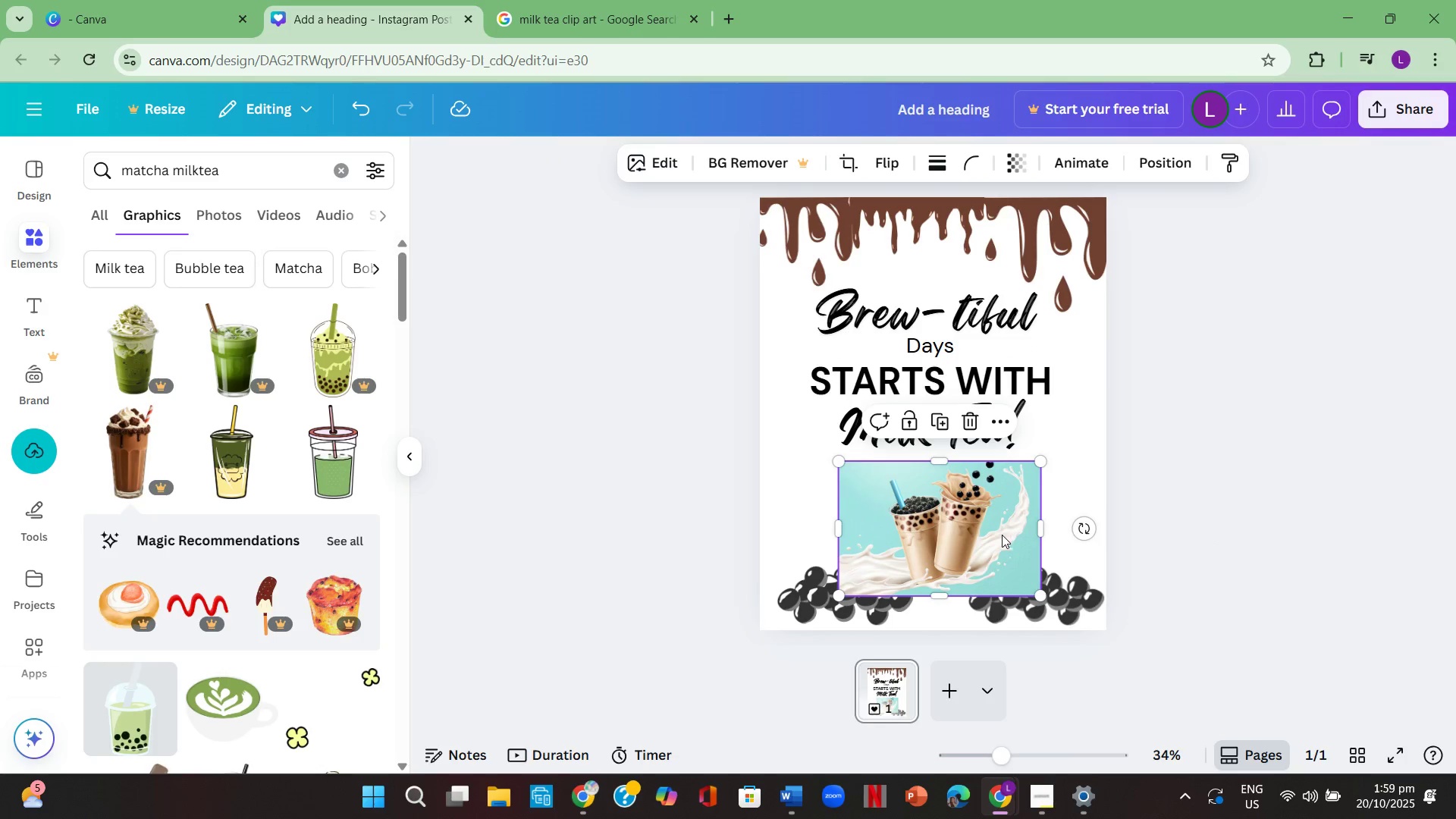 
left_click([1002, 535])
 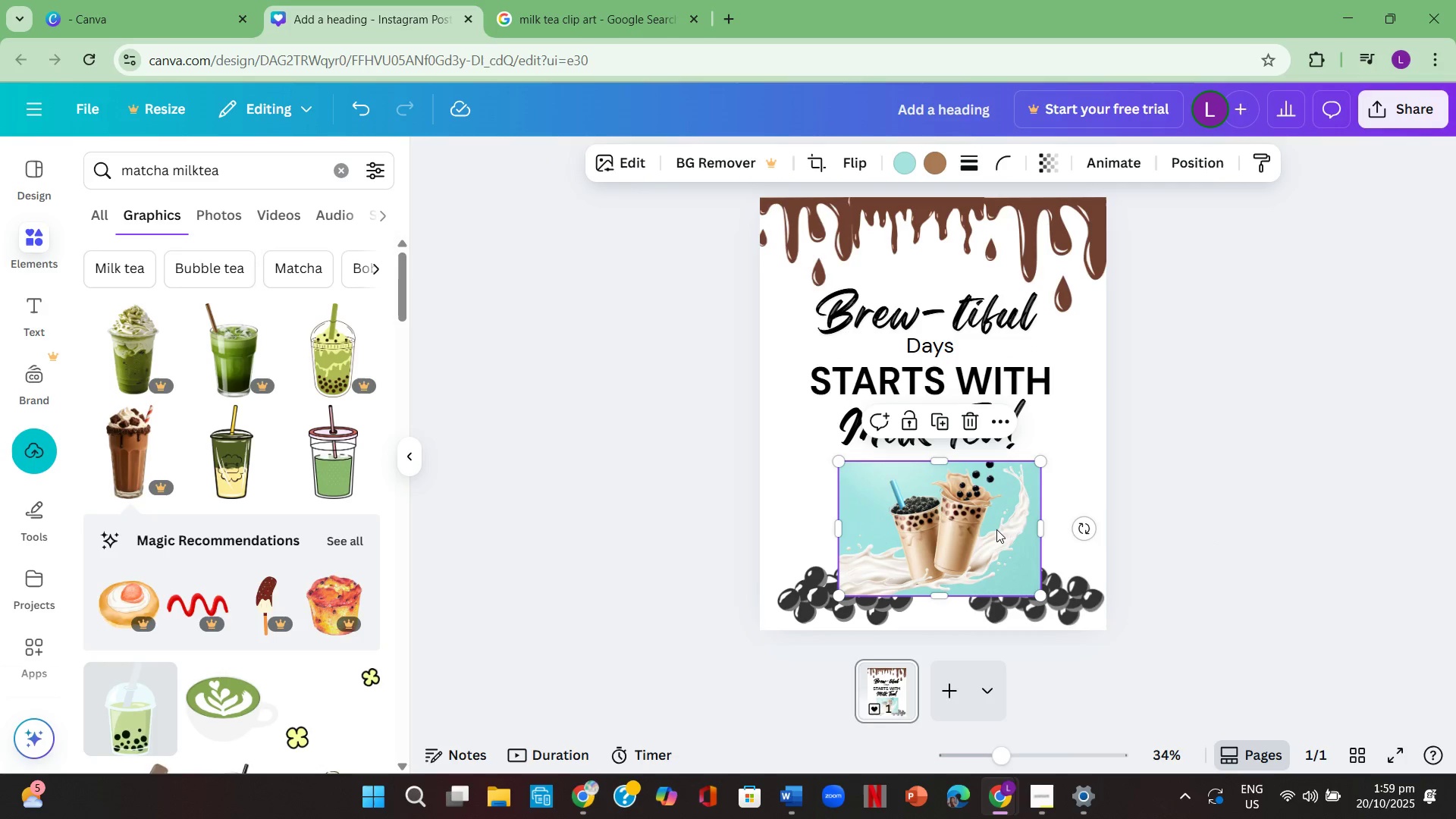 
key(Control+ControlLeft)
 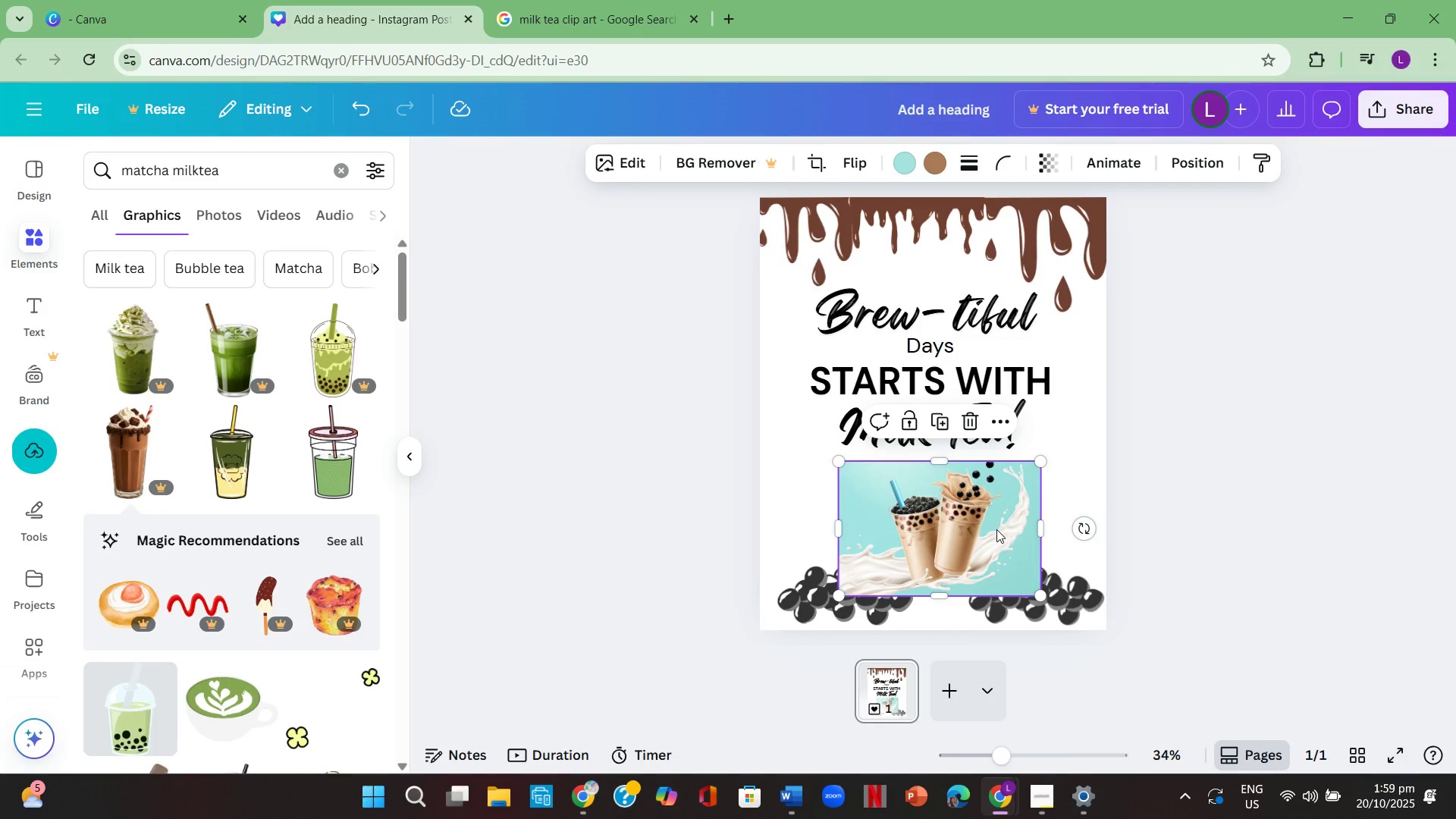 
key(Control+C)
 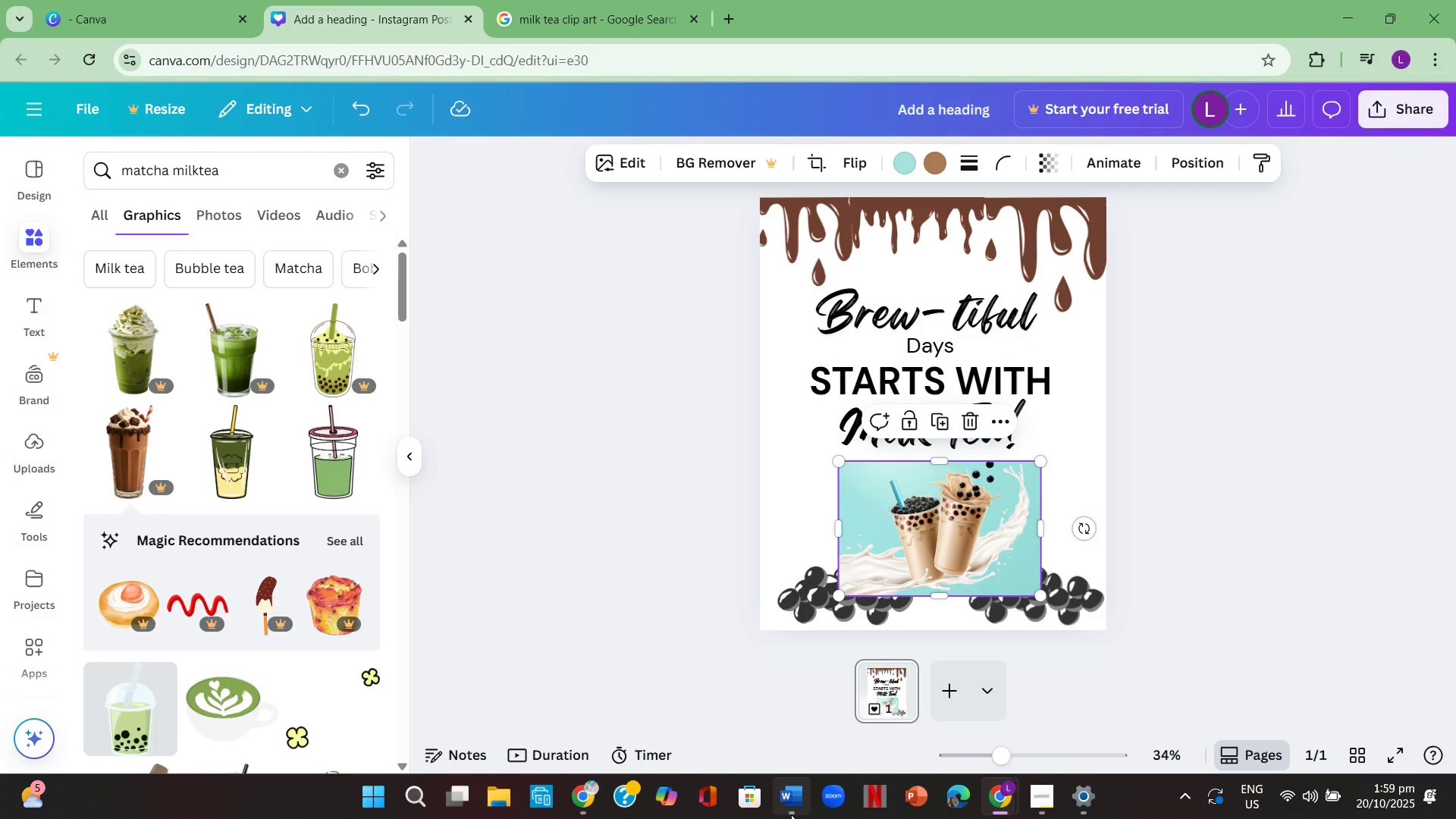 
left_click([800, 808])
 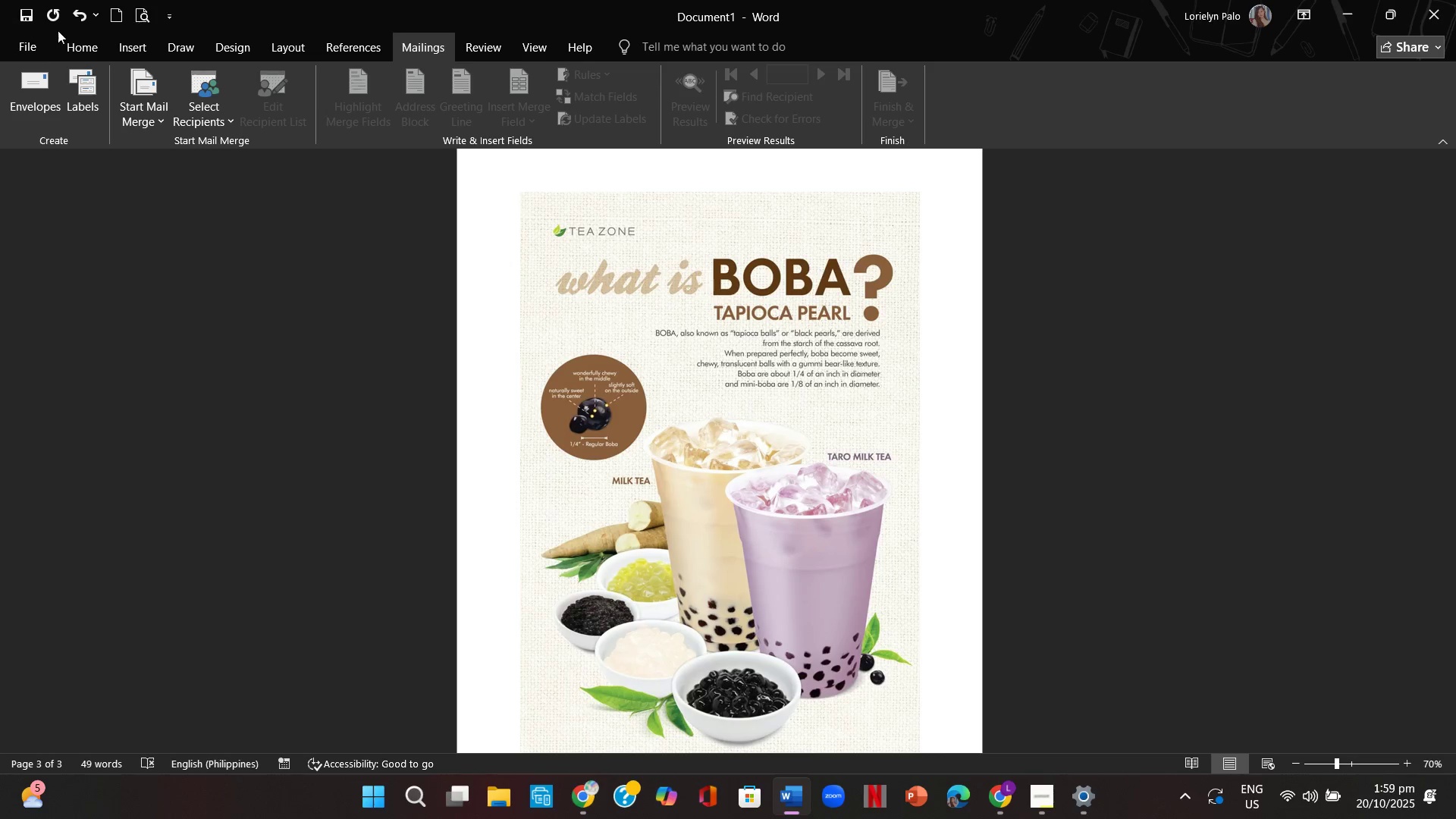 
left_click([42, 42])
 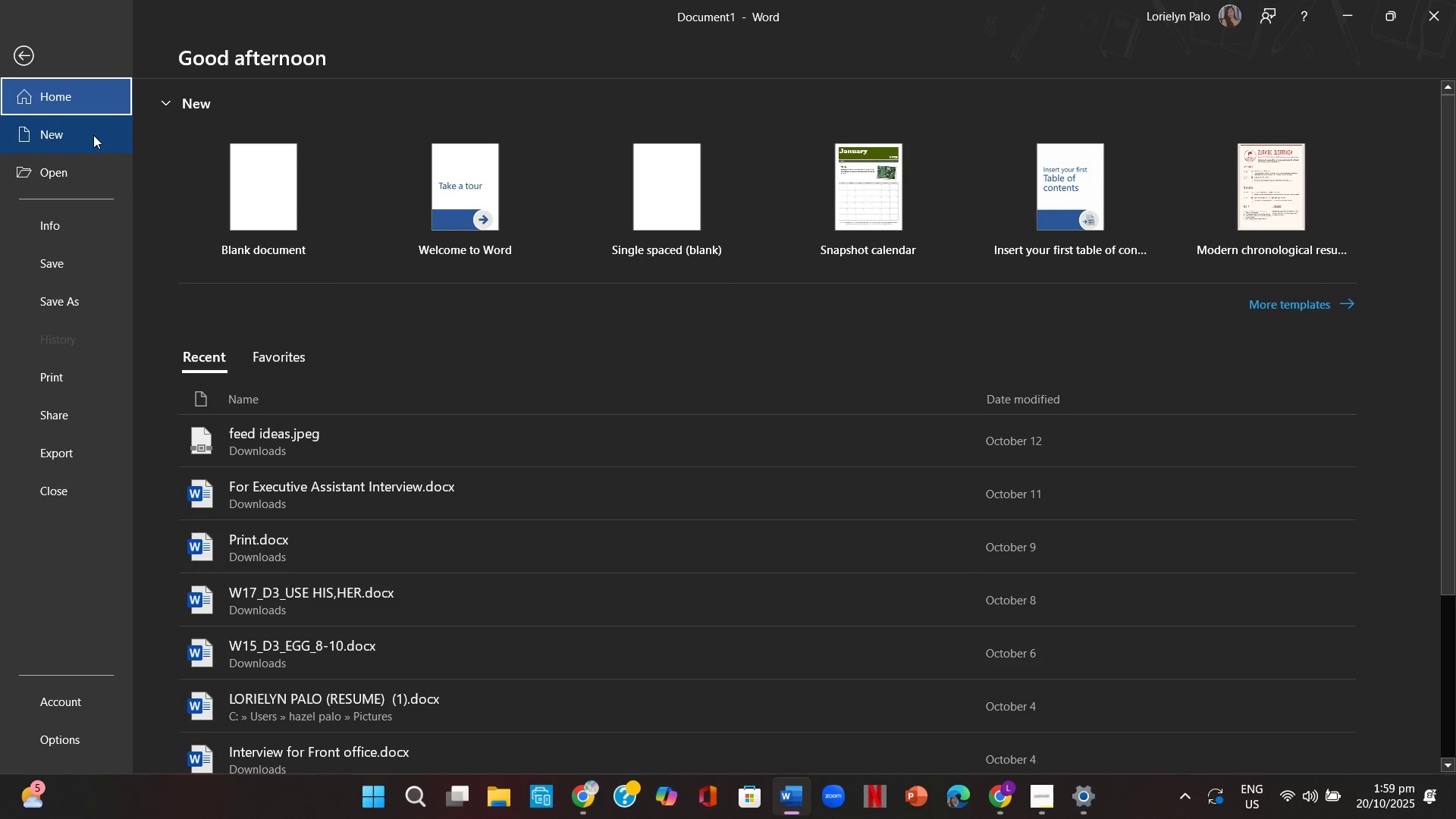 
left_click([93, 137])
 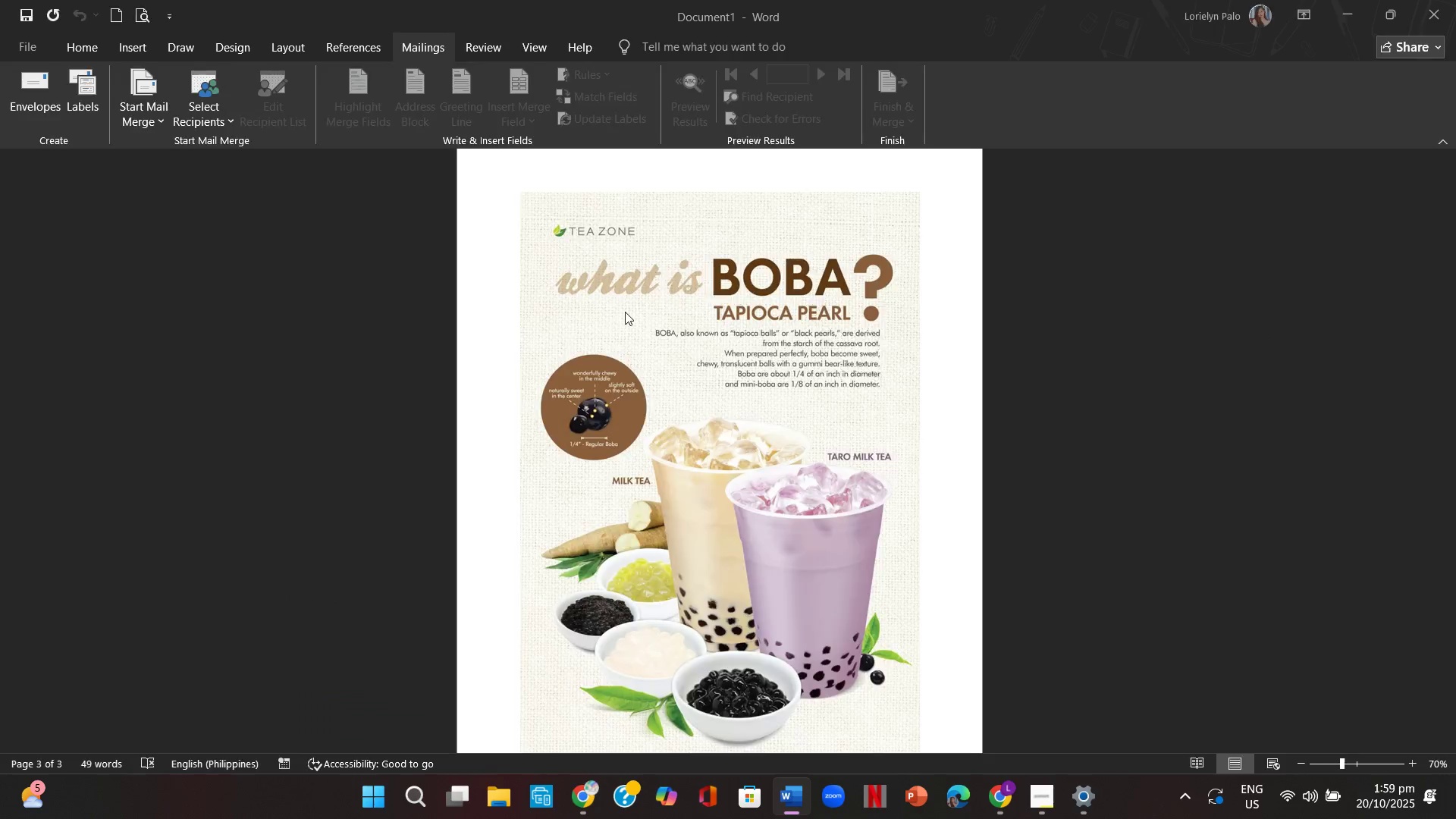 
left_click([749, 328])
 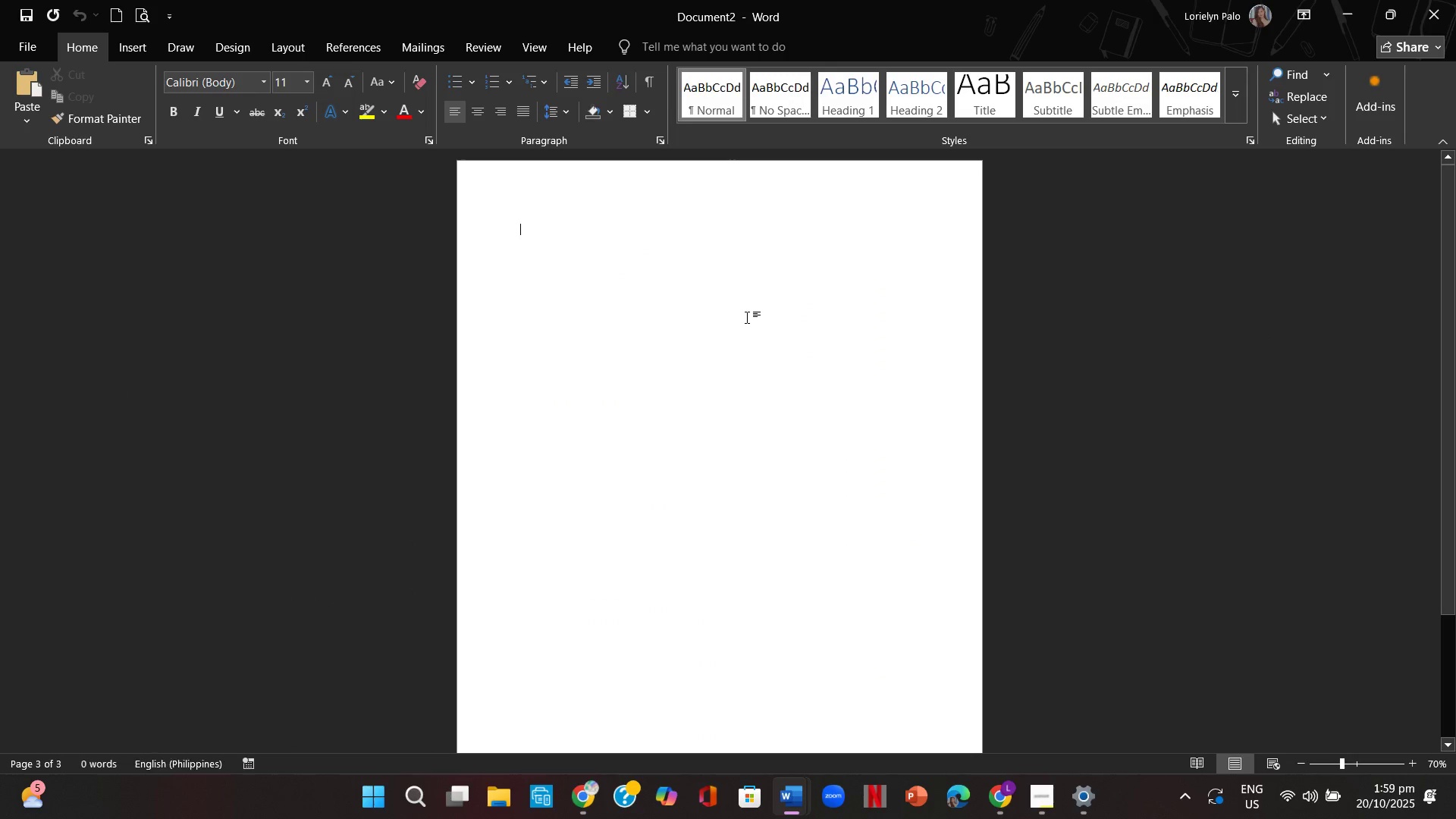 
key(Control+ControlLeft)
 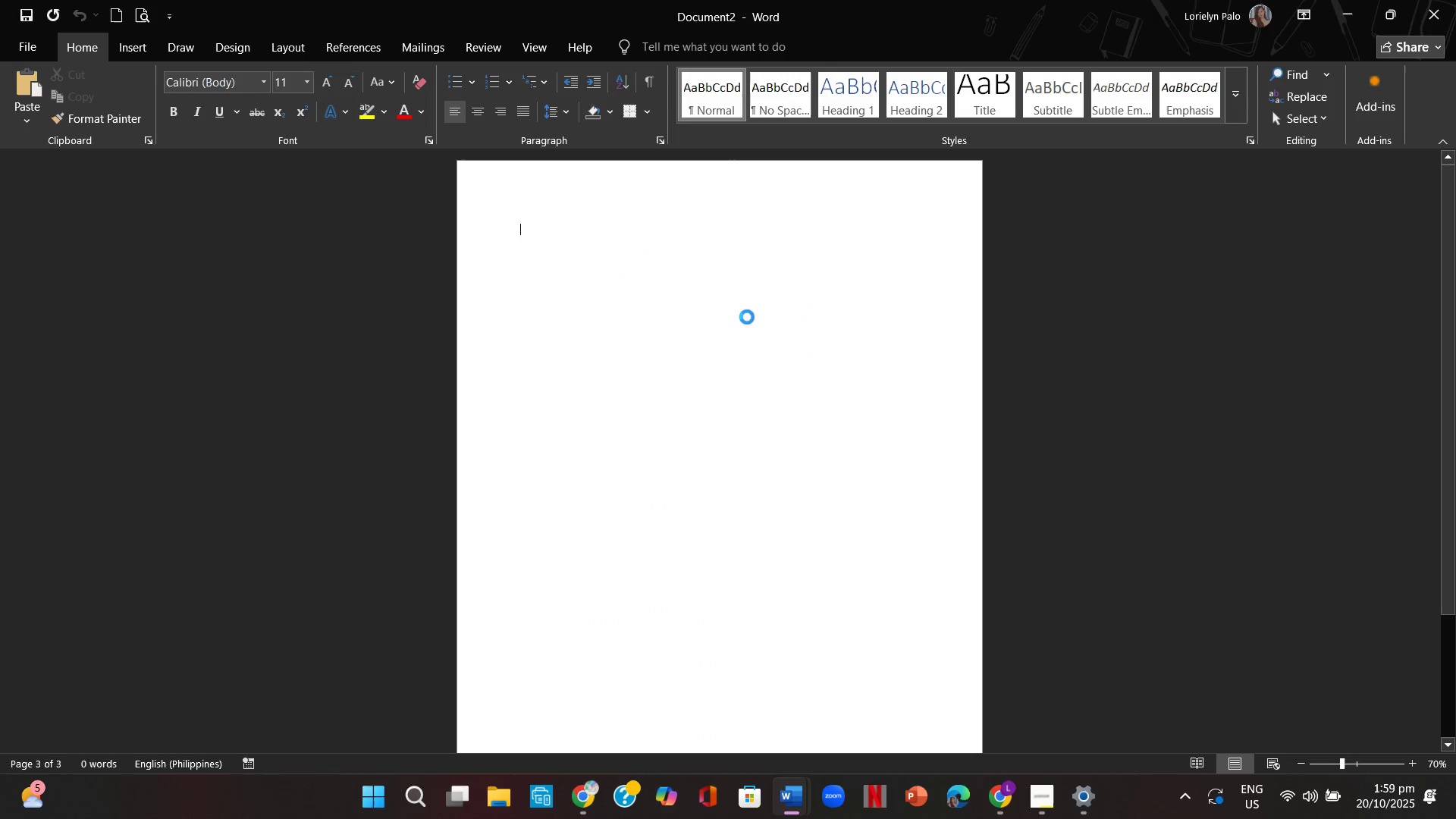 
key(Control+V)
 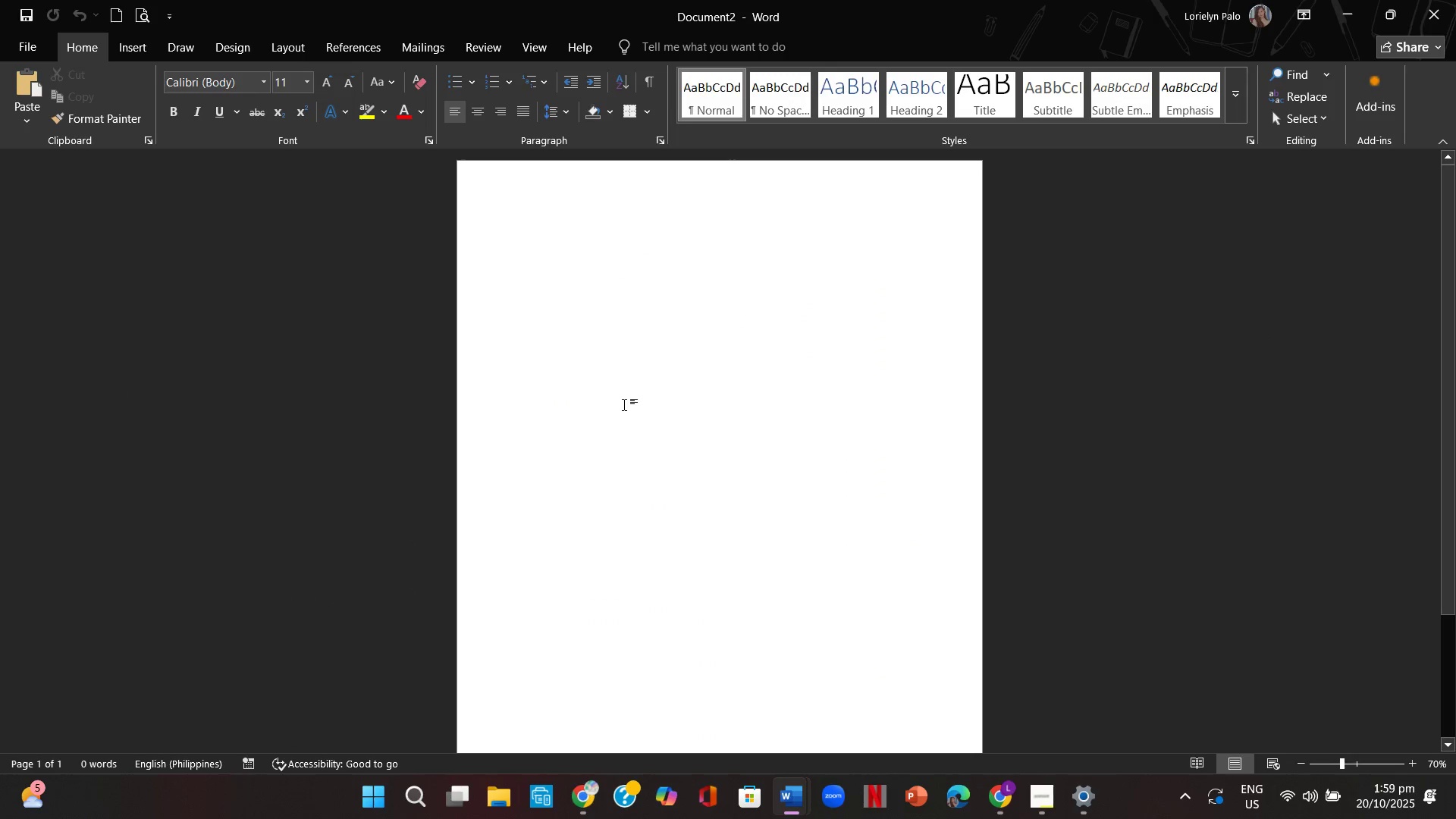 
scroll: coordinate [624, 404], scroll_direction: none, amount: 0.0
 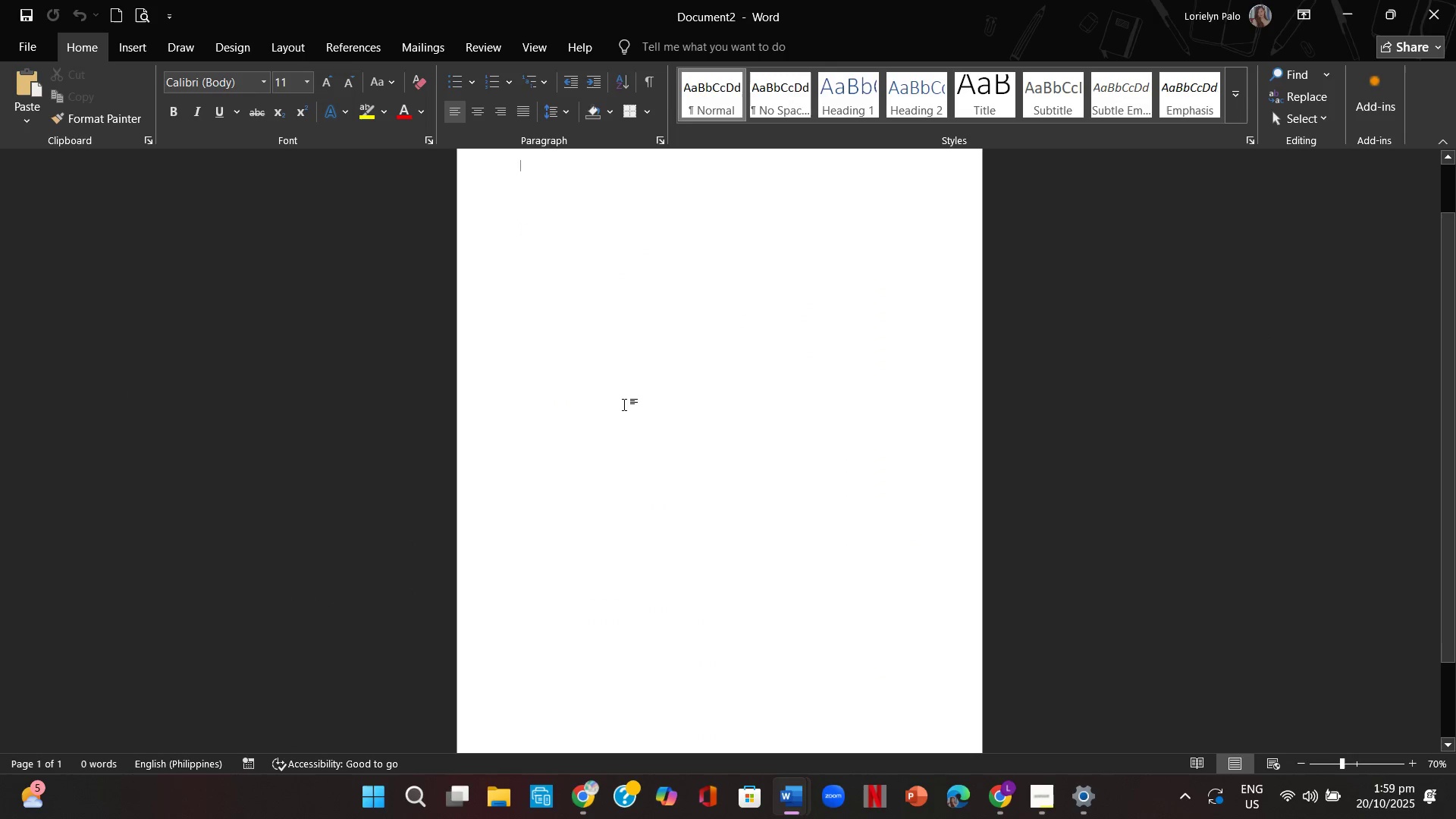 
scroll: coordinate [624, 404], scroll_direction: up, amount: 2.0
 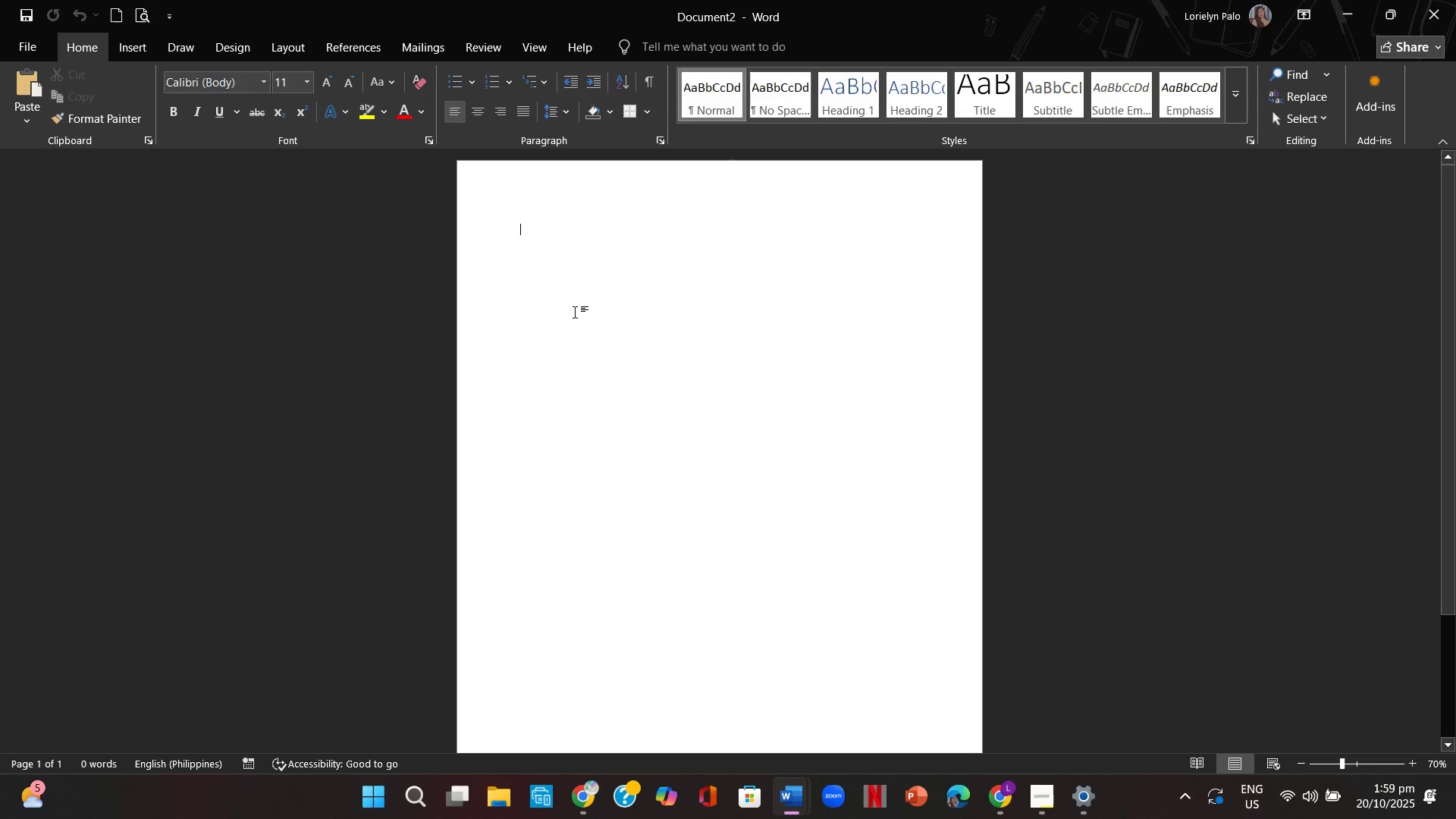 
right_click([573, 242])
 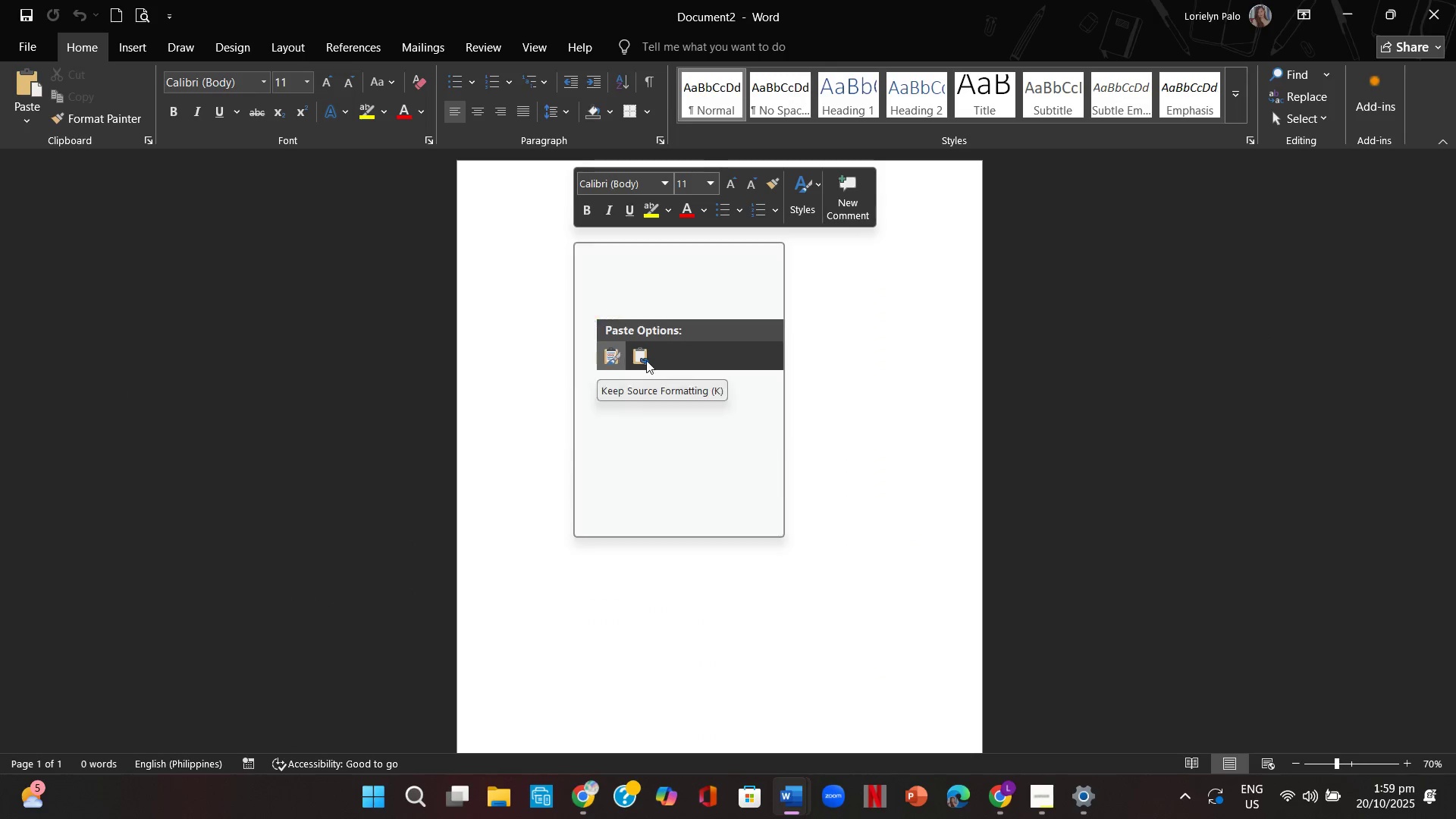 
left_click([896, 396])
 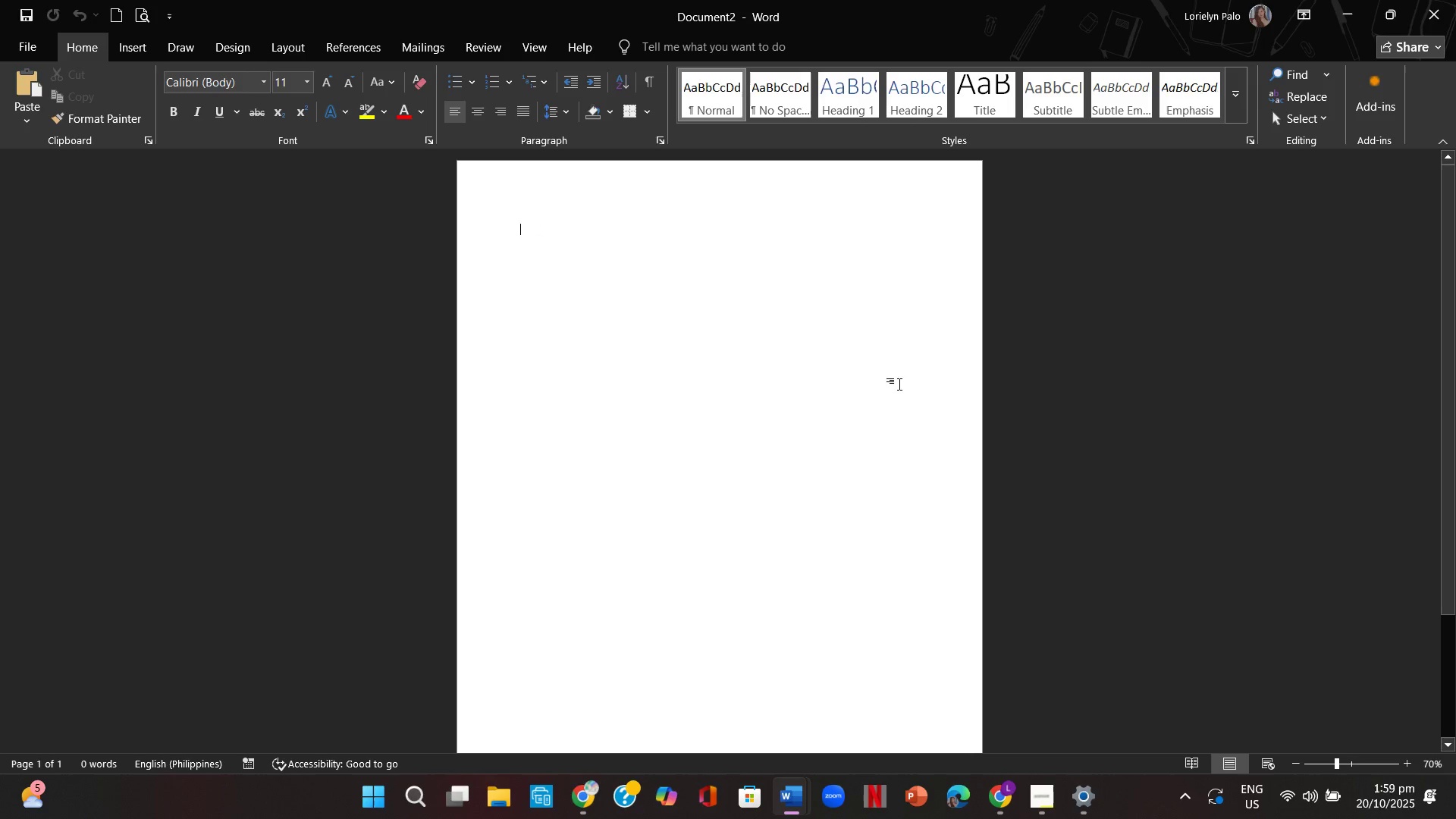 
key(Control+V)
 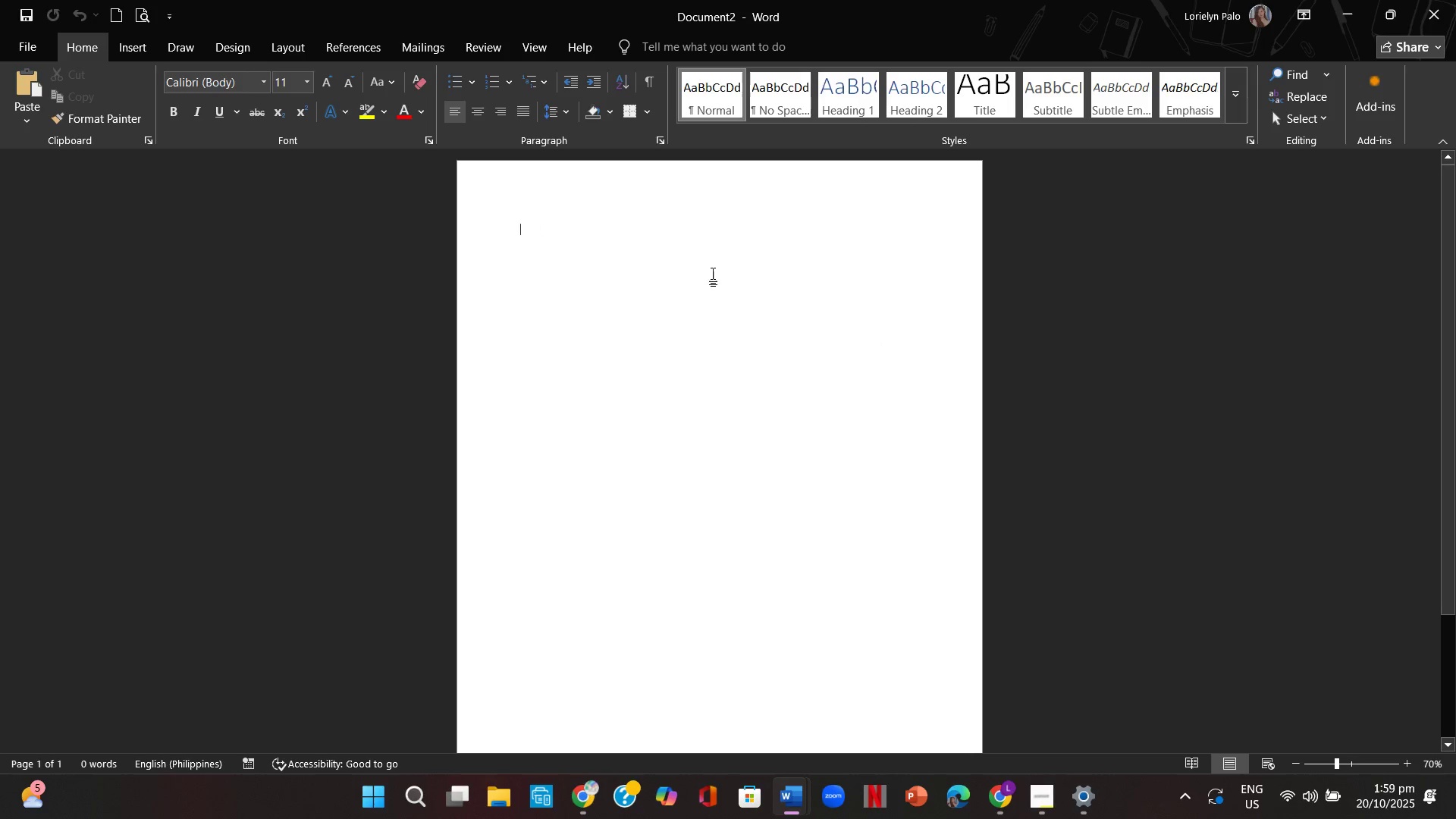 
right_click([706, 266])
 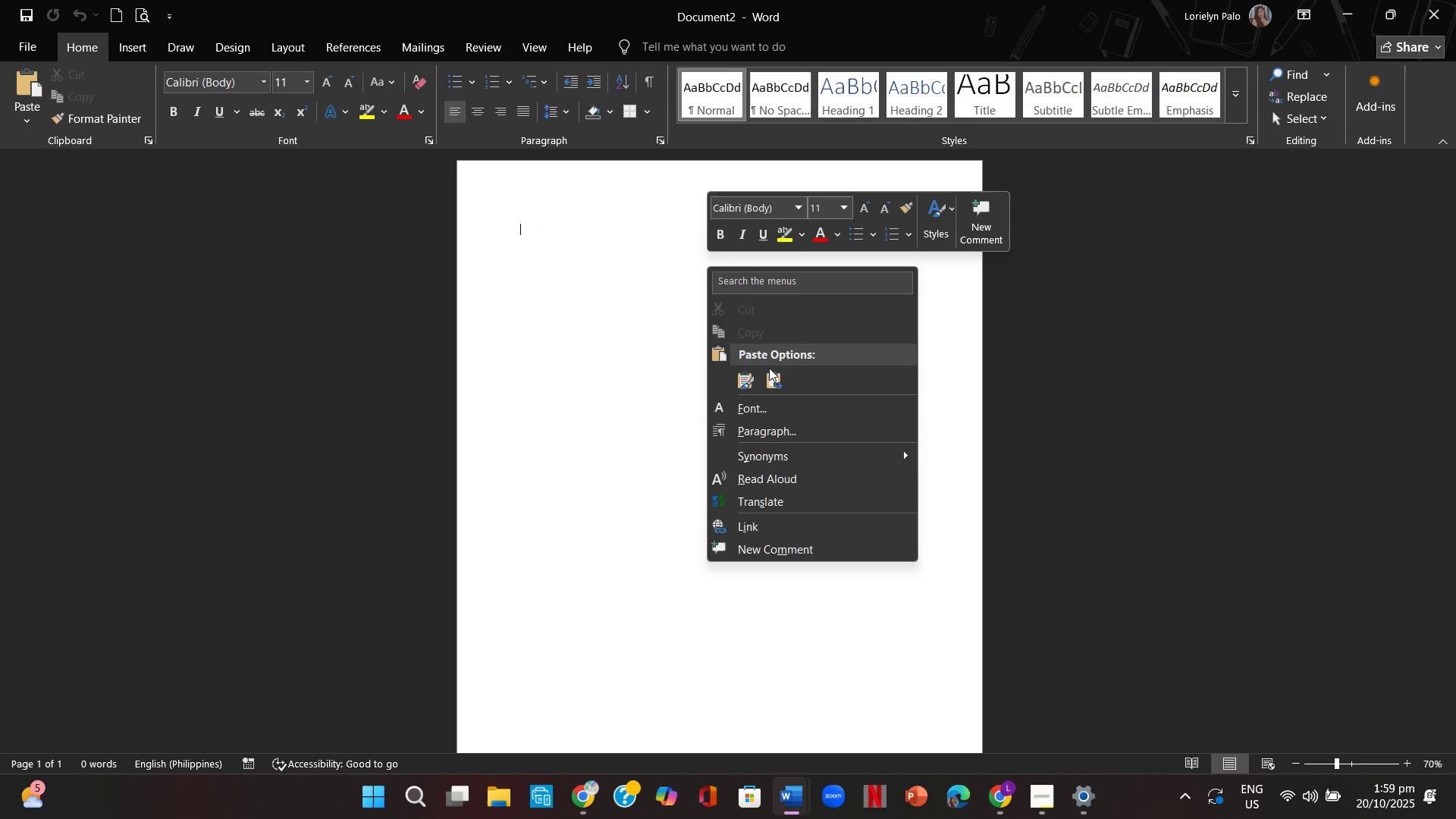 
left_click([770, 381])
 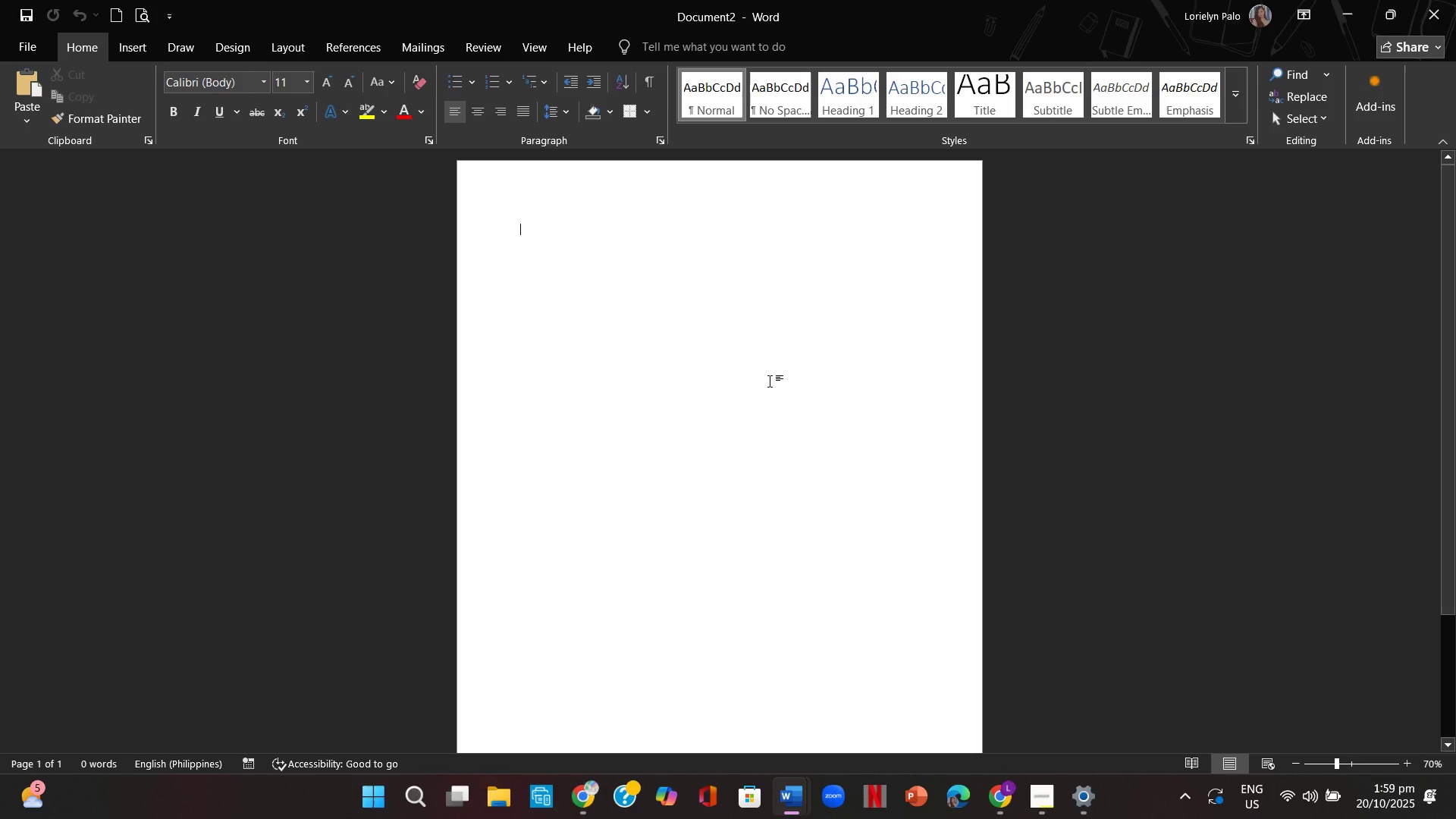 
left_click([770, 381])
 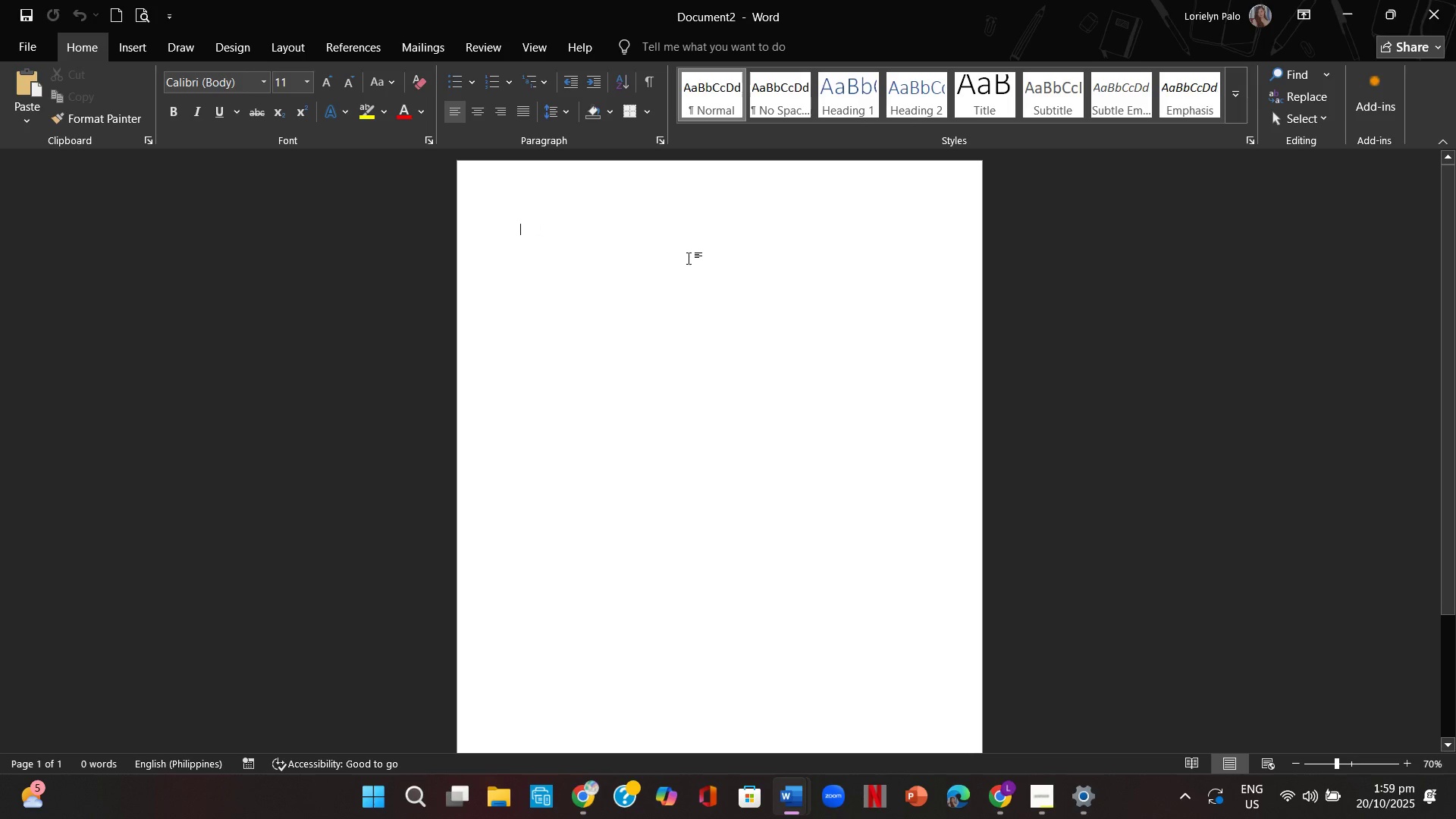 
right_click([689, 258])
 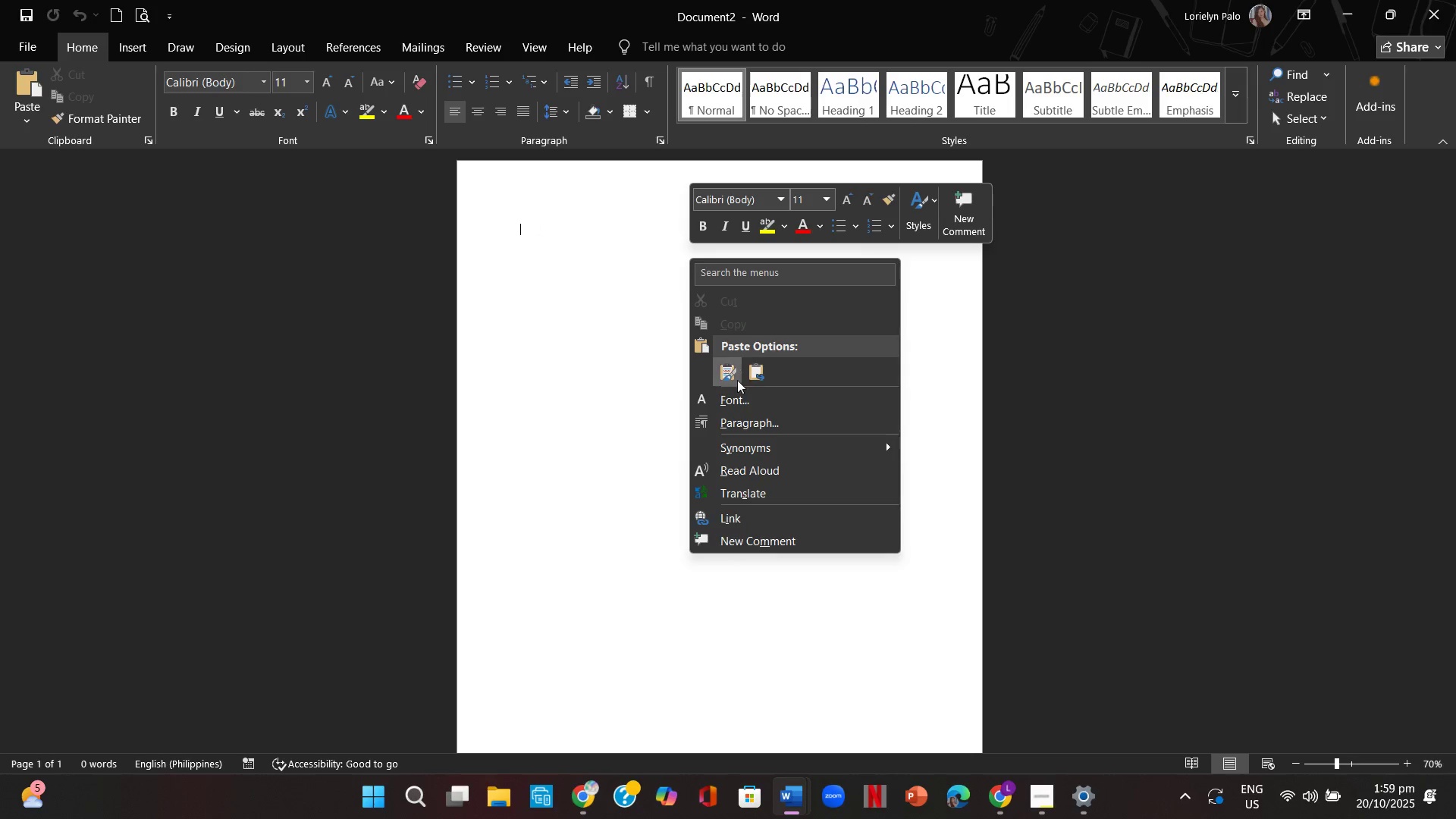 
left_click([733, 376])
 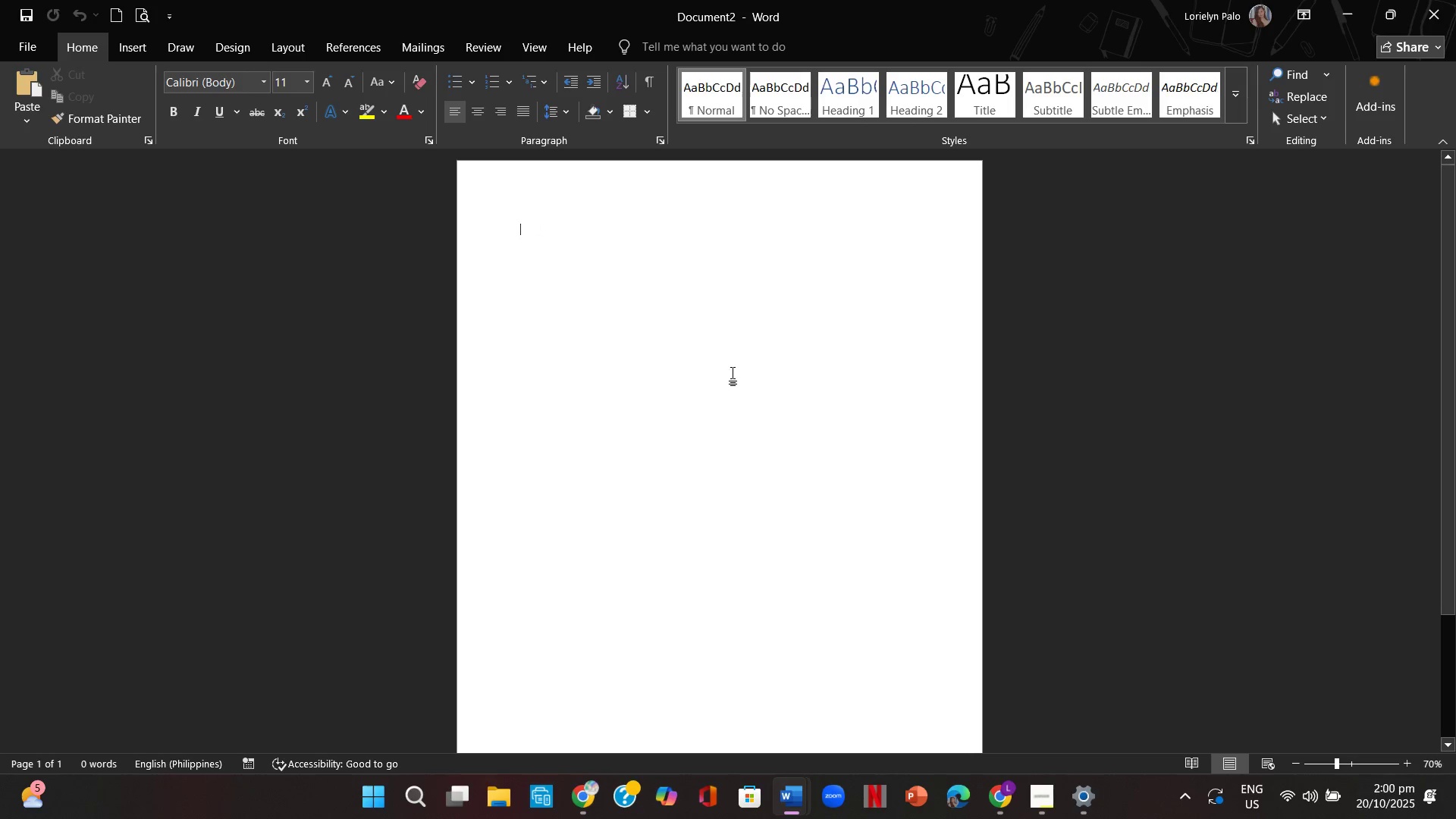 
left_click([733, 373])
 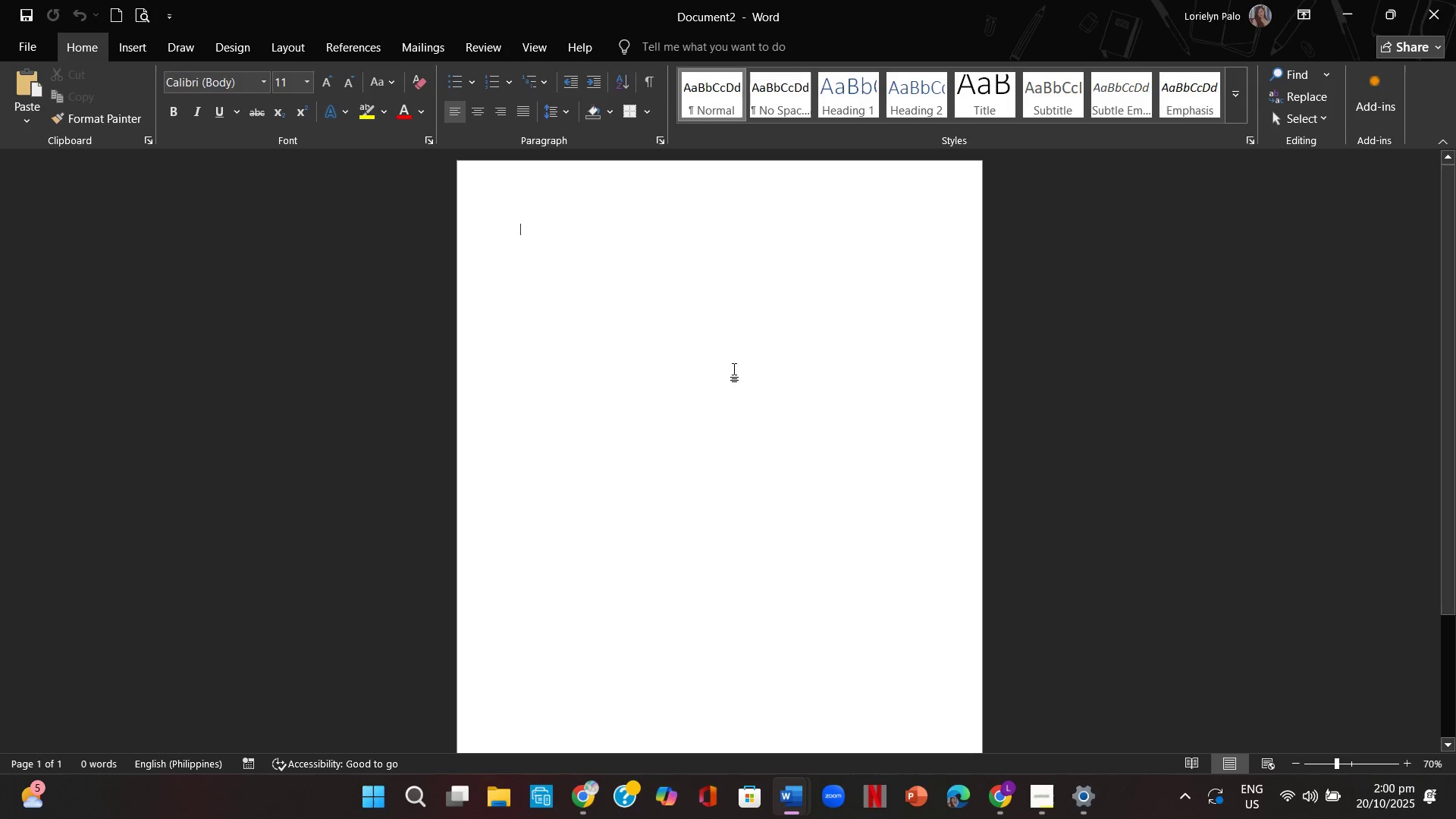 
key(Control+V)
 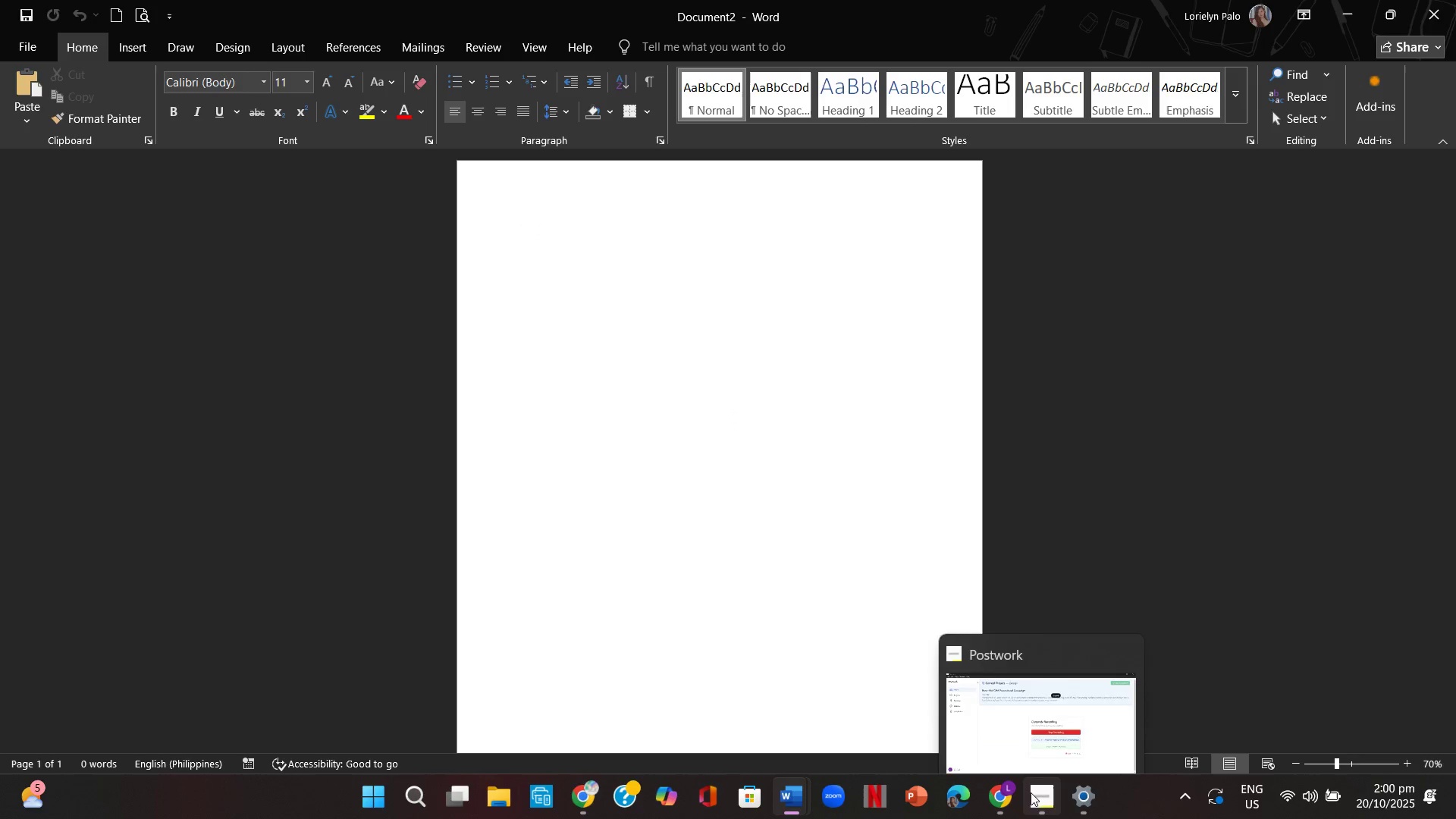 
left_click([1006, 802])
 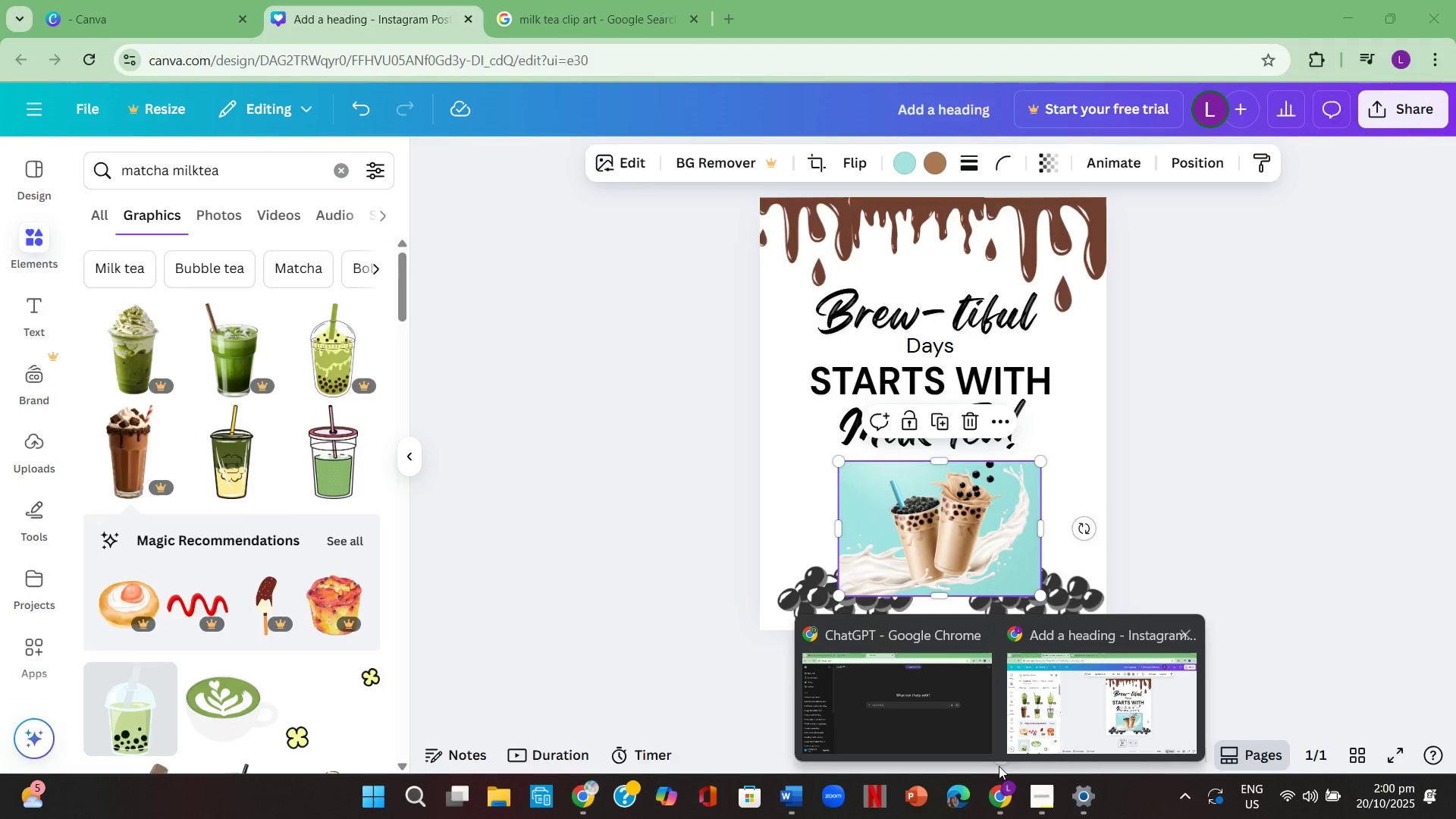 
left_click([1084, 726])
 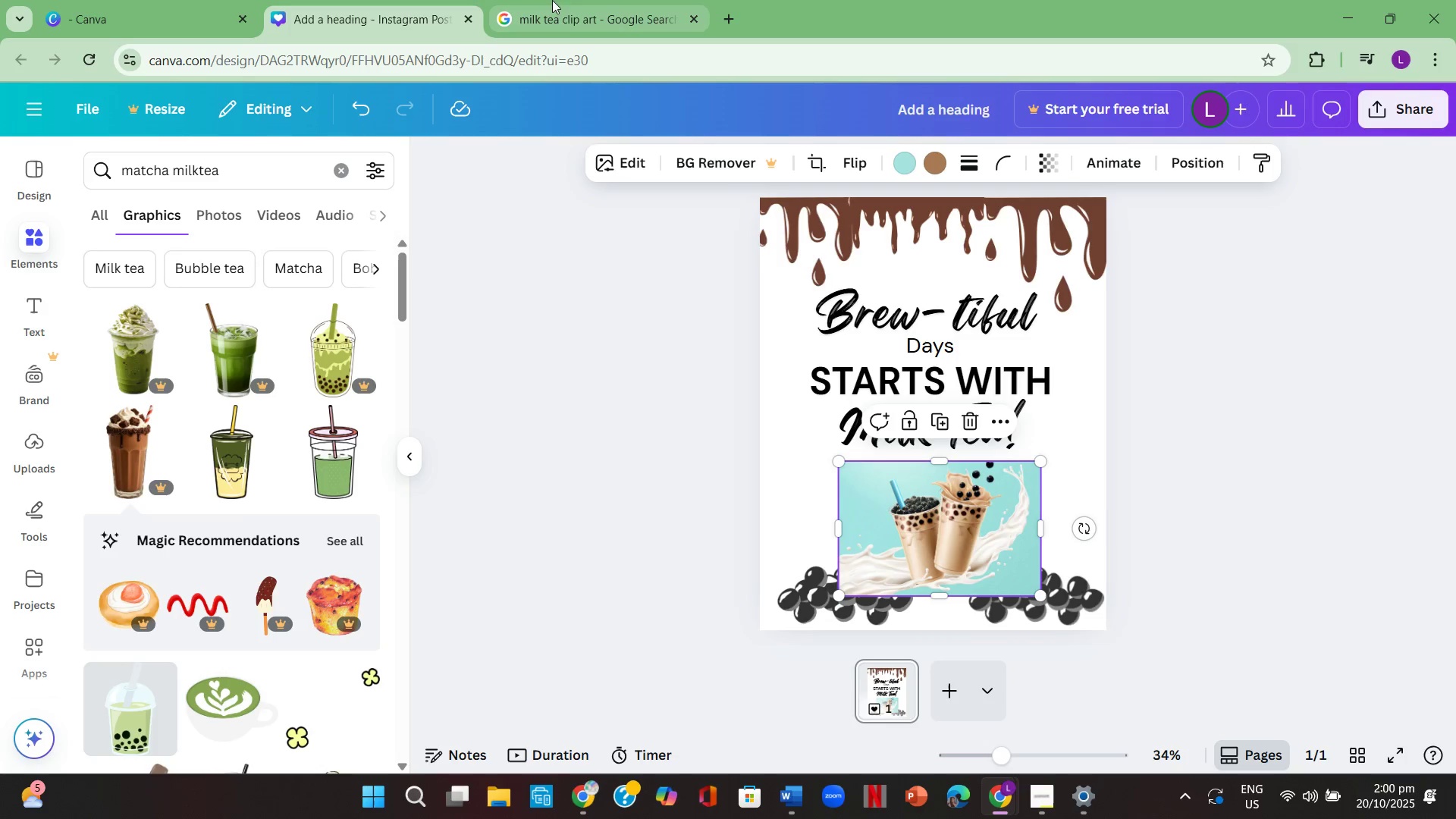 
left_click([561, 0])
 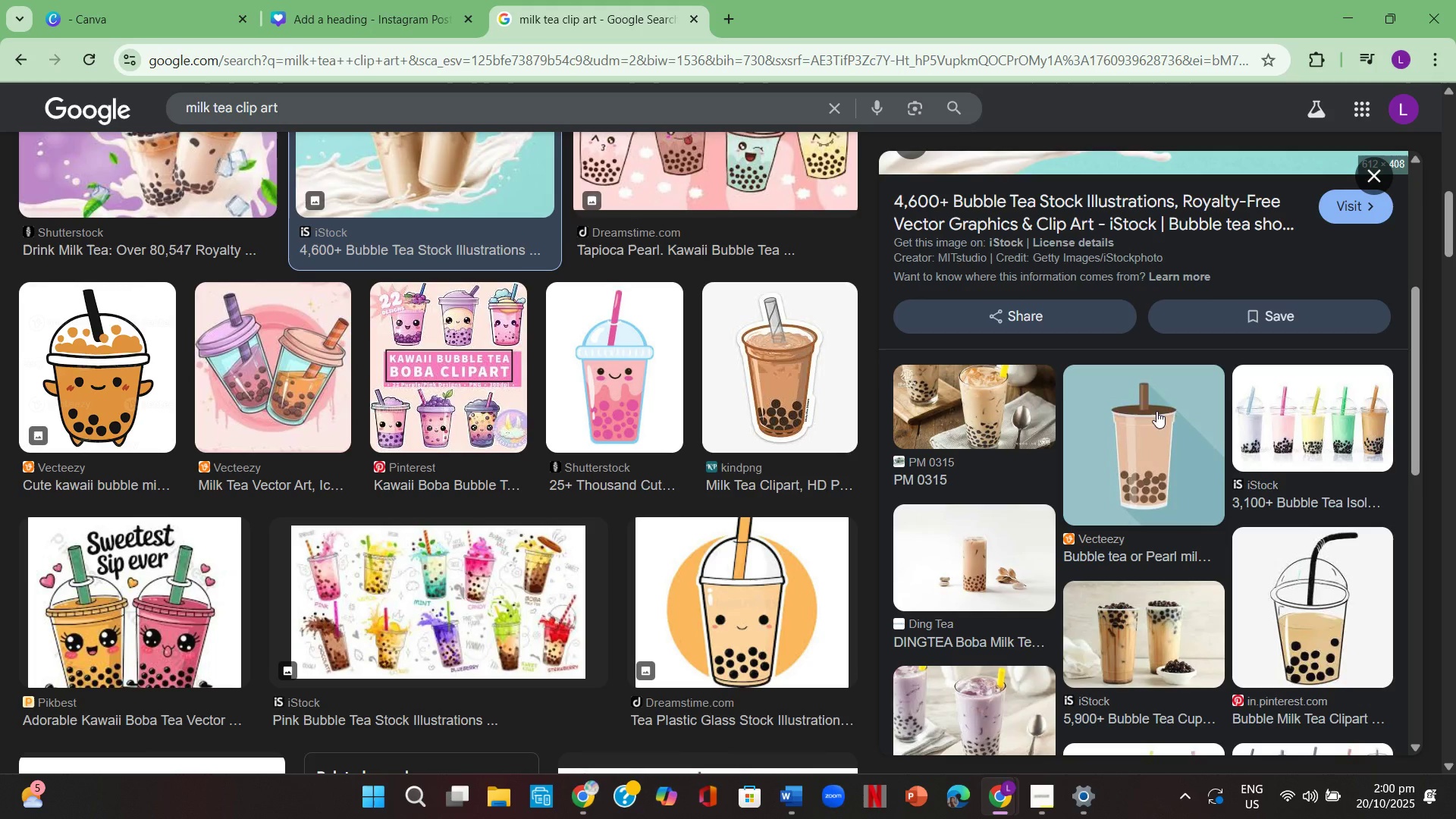 
scroll: coordinate [1134, 394], scroll_direction: up, amount: 5.0
 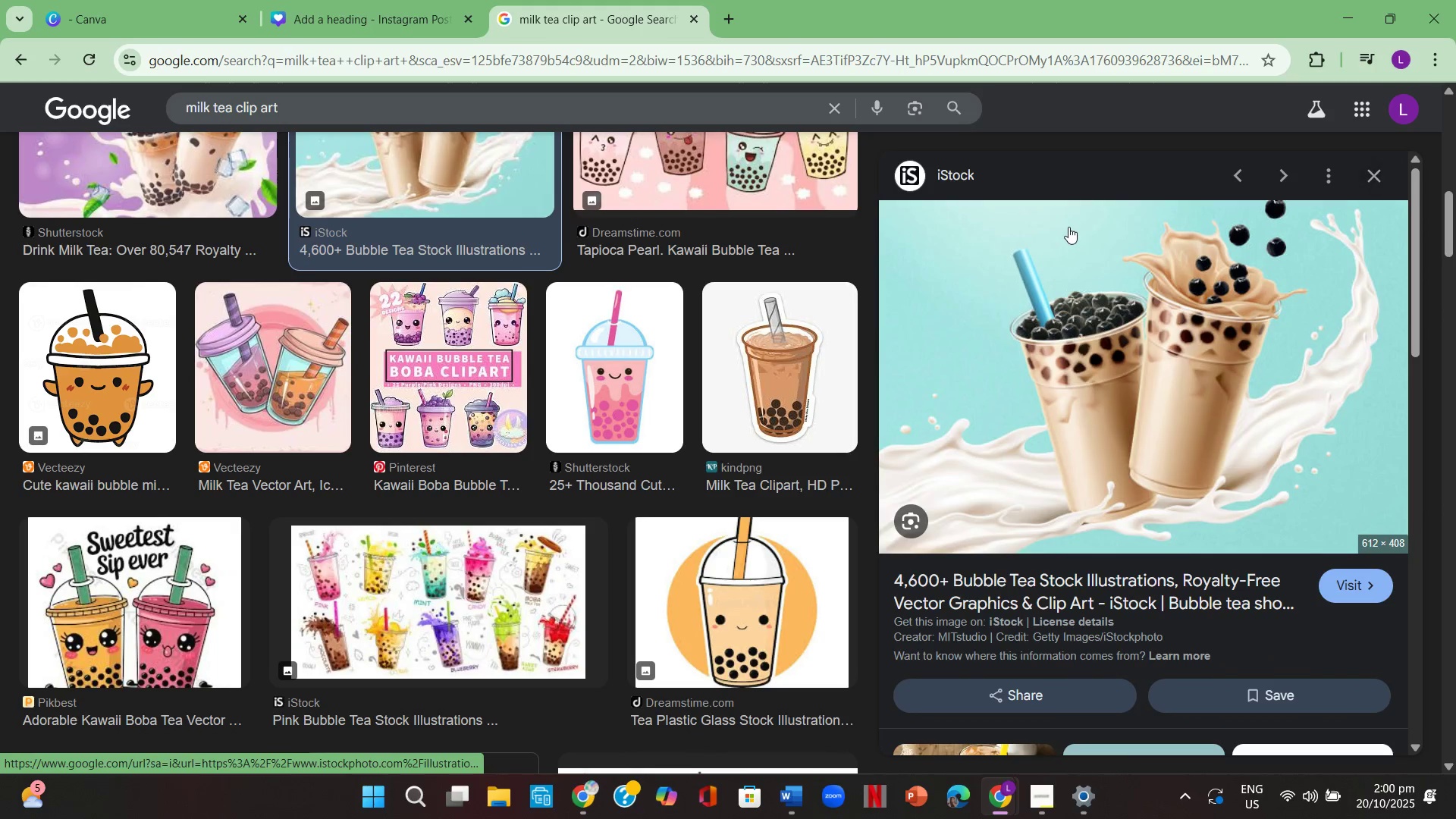 
right_click([1068, 227])
 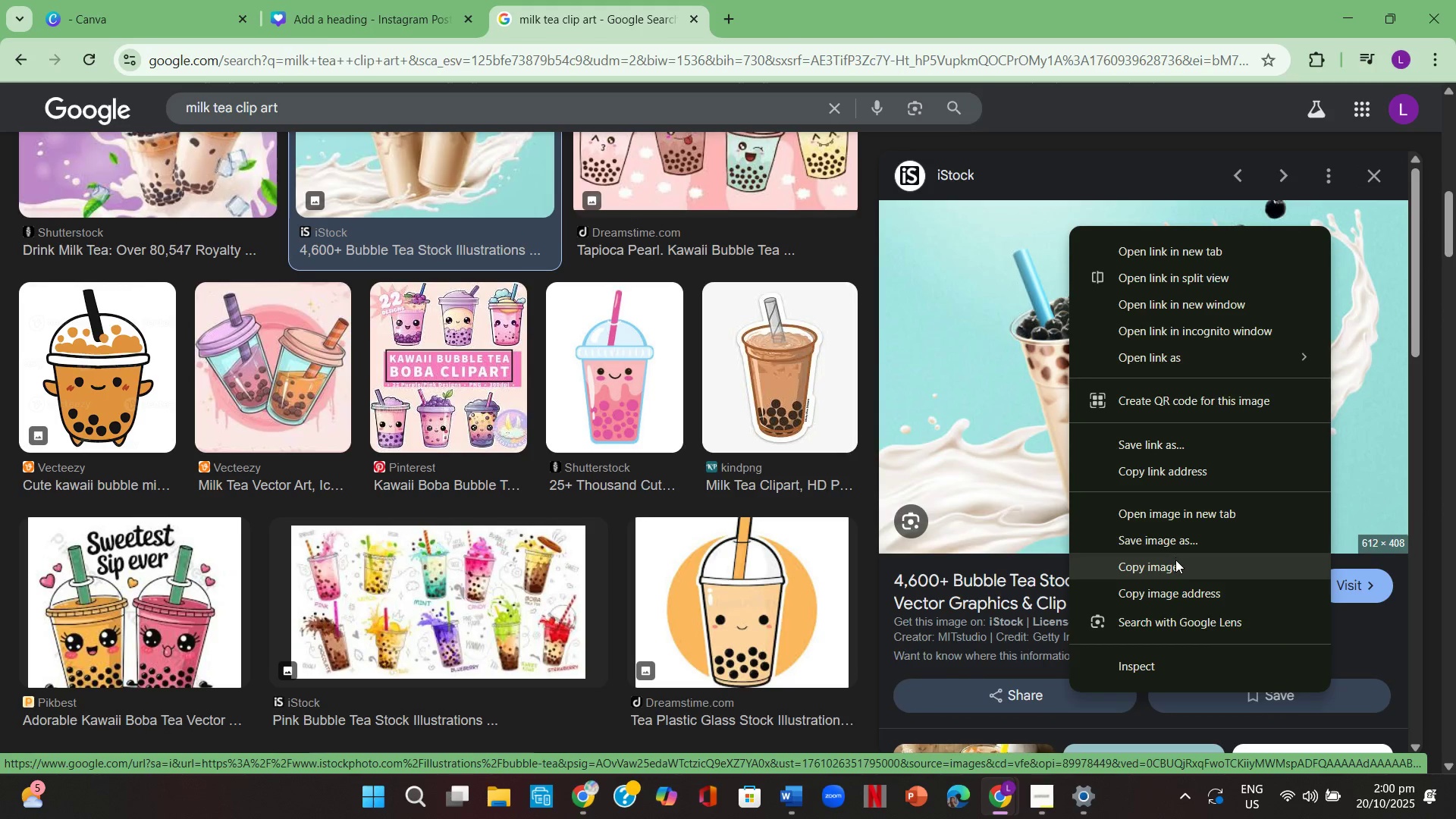 
left_click([1175, 560])
 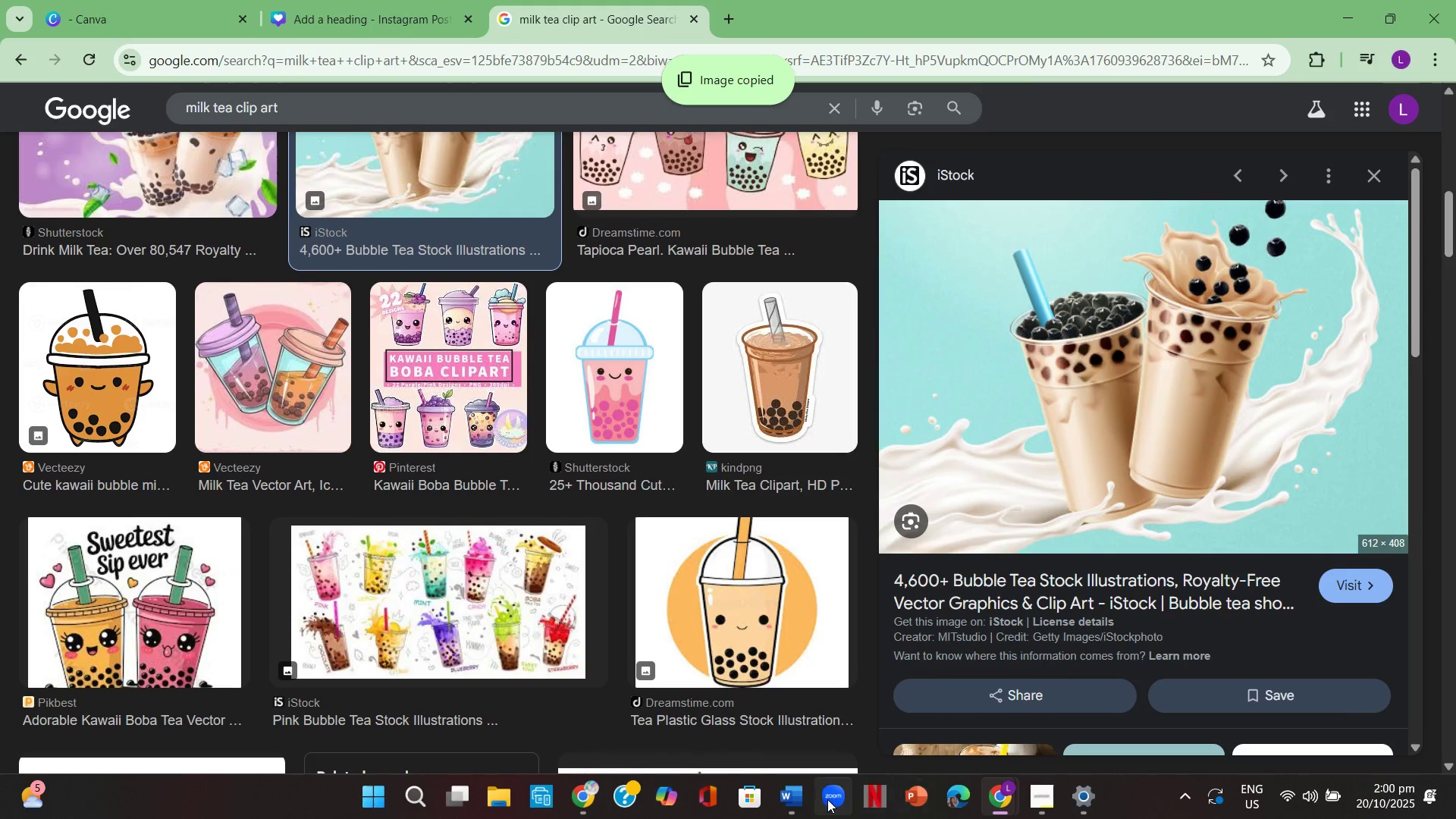 
left_click([787, 799])
 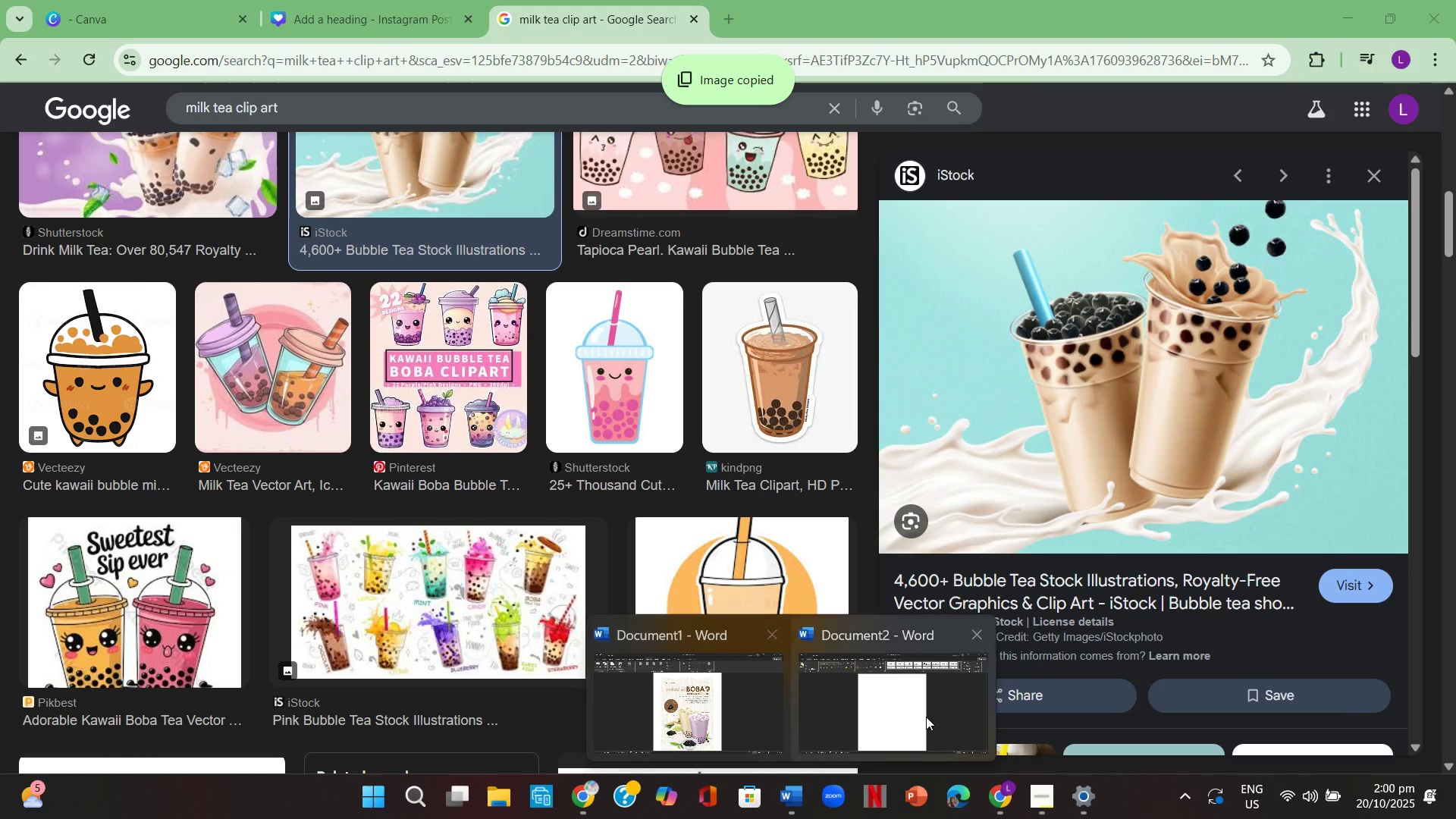 
left_click([927, 715])
 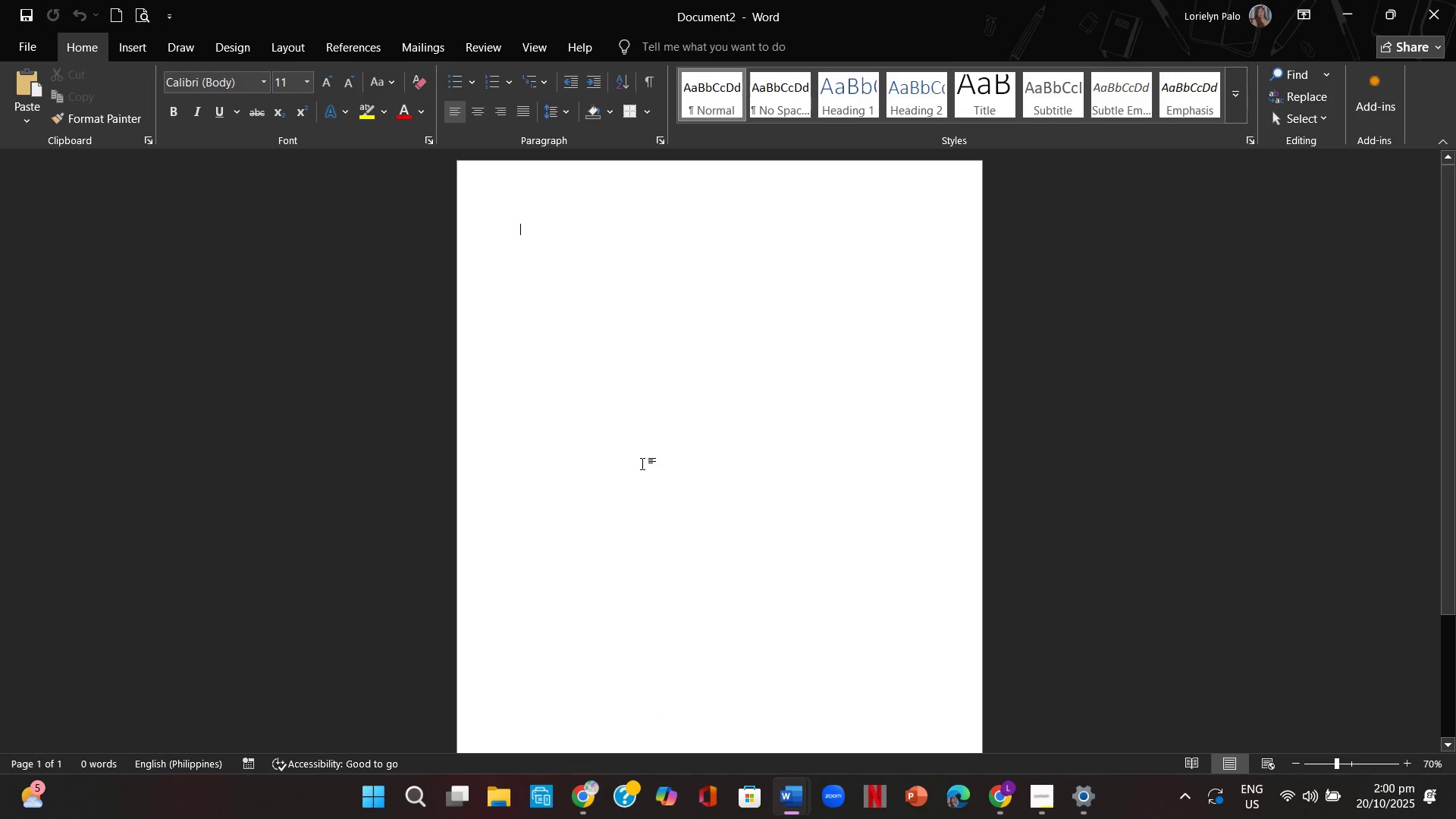 
left_click([642, 463])
 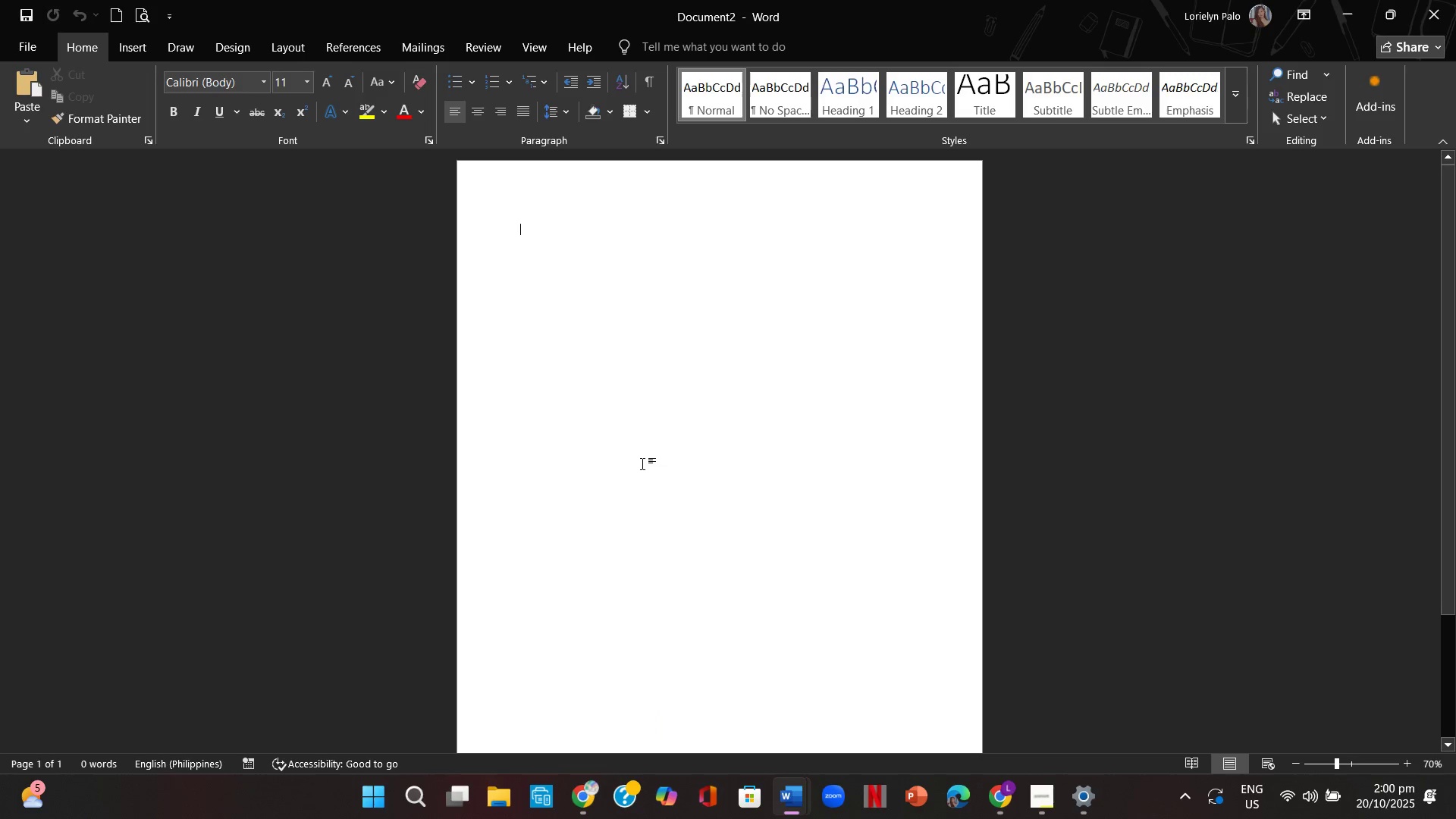 
key(Control+V)
 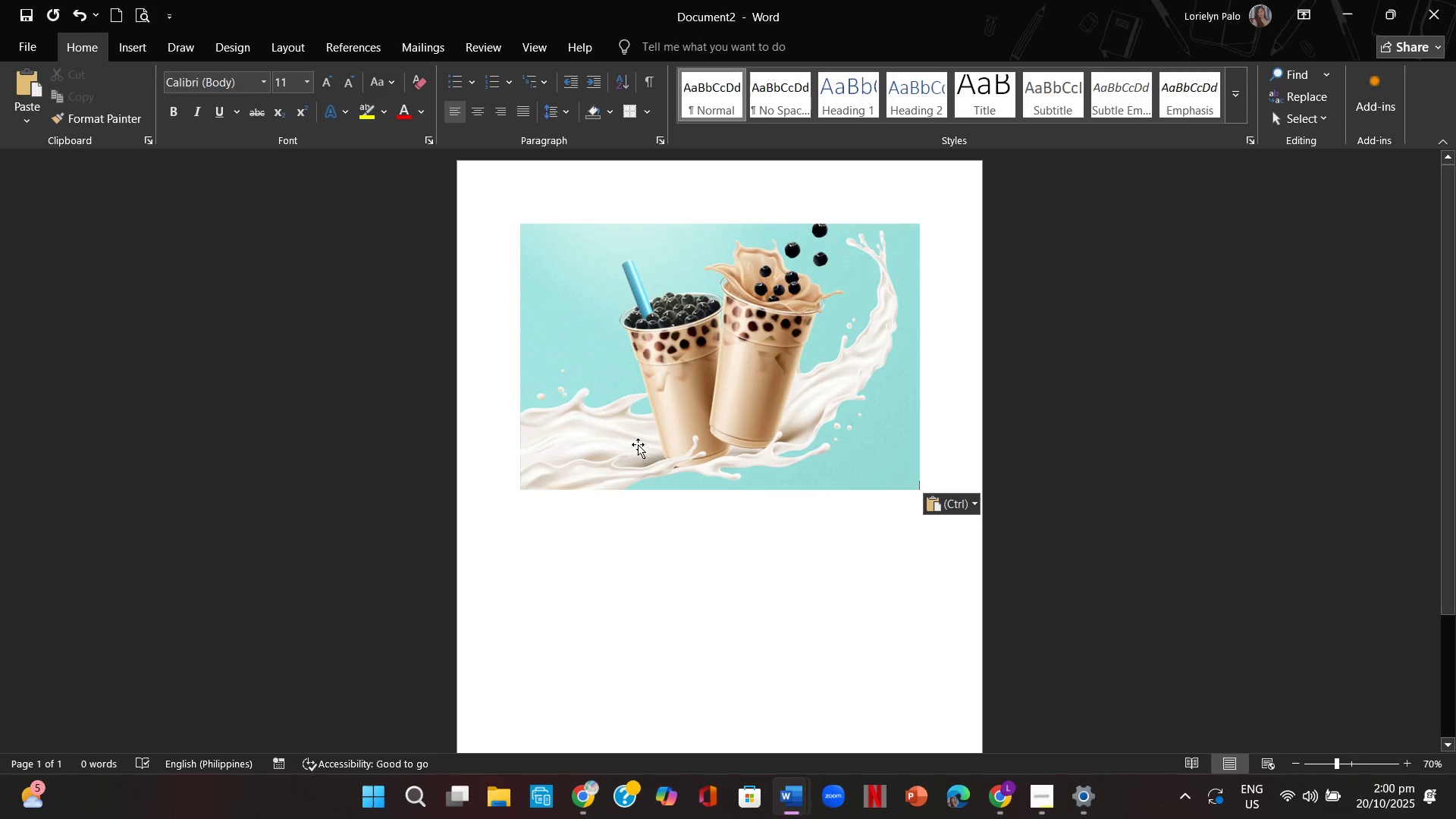 
left_click([652, 437])
 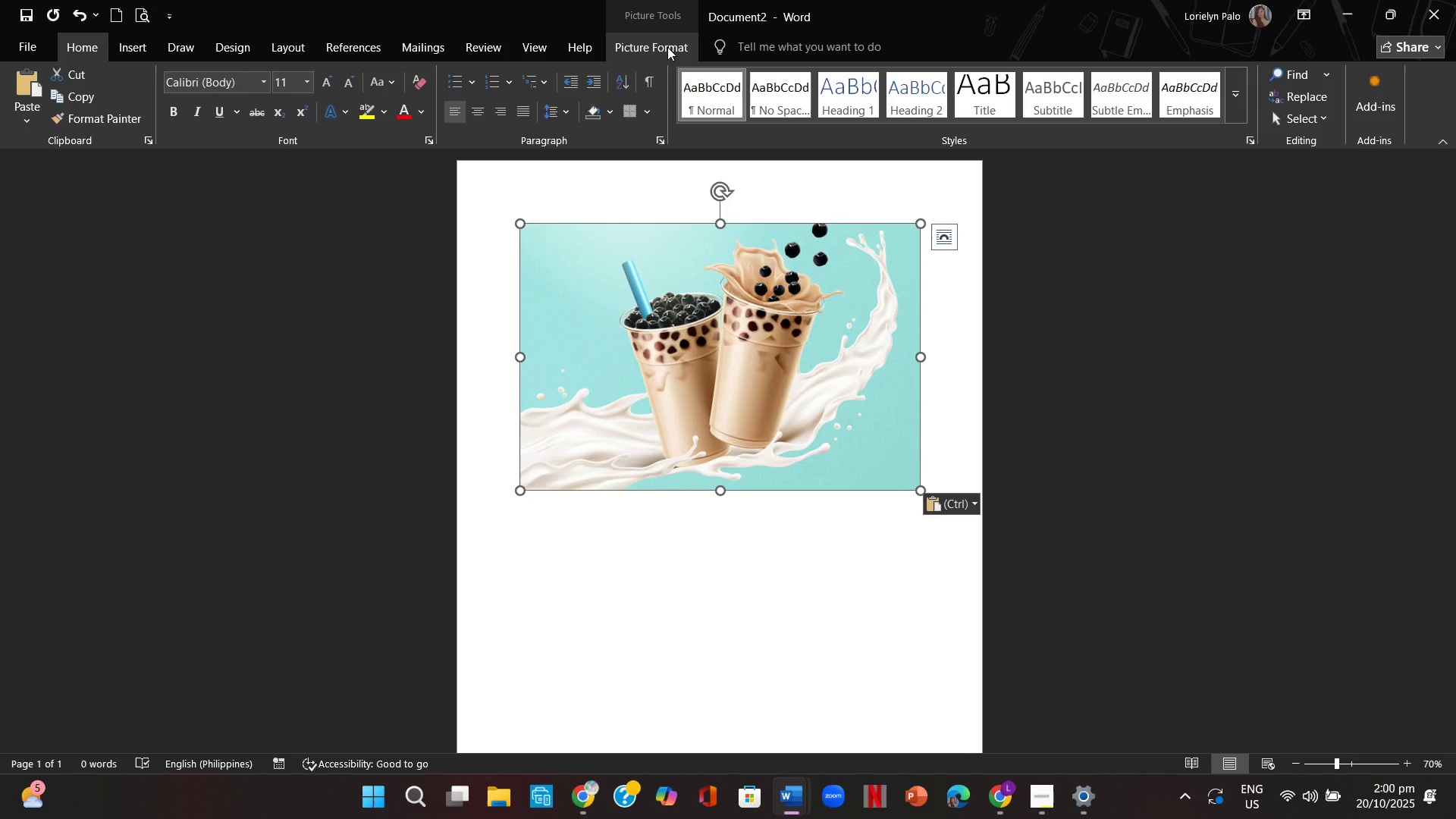 
left_click([667, 47])
 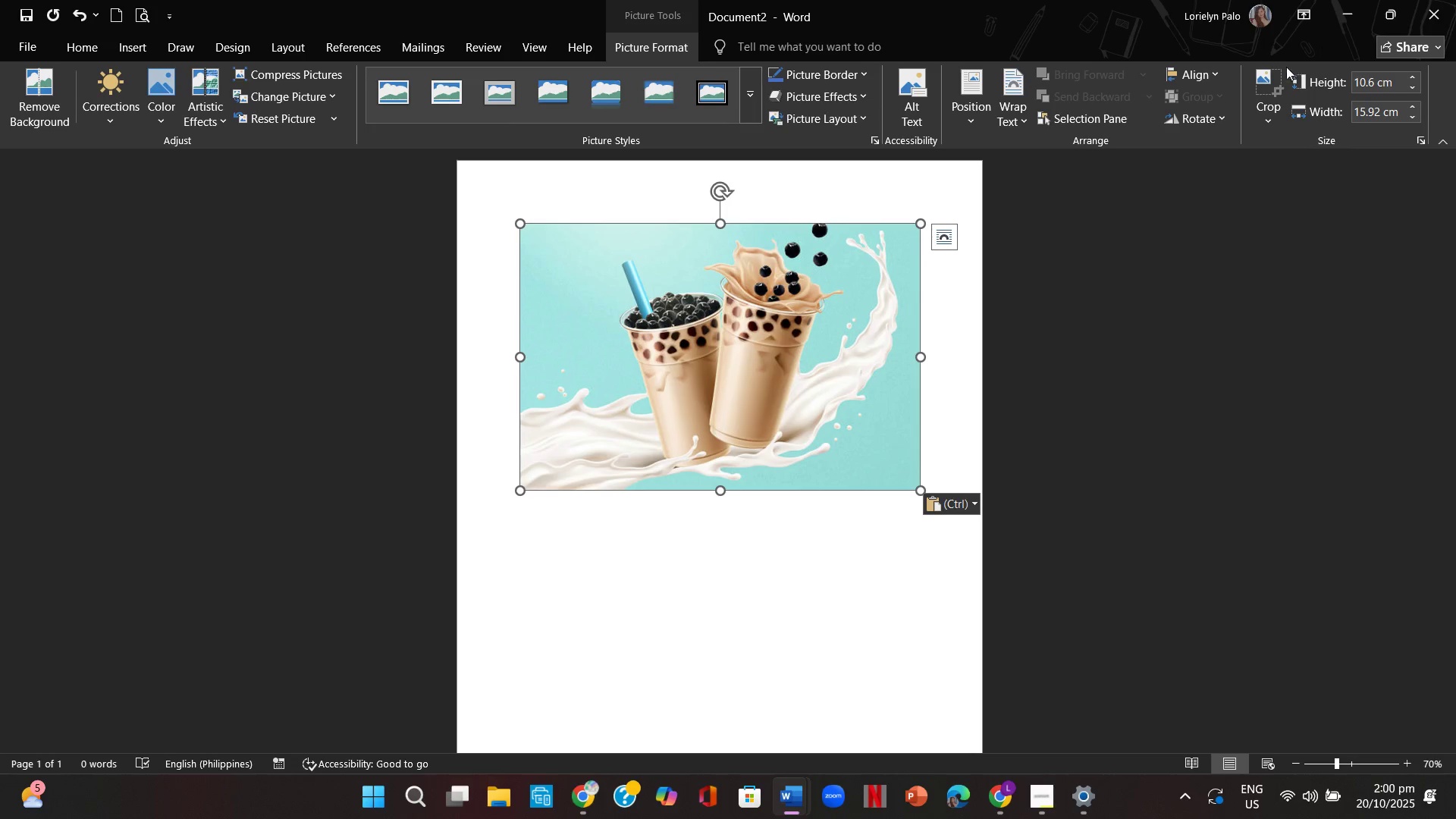 
left_click([1260, 77])
 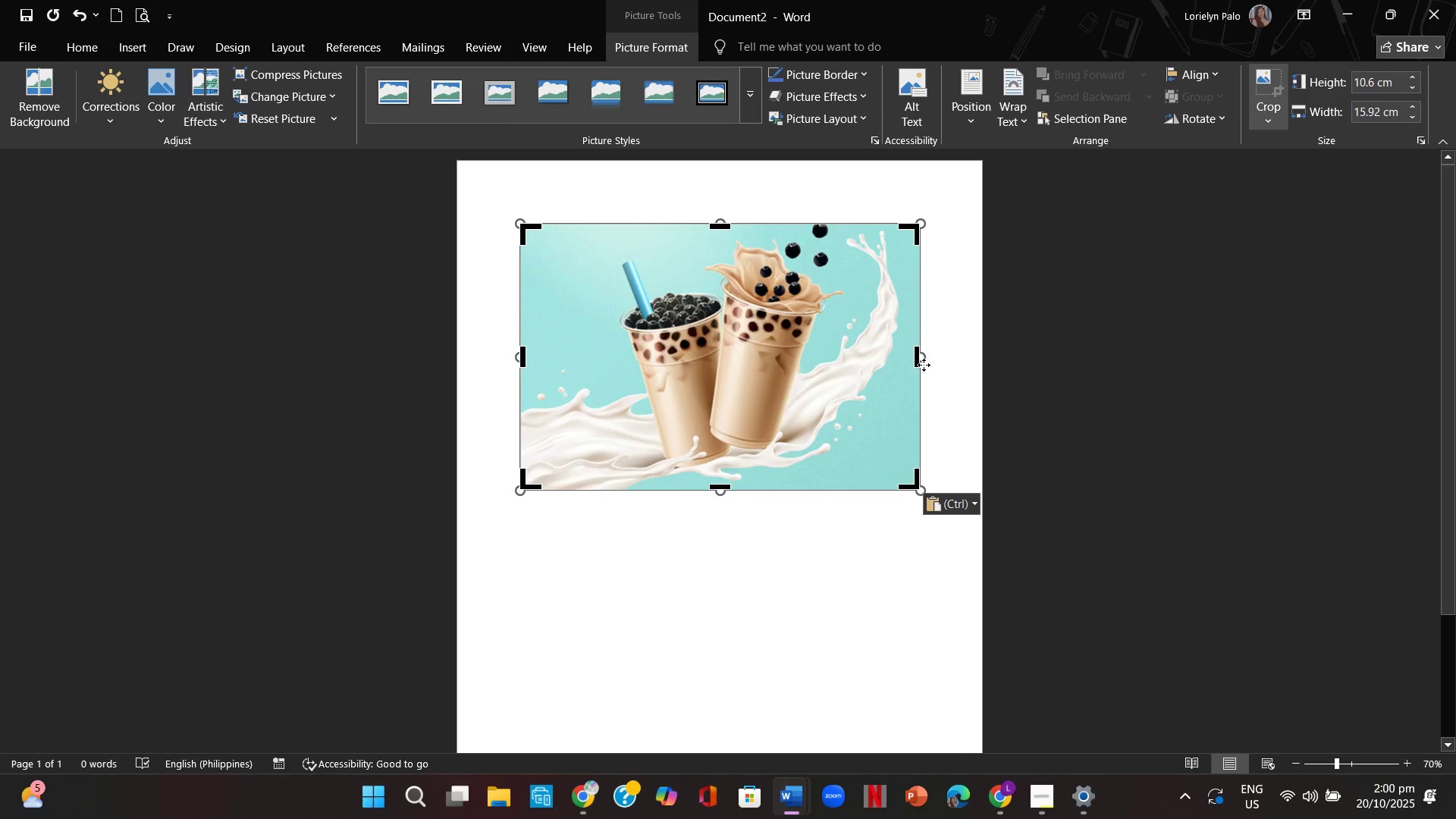 
left_click_drag(start_coordinate=[921, 362], to_coordinate=[901, 373])
 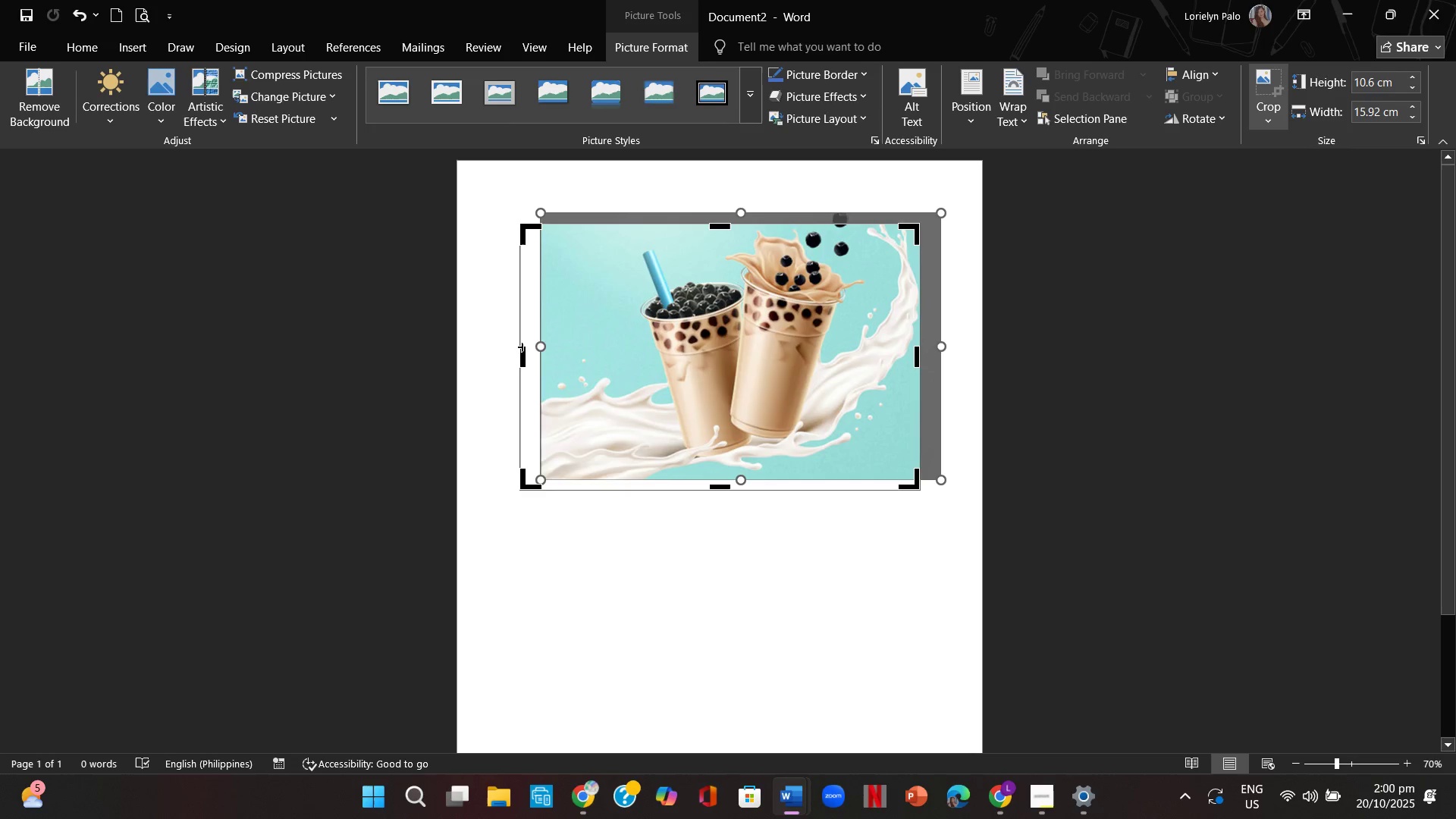 
left_click_drag(start_coordinate=[521, 350], to_coordinate=[592, 442])
 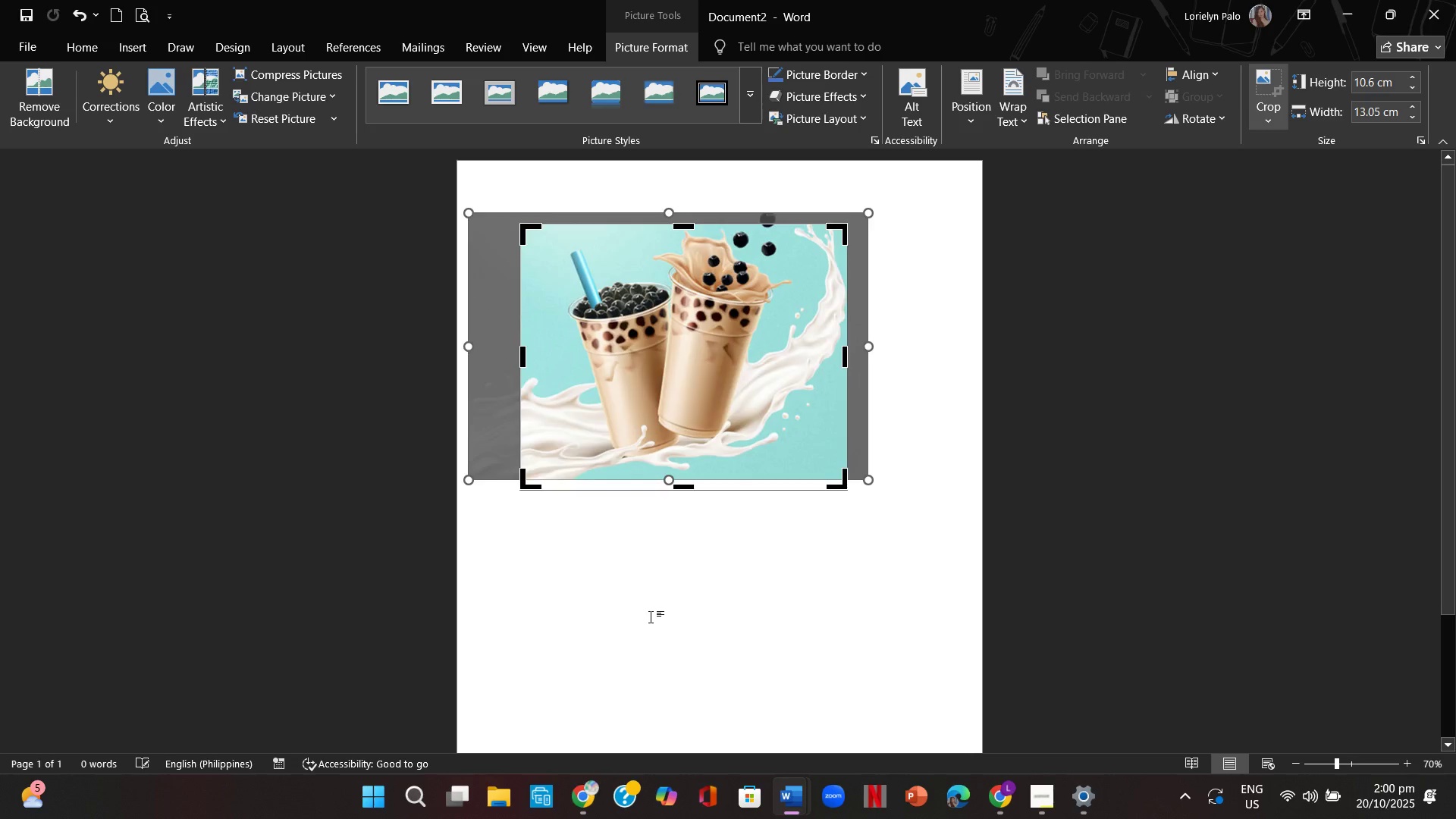 
left_click([651, 617])
 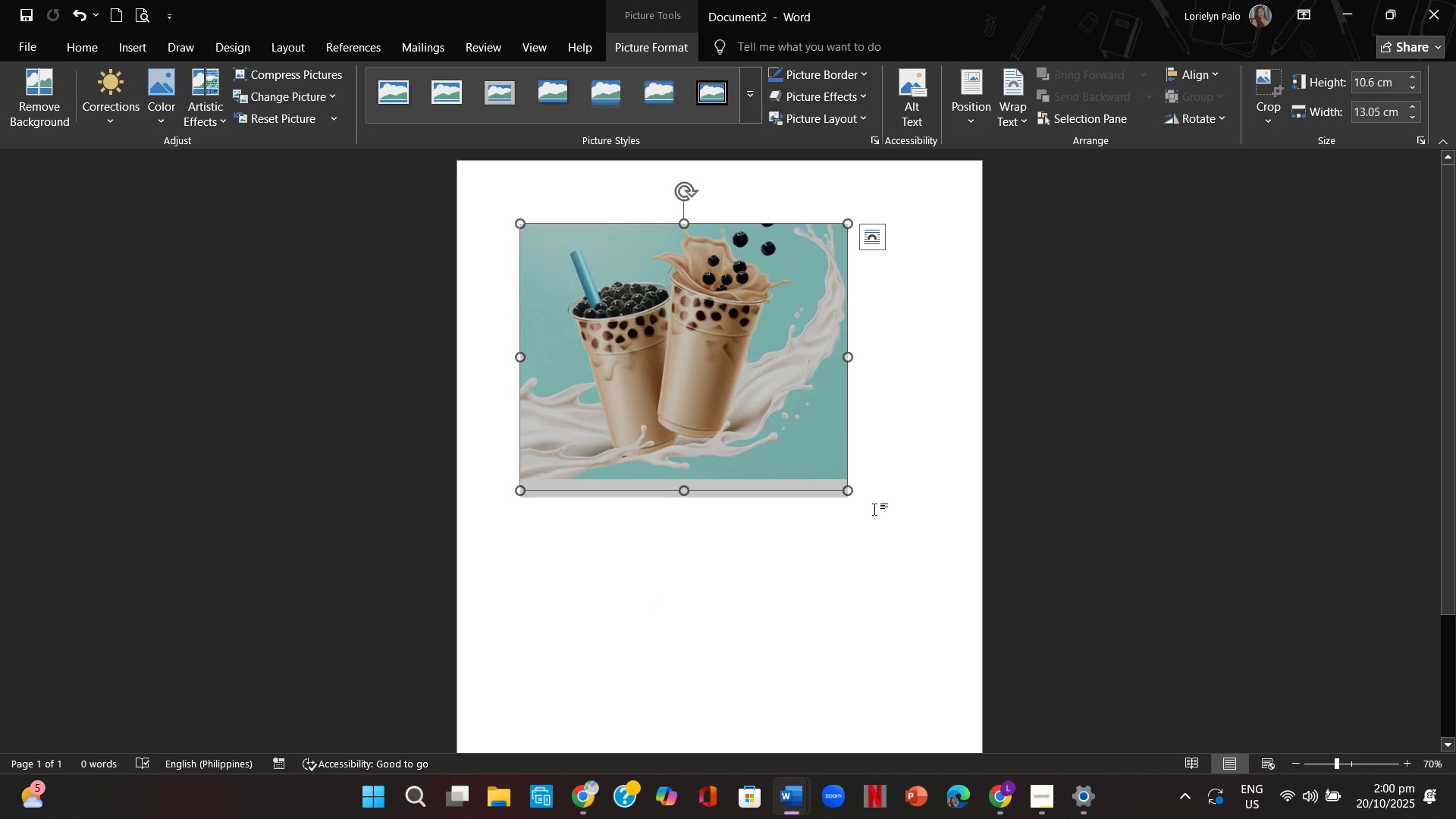 
left_click([910, 519])
 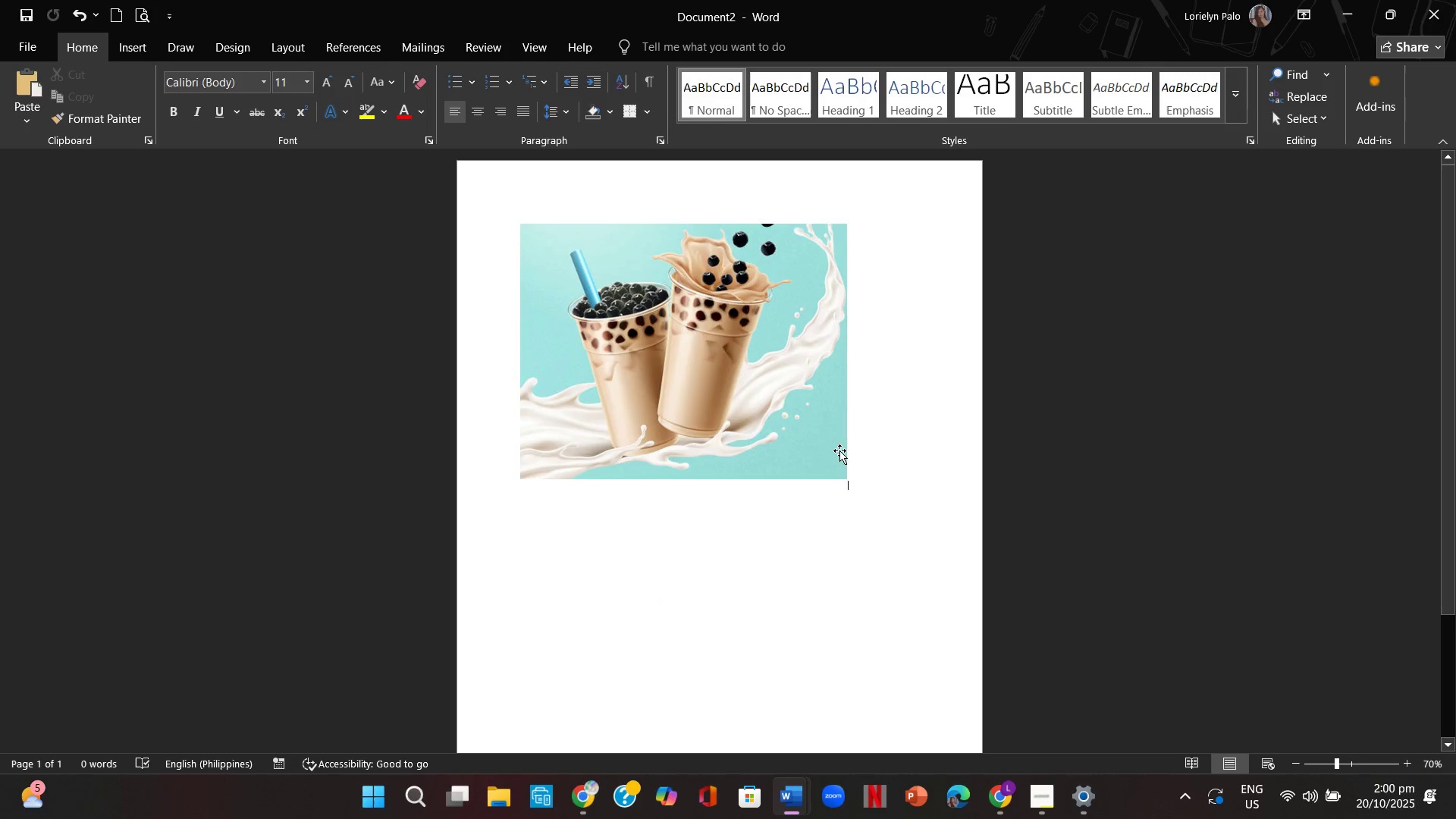 
left_click([837, 449])
 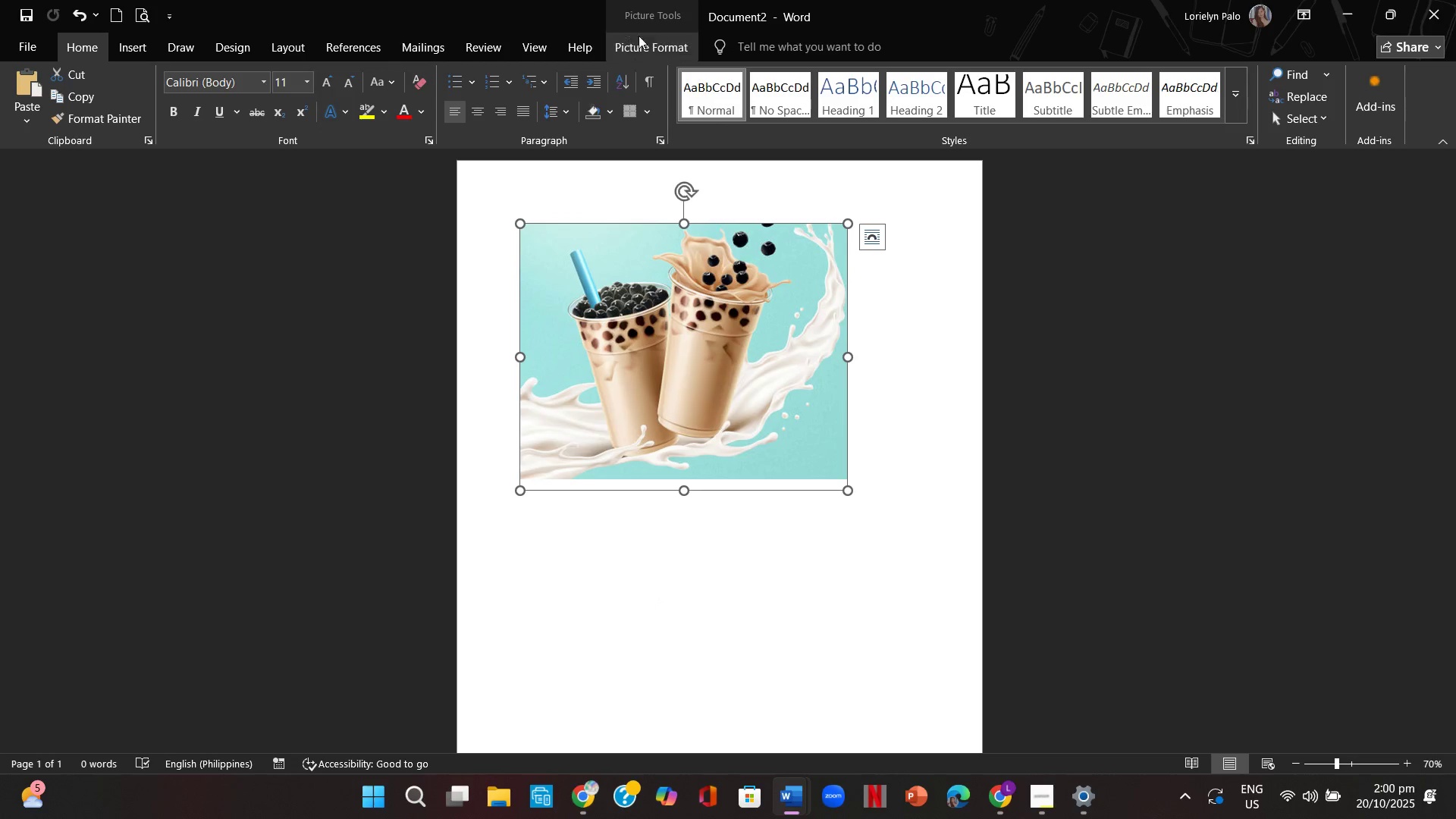 
left_click([648, 37])
 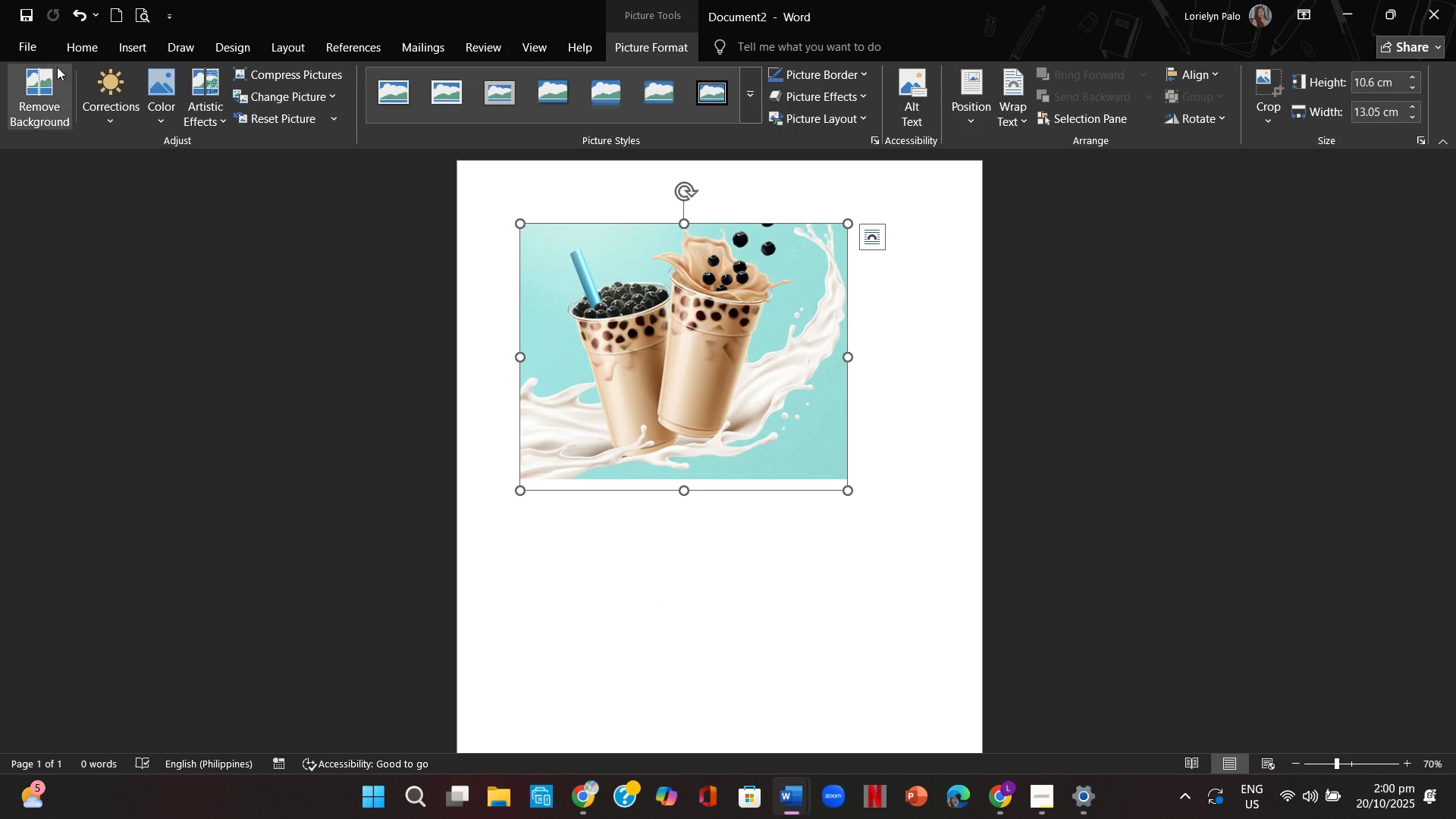 
left_click([52, 75])
 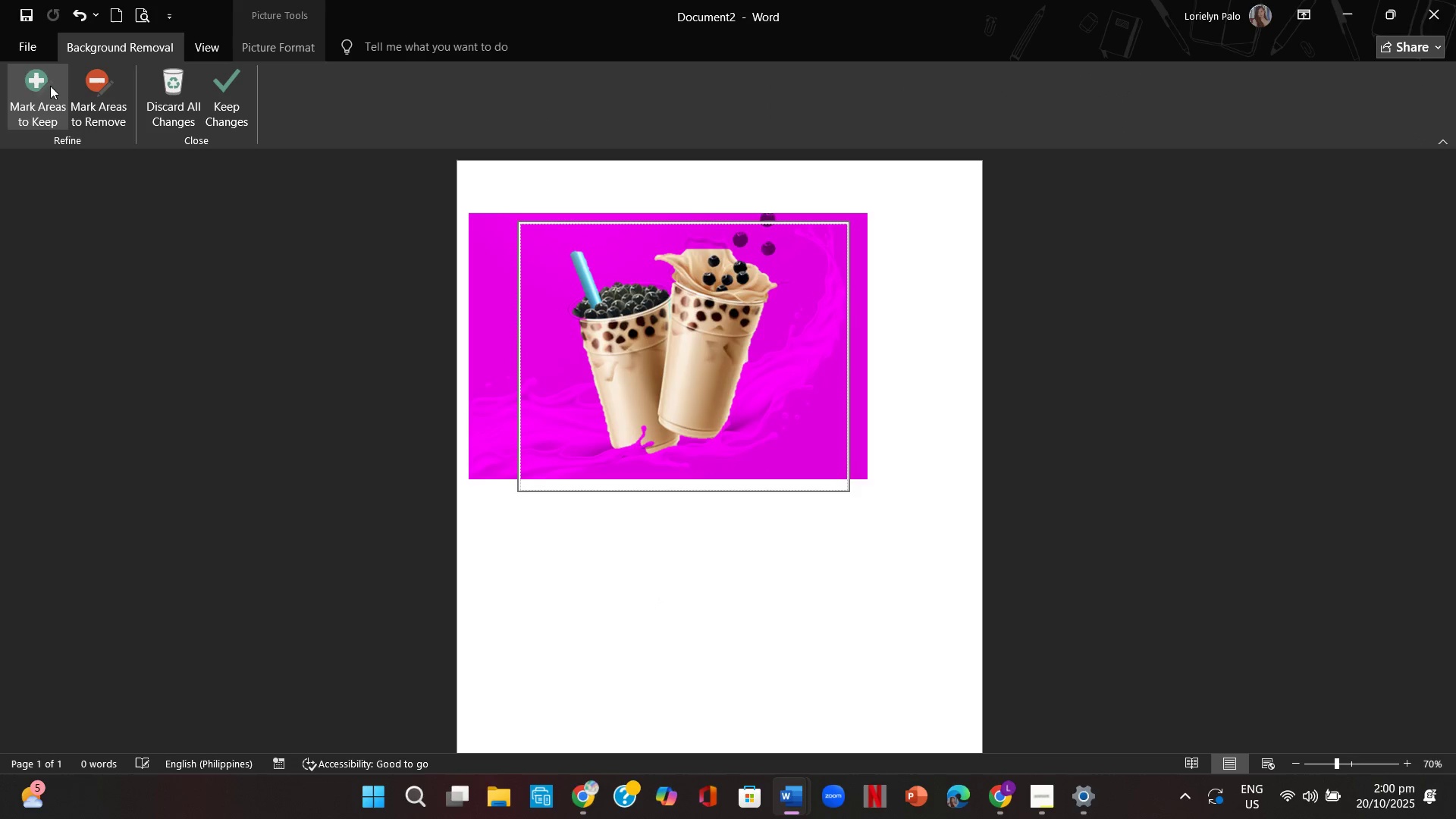 
left_click([50, 86])
 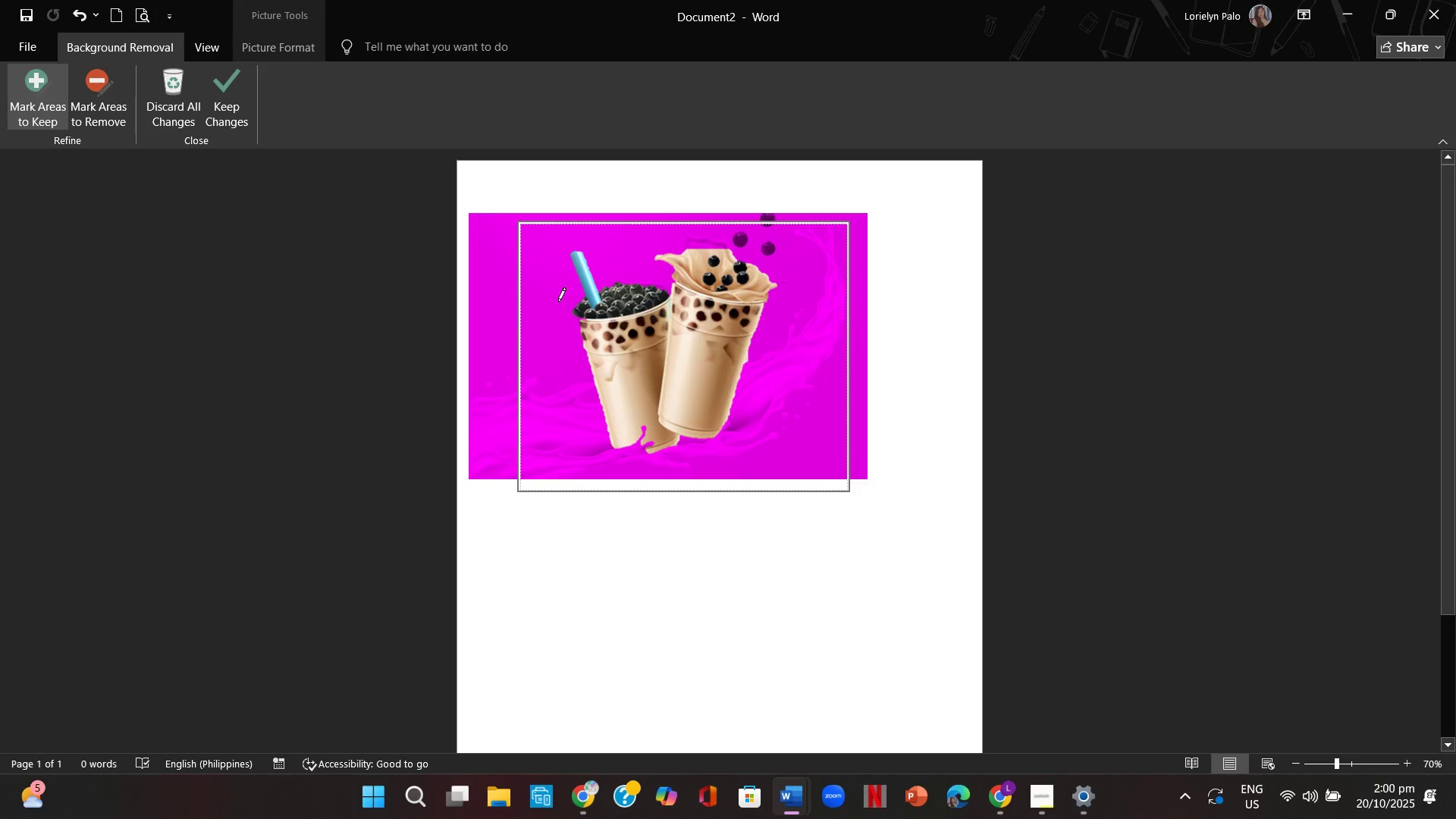 
left_click_drag(start_coordinate=[560, 425], to_coordinate=[566, 448])
 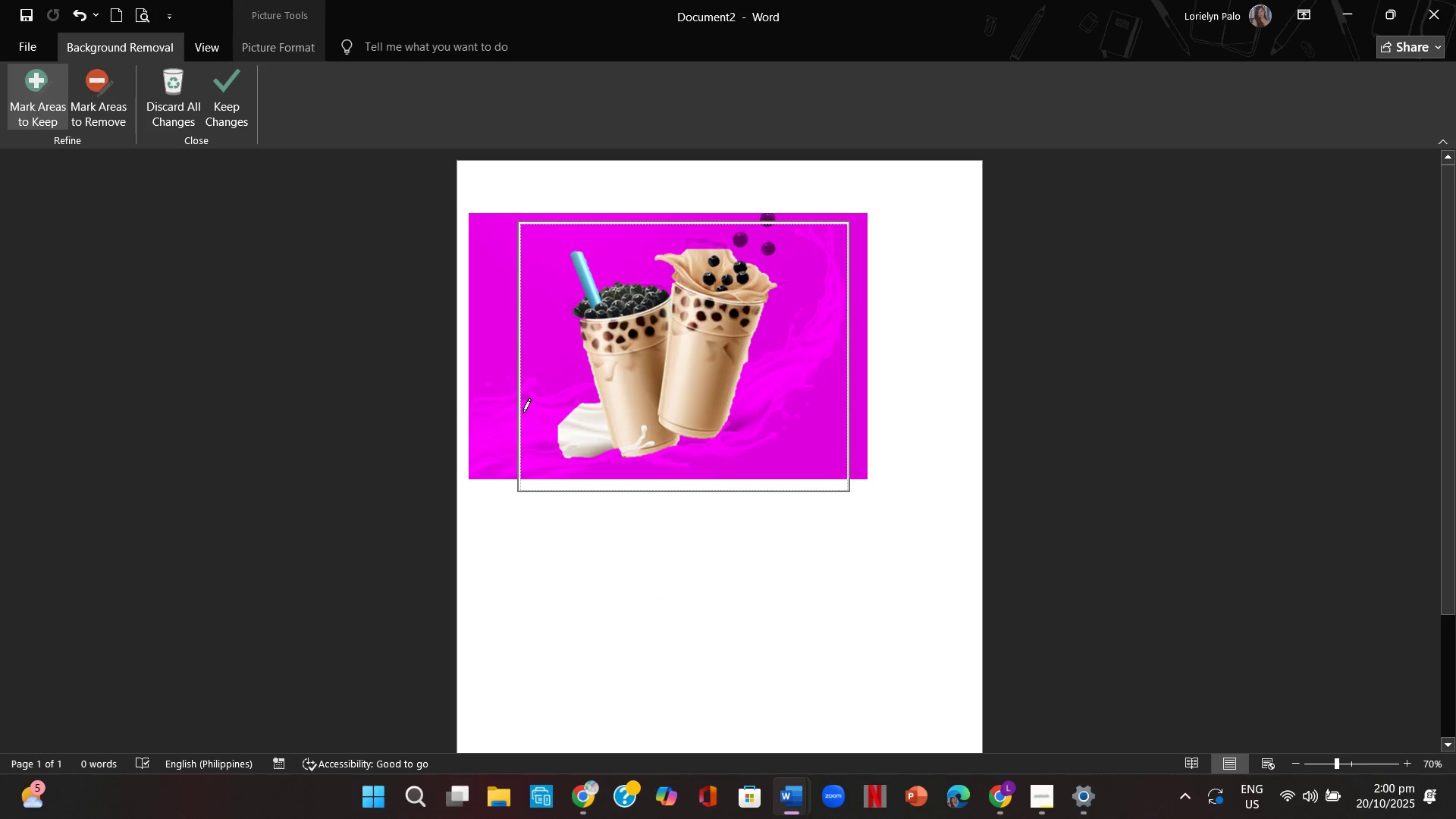 
left_click_drag(start_coordinate=[524, 410], to_coordinate=[531, 447])
 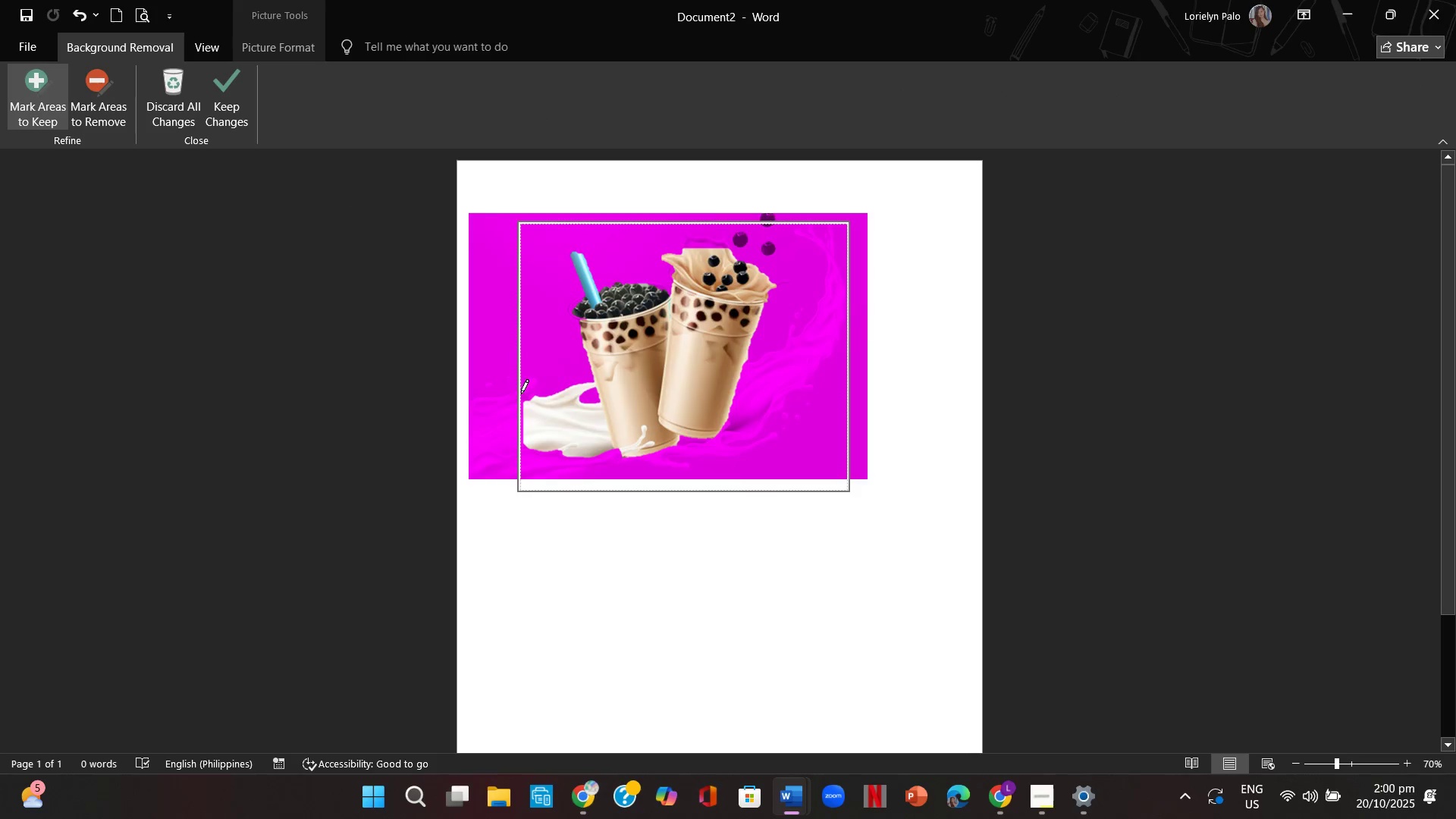 
left_click_drag(start_coordinate=[522, 394], to_coordinate=[523, 411])
 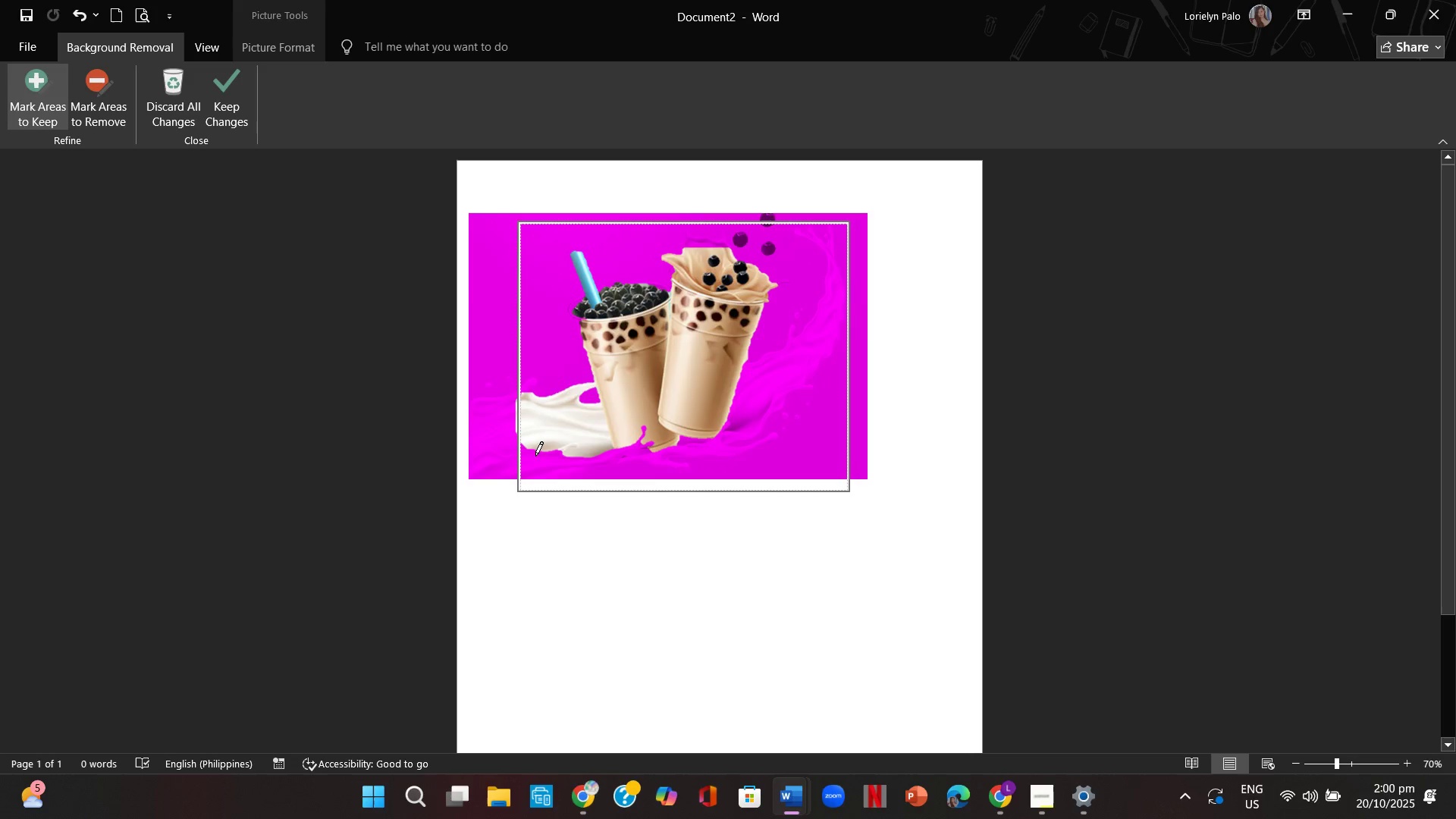 
left_click_drag(start_coordinate=[535, 460], to_coordinate=[663, 449])
 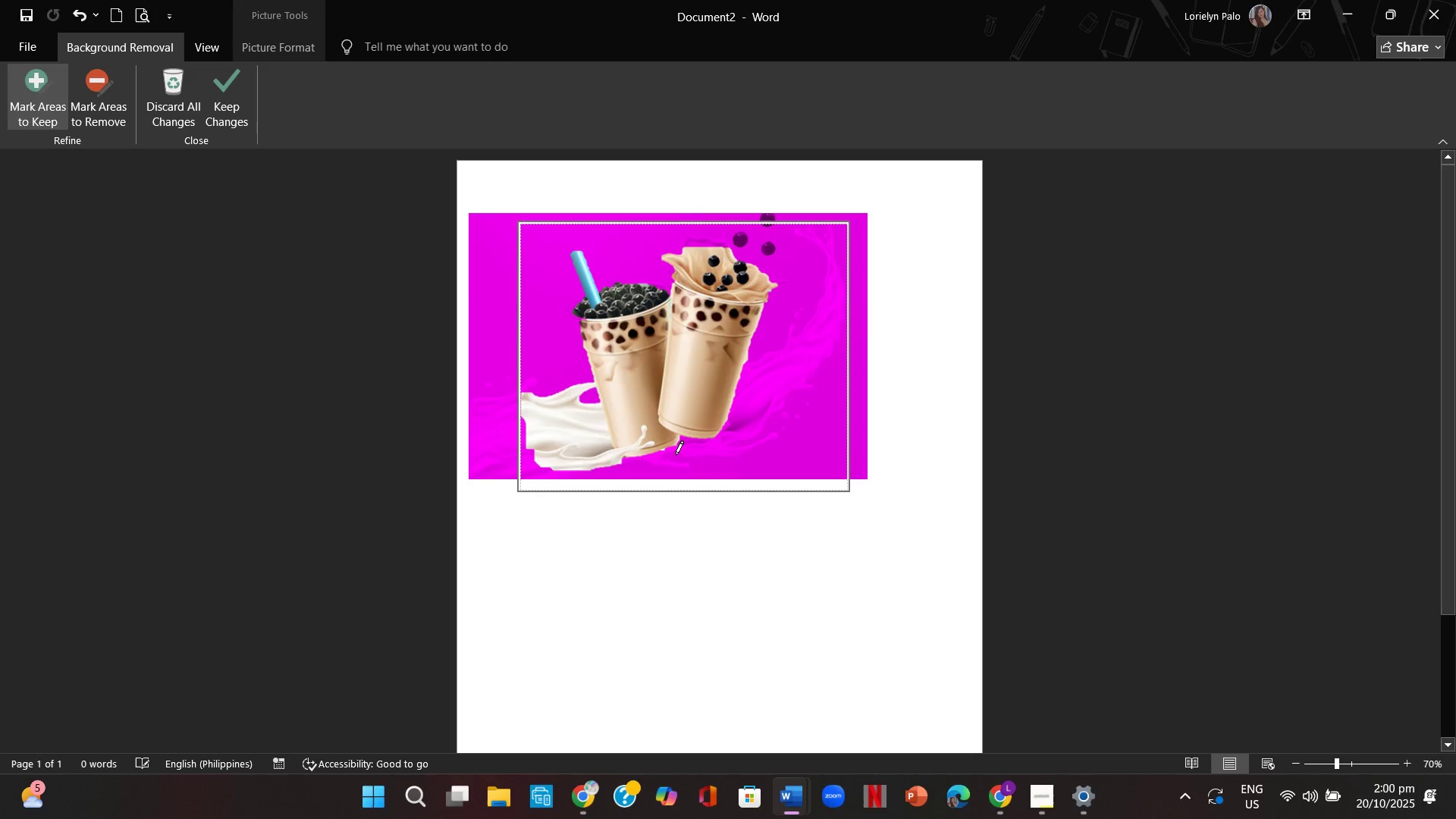 
left_click_drag(start_coordinate=[676, 455], to_coordinate=[695, 450])
 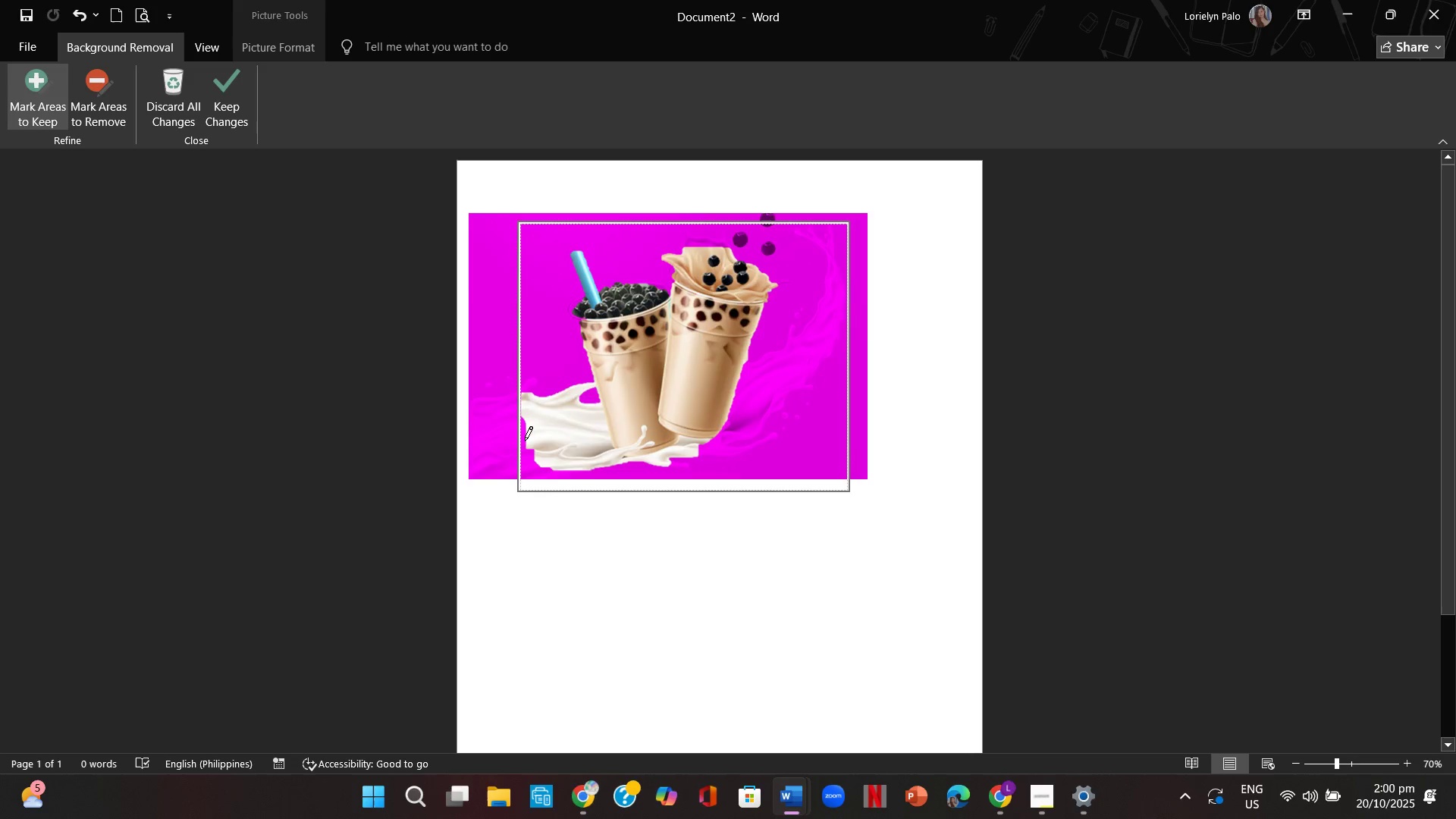 
left_click_drag(start_coordinate=[524, 441], to_coordinate=[529, 467])
 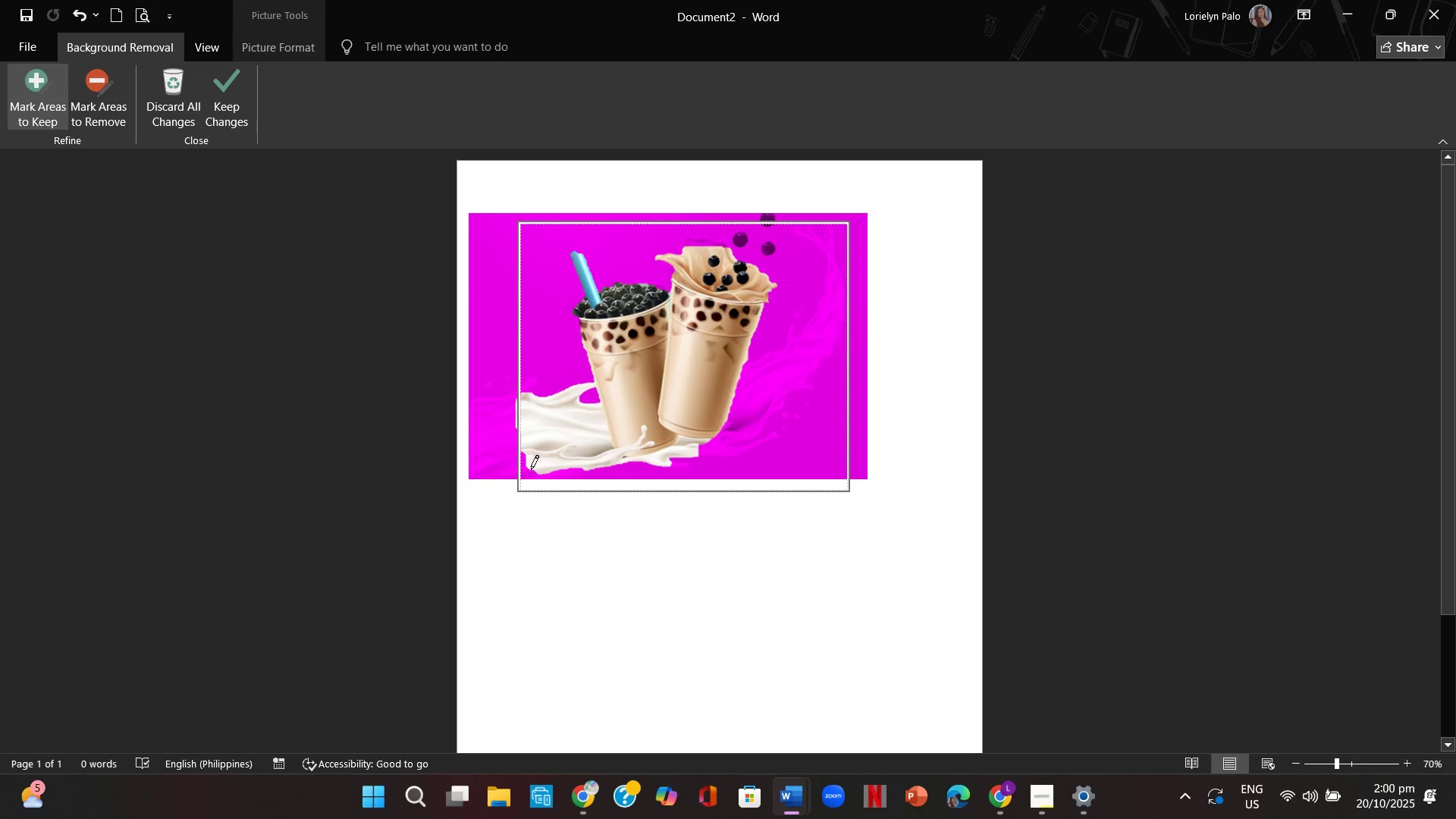 
left_click([526, 473])
 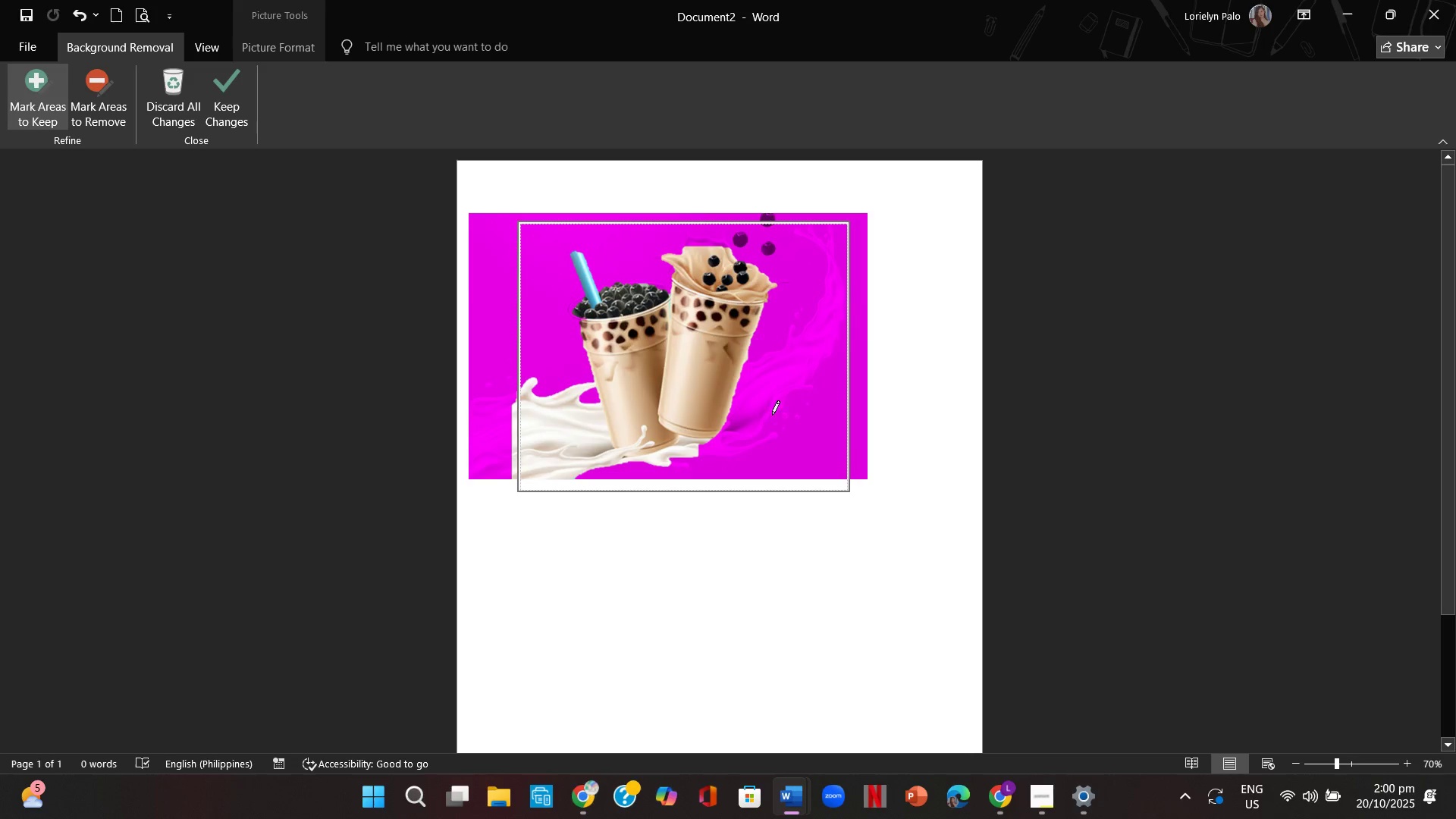 
left_click_drag(start_coordinate=[780, 393], to_coordinate=[747, 420])
 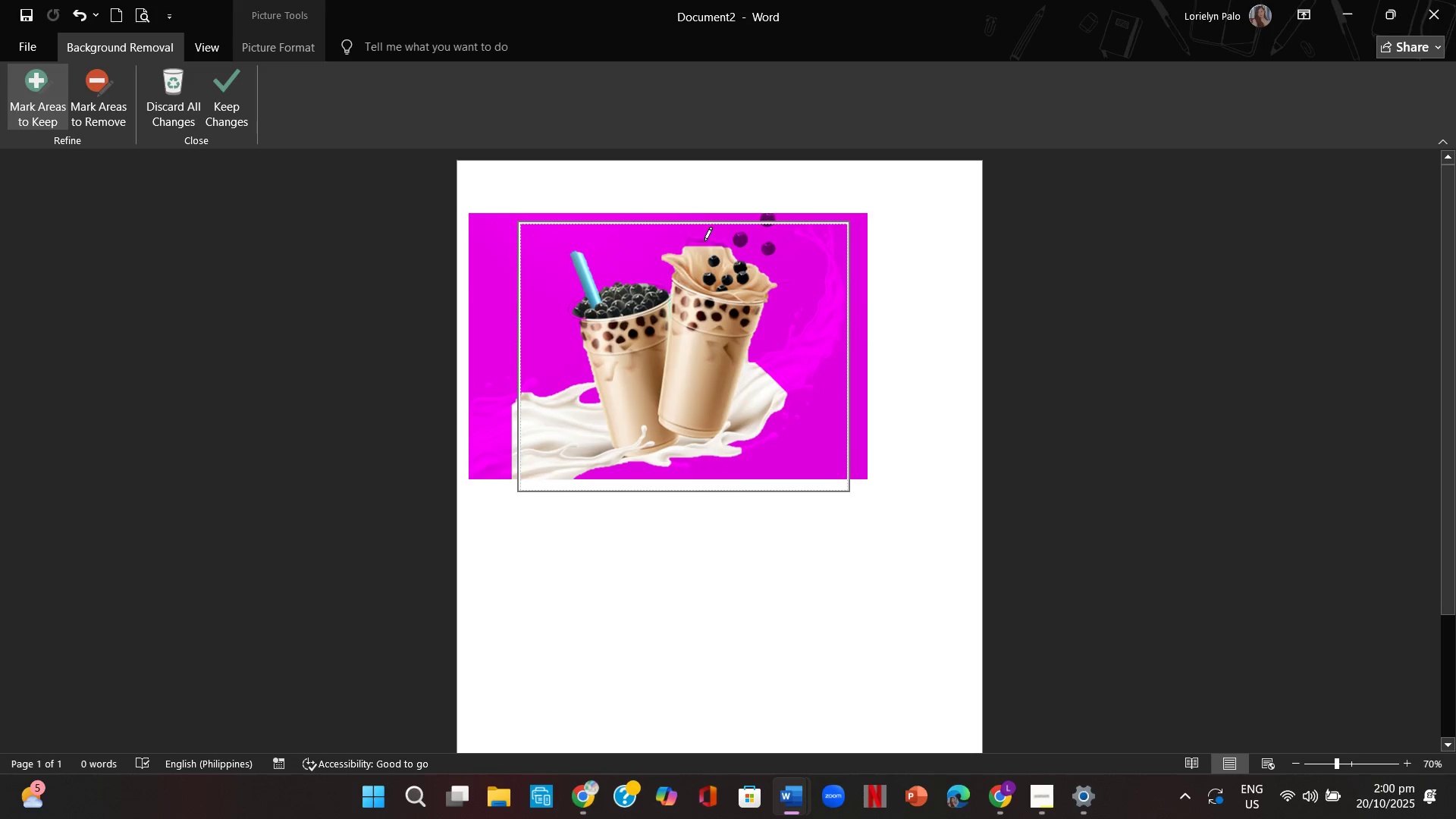 
left_click([703, 245])
 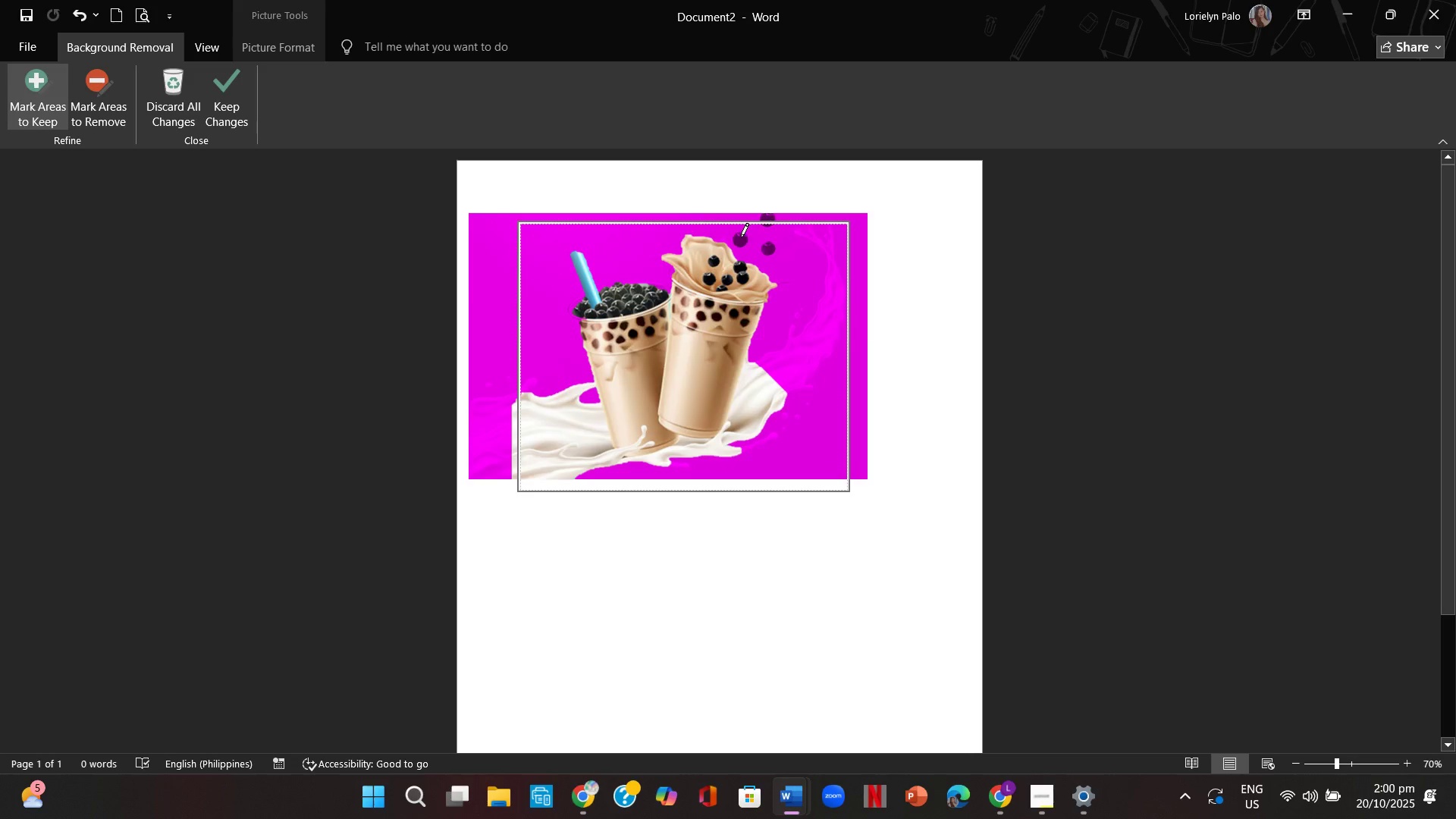 
left_click([741, 237])
 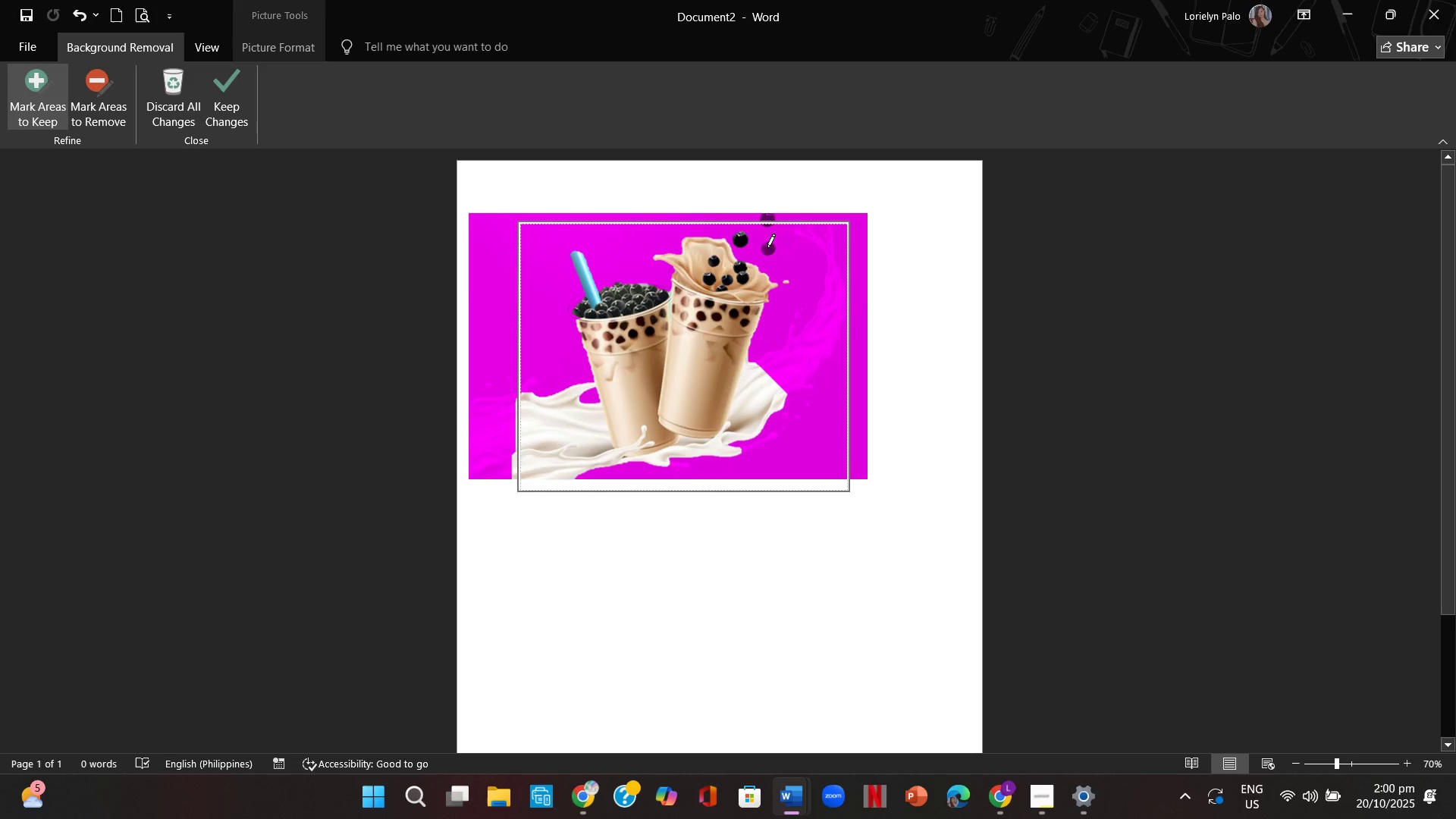 
left_click([767, 248])
 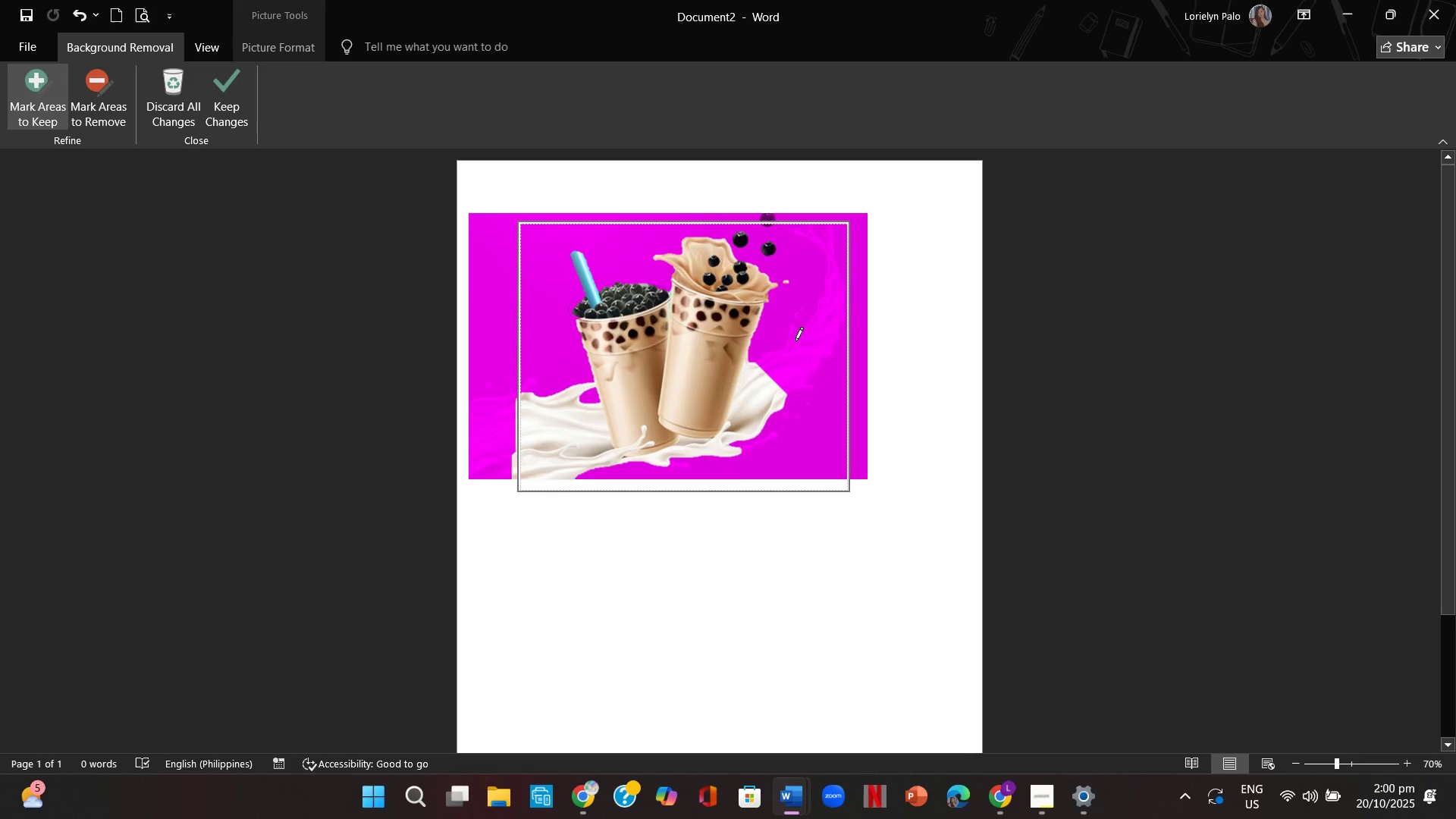 
left_click_drag(start_coordinate=[823, 346], to_coordinate=[789, 371])
 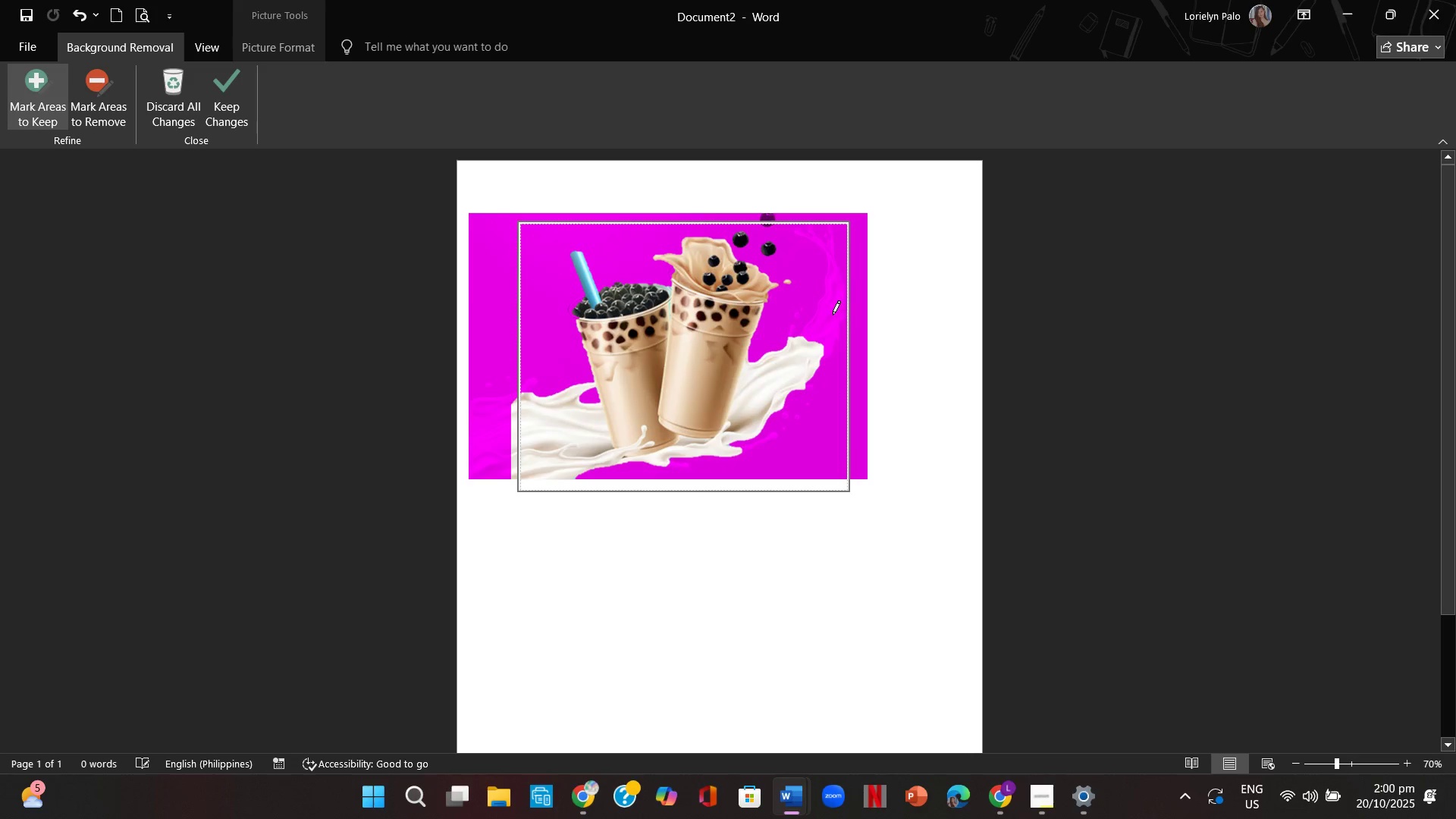 
left_click_drag(start_coordinate=[830, 309], to_coordinate=[809, 337])
 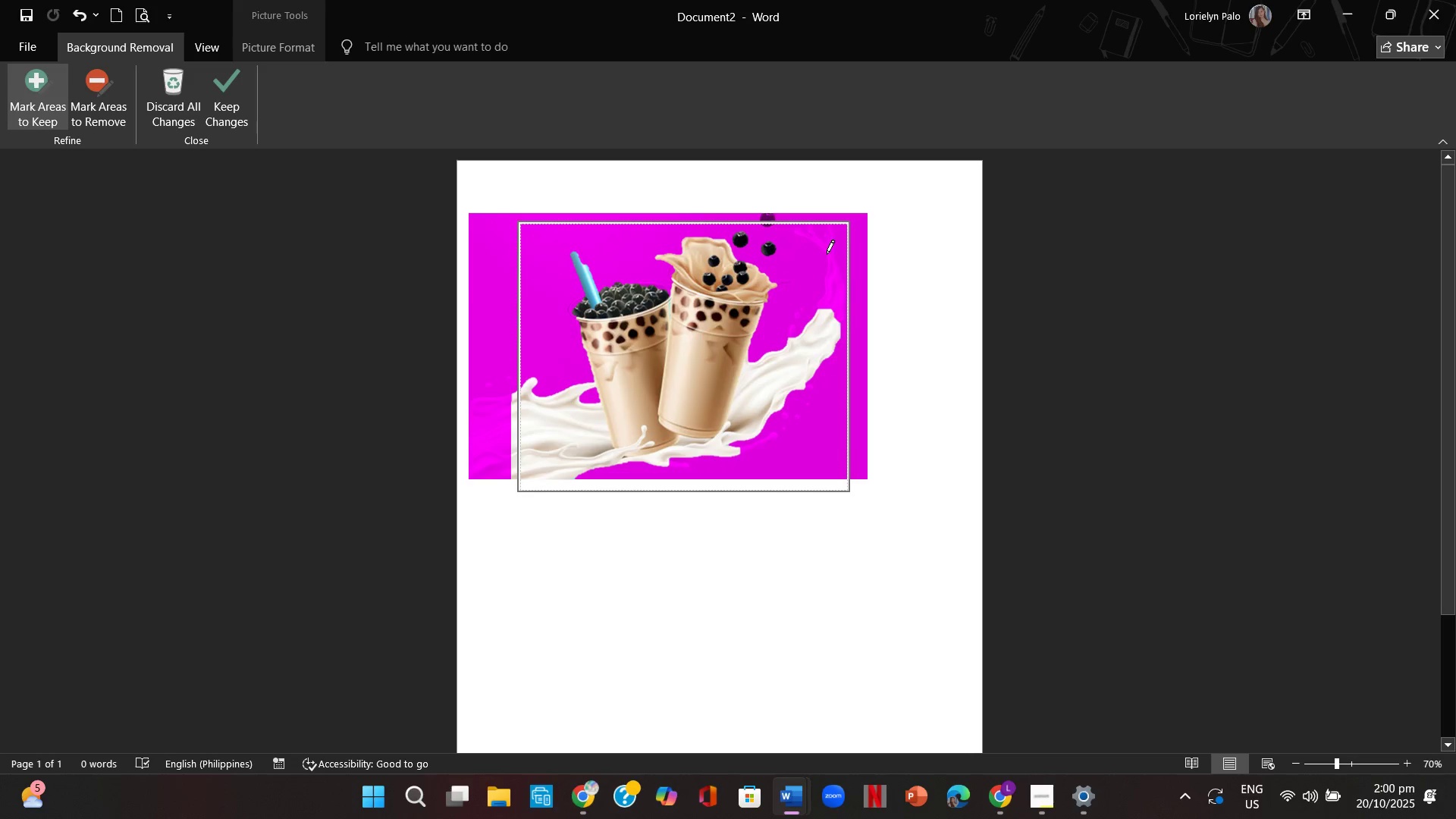 
left_click_drag(start_coordinate=[827, 254], to_coordinate=[825, 292])
 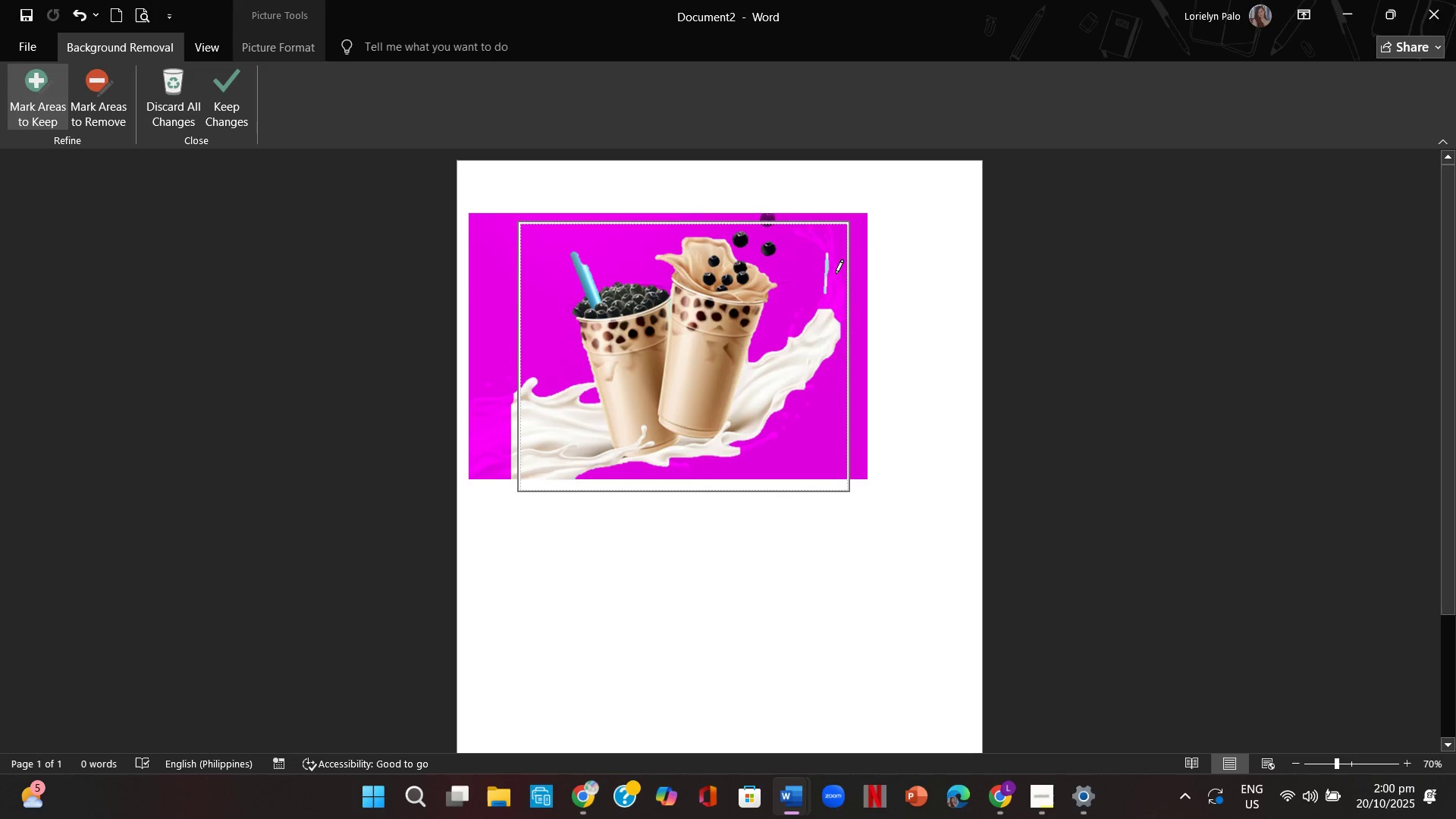 
left_click_drag(start_coordinate=[837, 275], to_coordinate=[830, 309])
 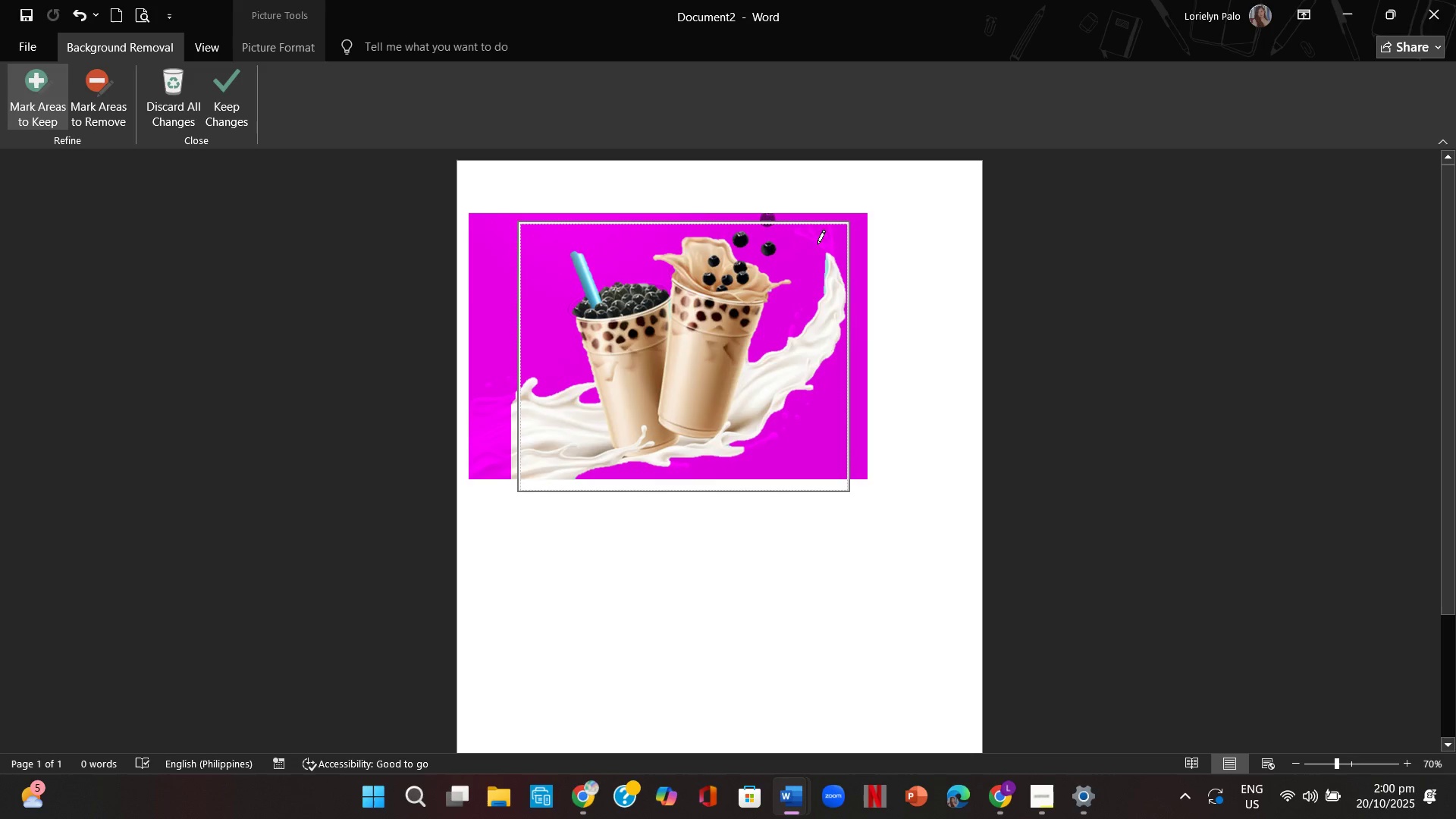 
left_click_drag(start_coordinate=[817, 239], to_coordinate=[822, 251])
 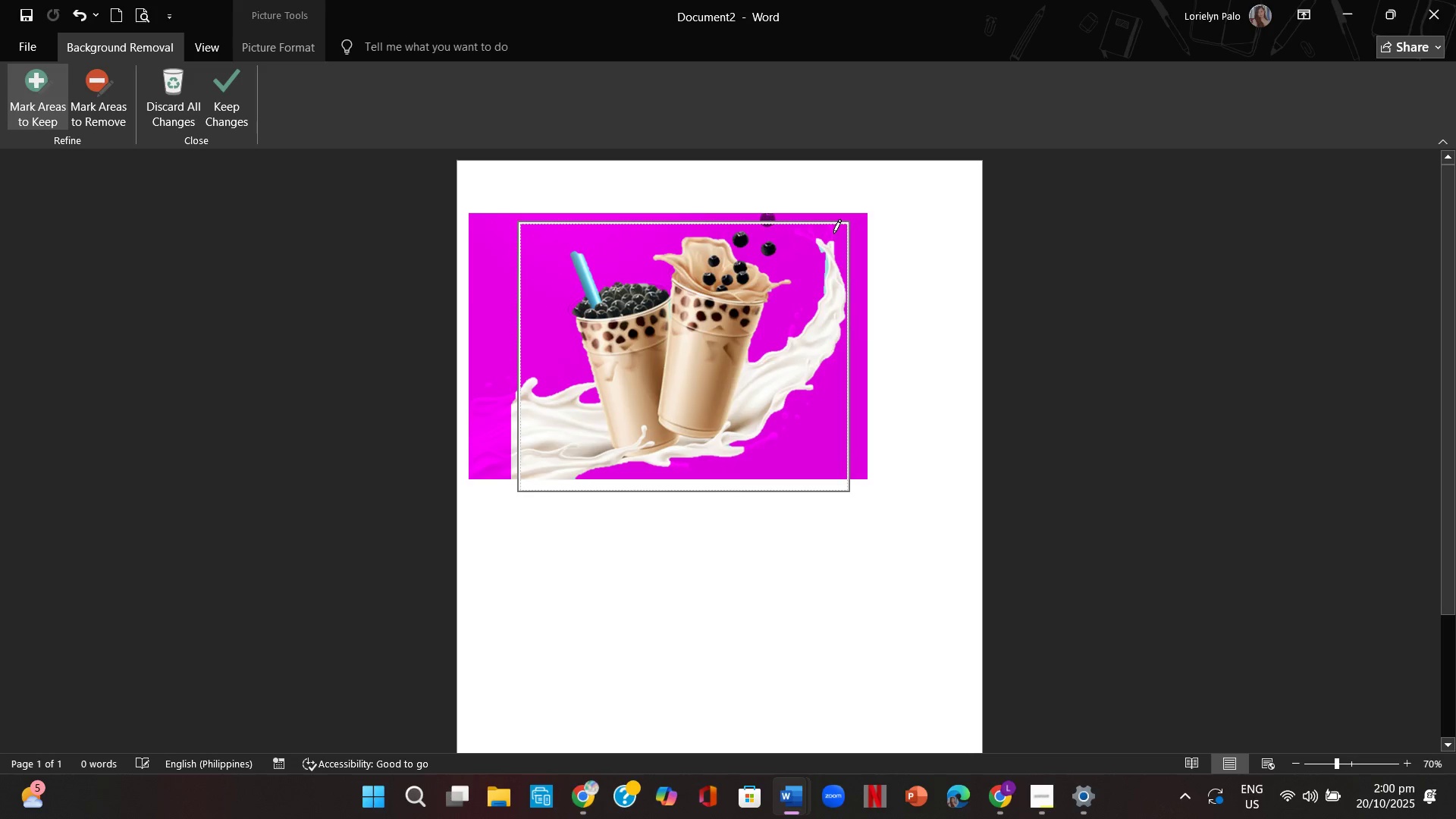 
left_click_drag(start_coordinate=[833, 234], to_coordinate=[832, 242])
 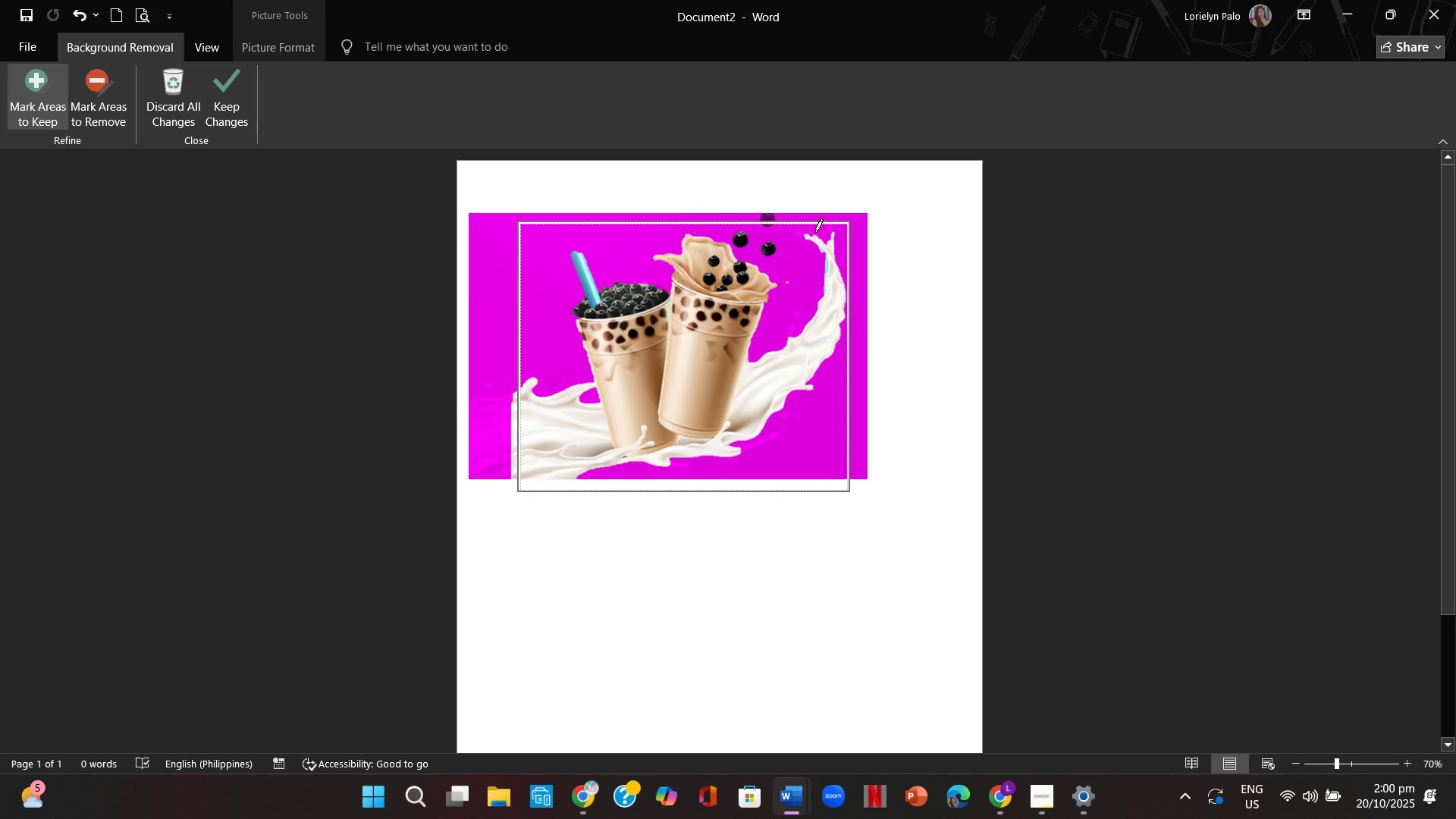 
left_click([809, 230])
 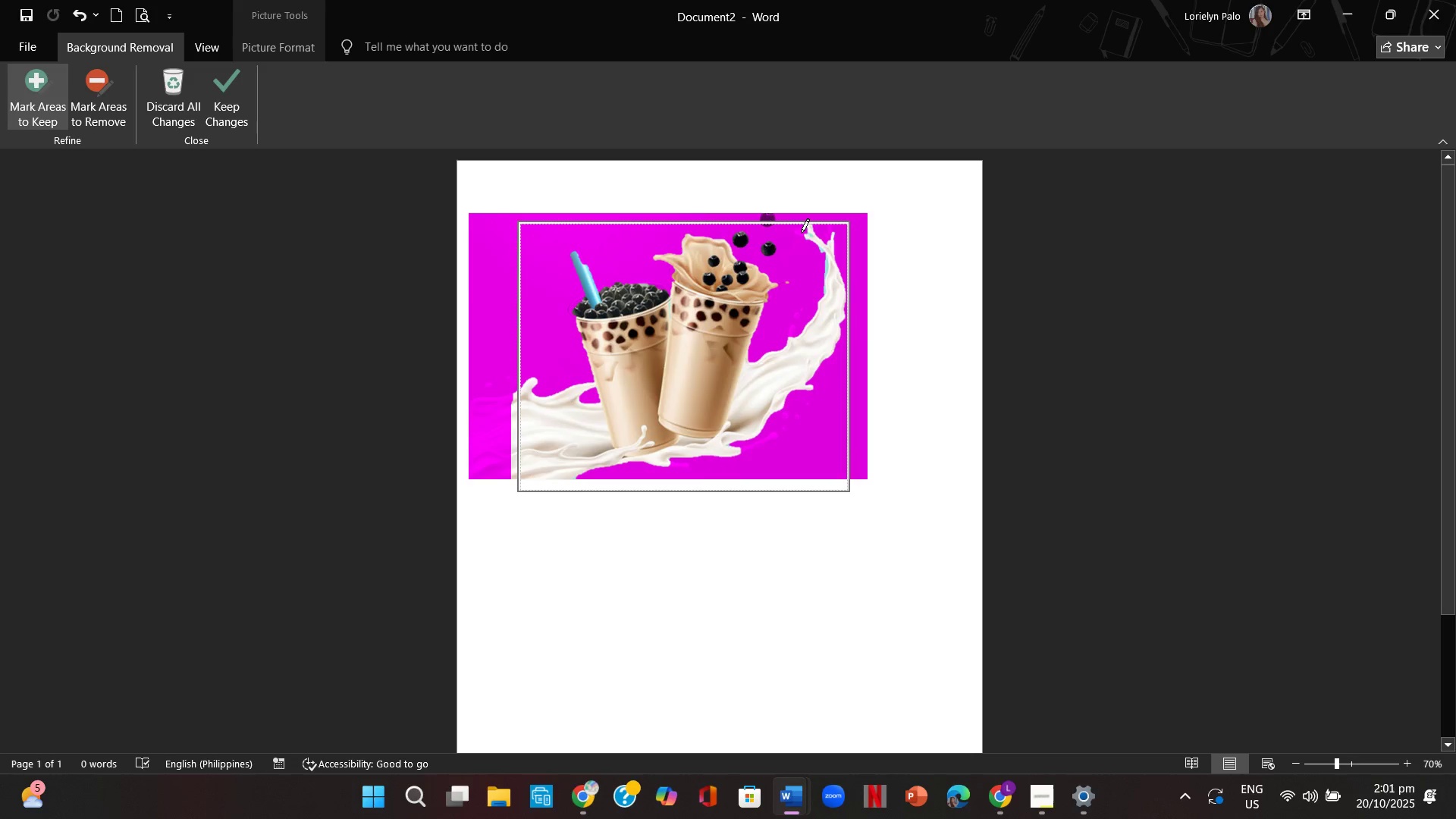 
left_click([802, 233])
 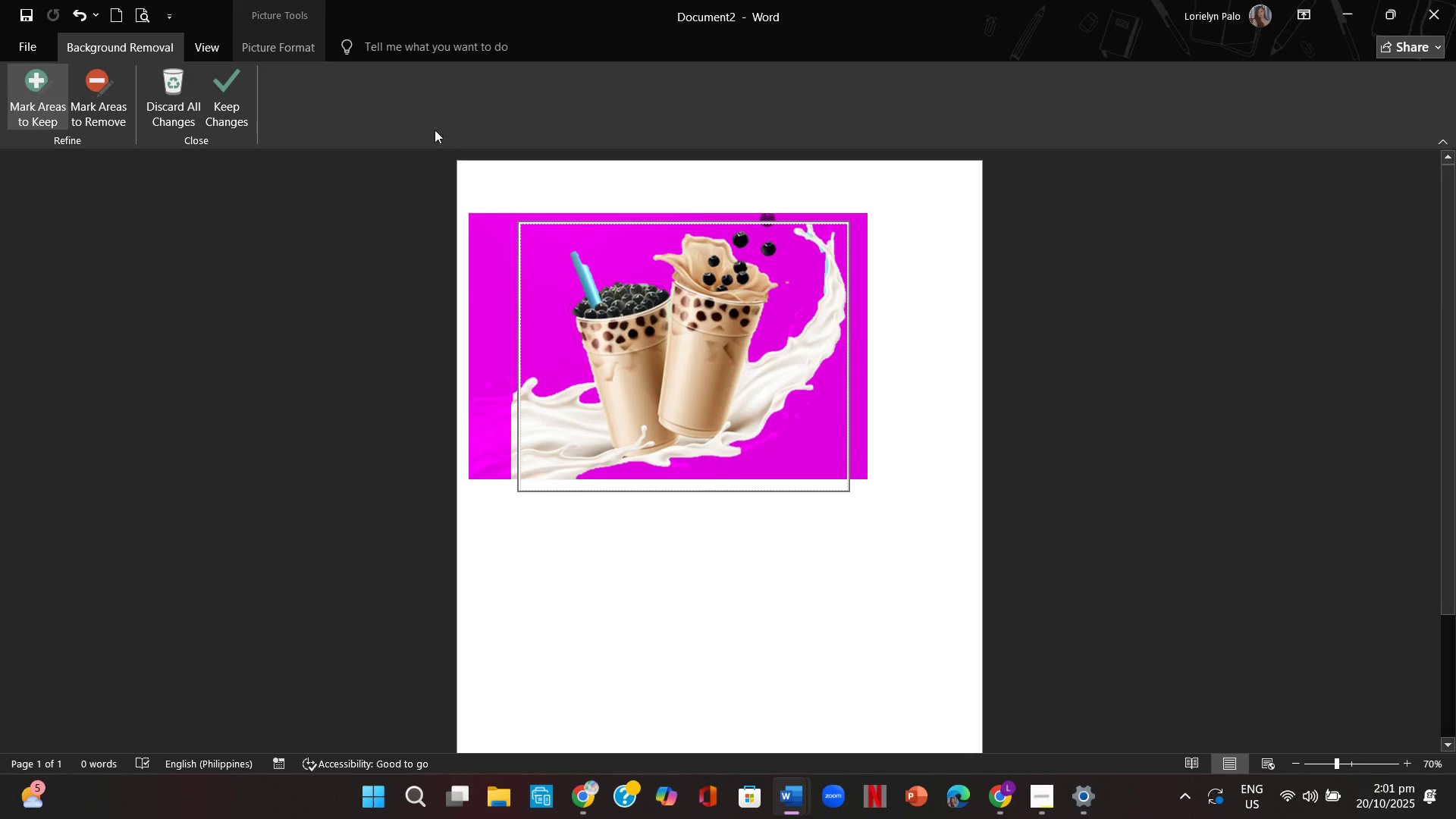 
left_click([239, 86])
 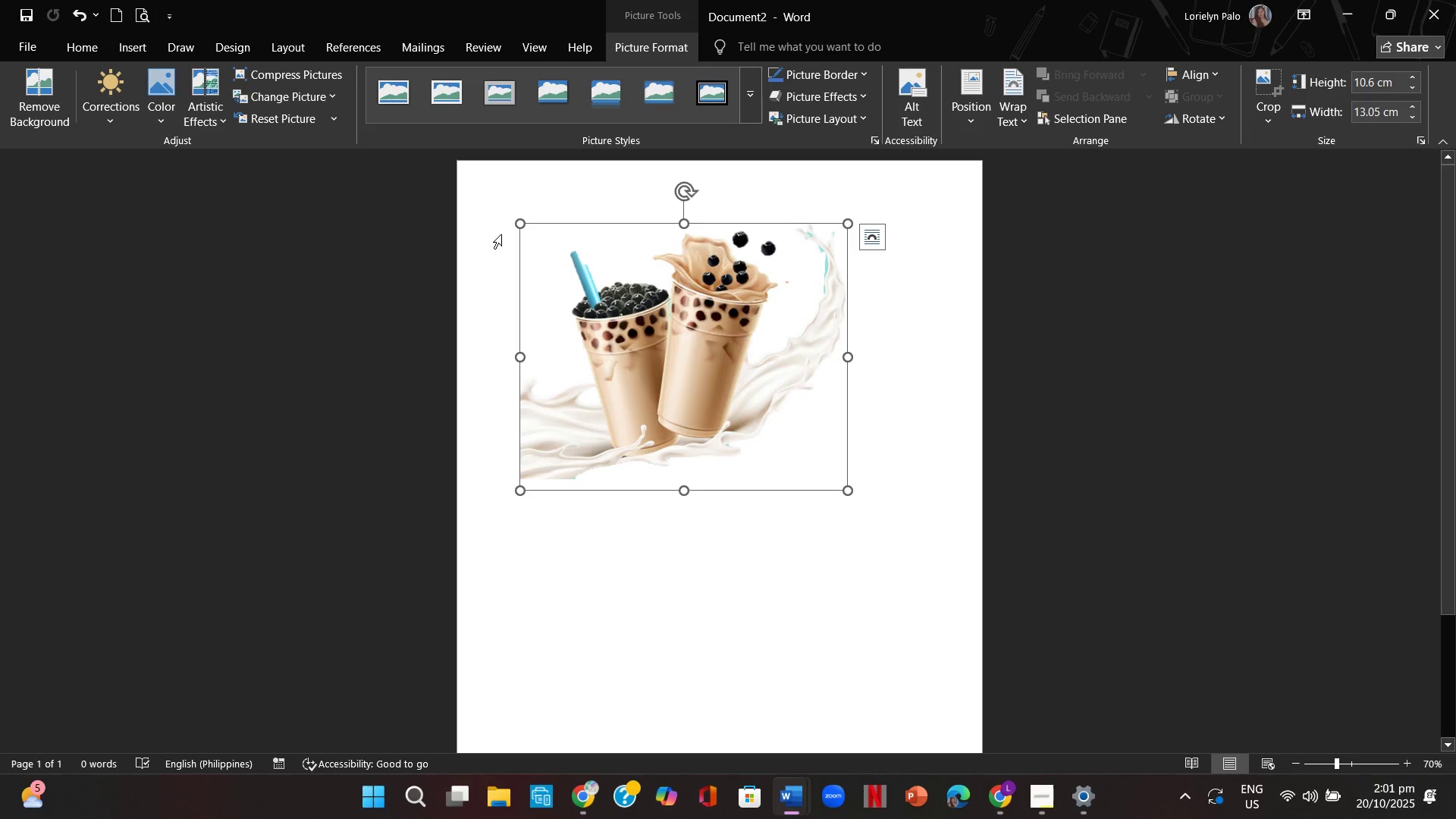 
left_click([618, 317])
 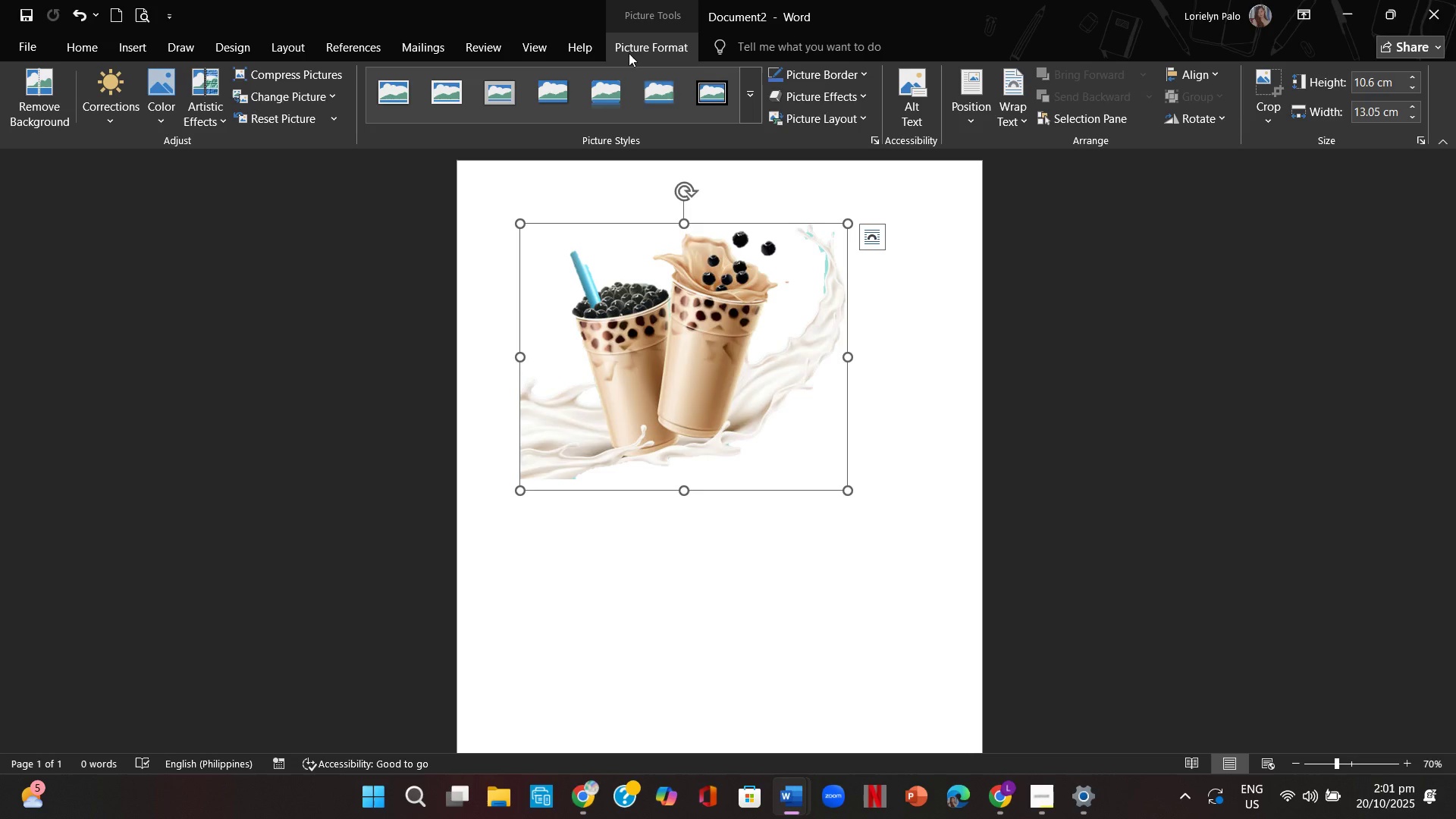 
left_click([632, 46])
 